 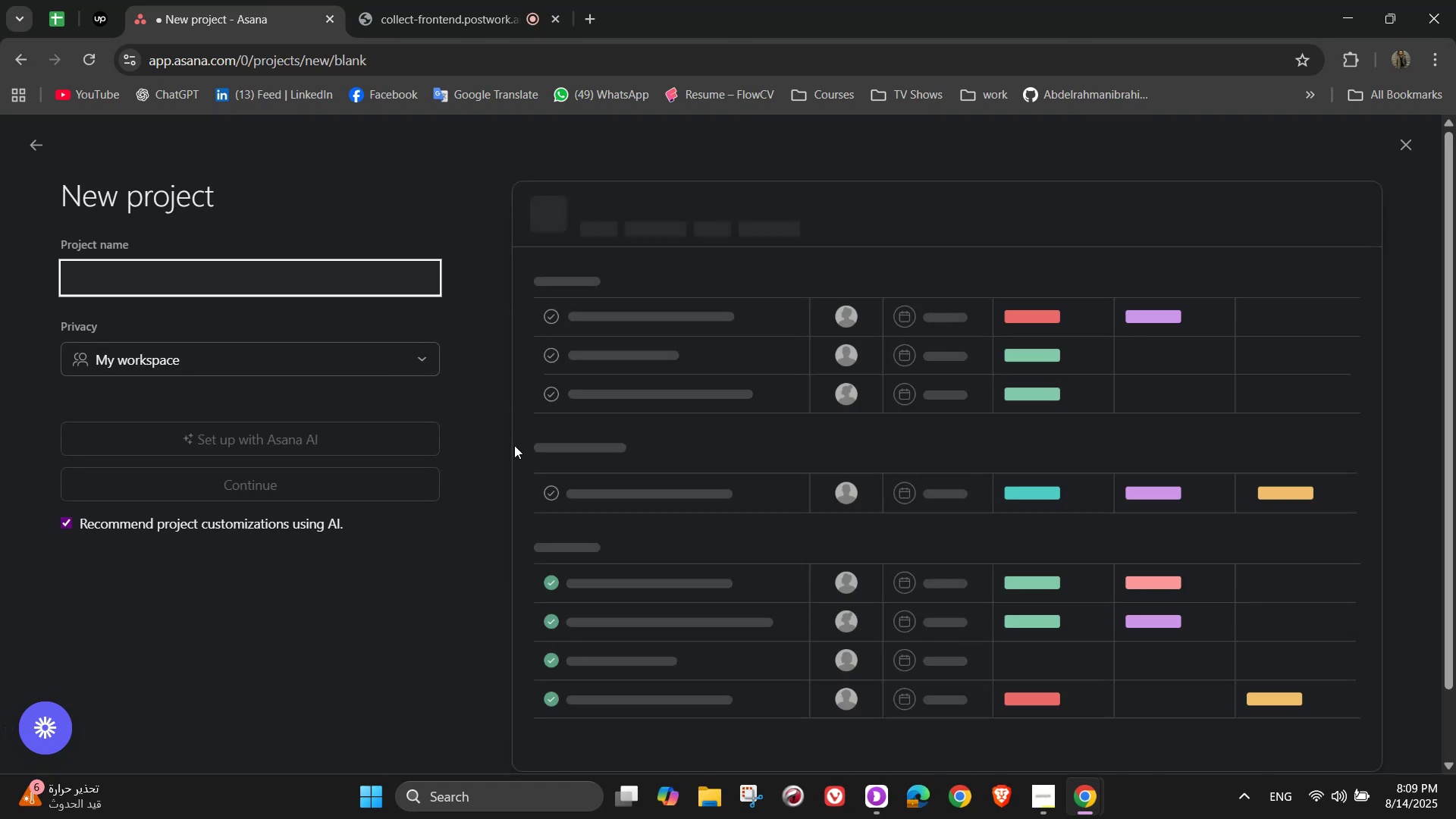 
type(FitTrack PRo)
key(Backspace)
key(Backspace)
type(ro)
 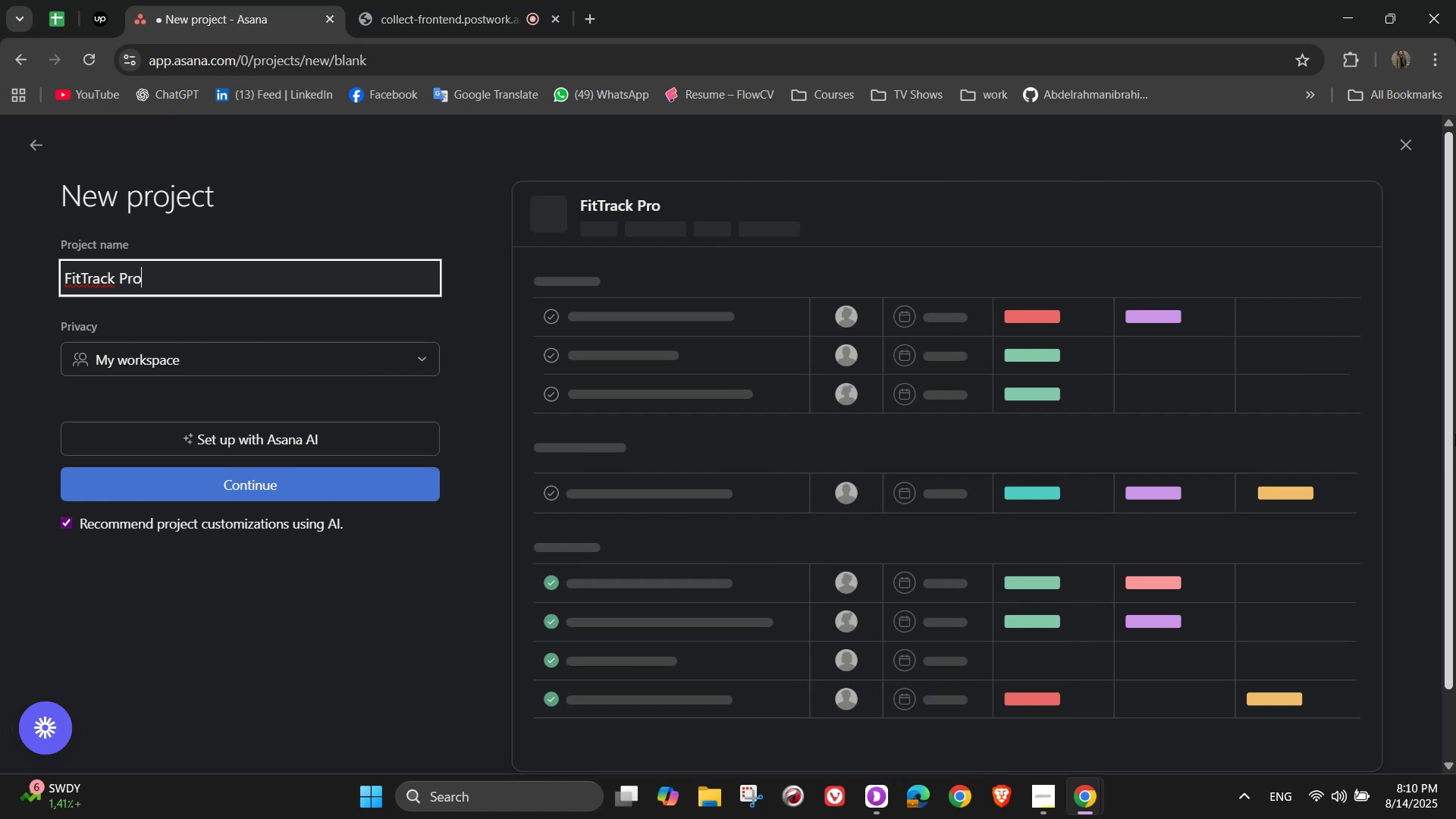 
left_click([338, 481])
 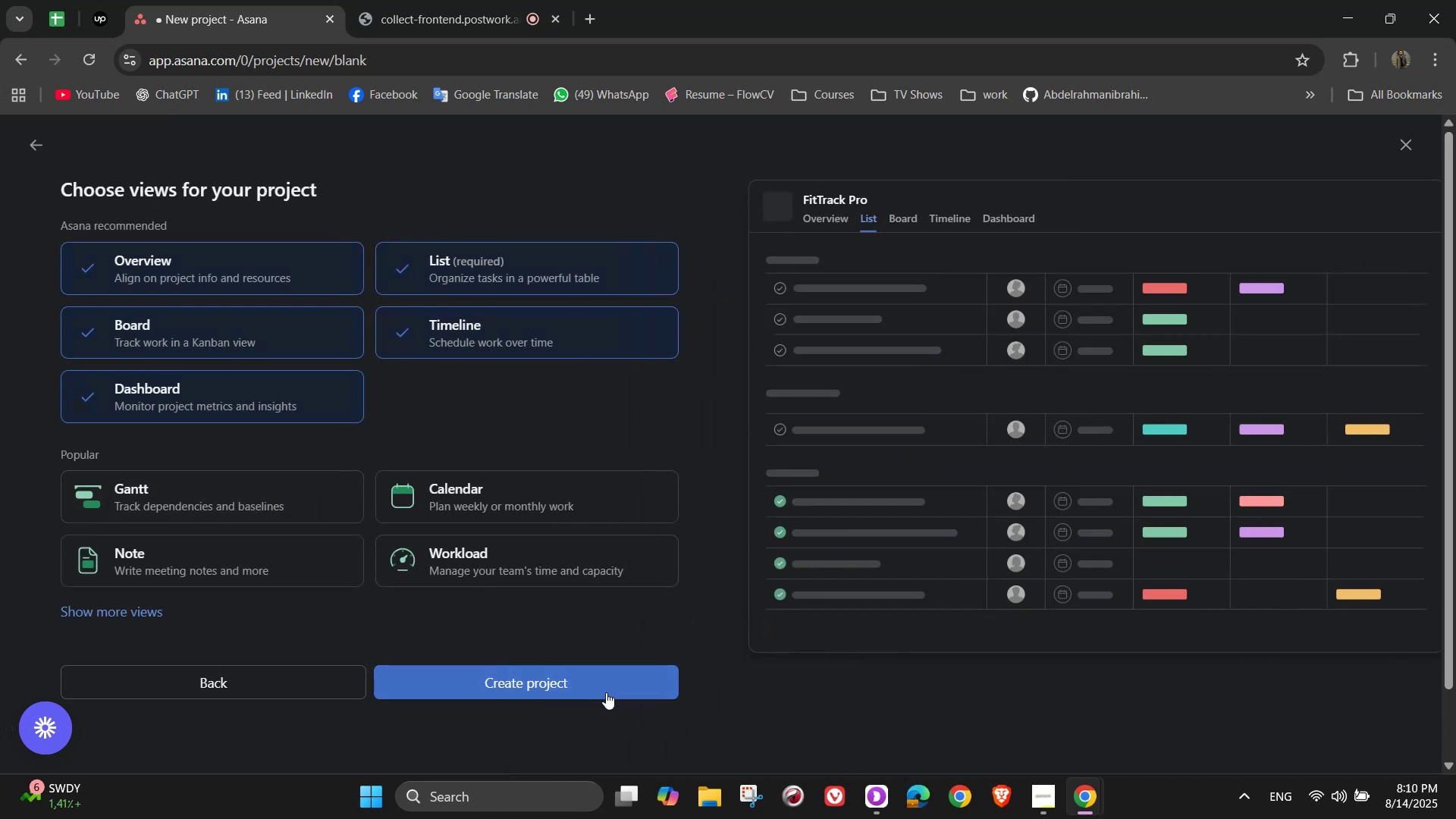 
left_click([606, 692])
 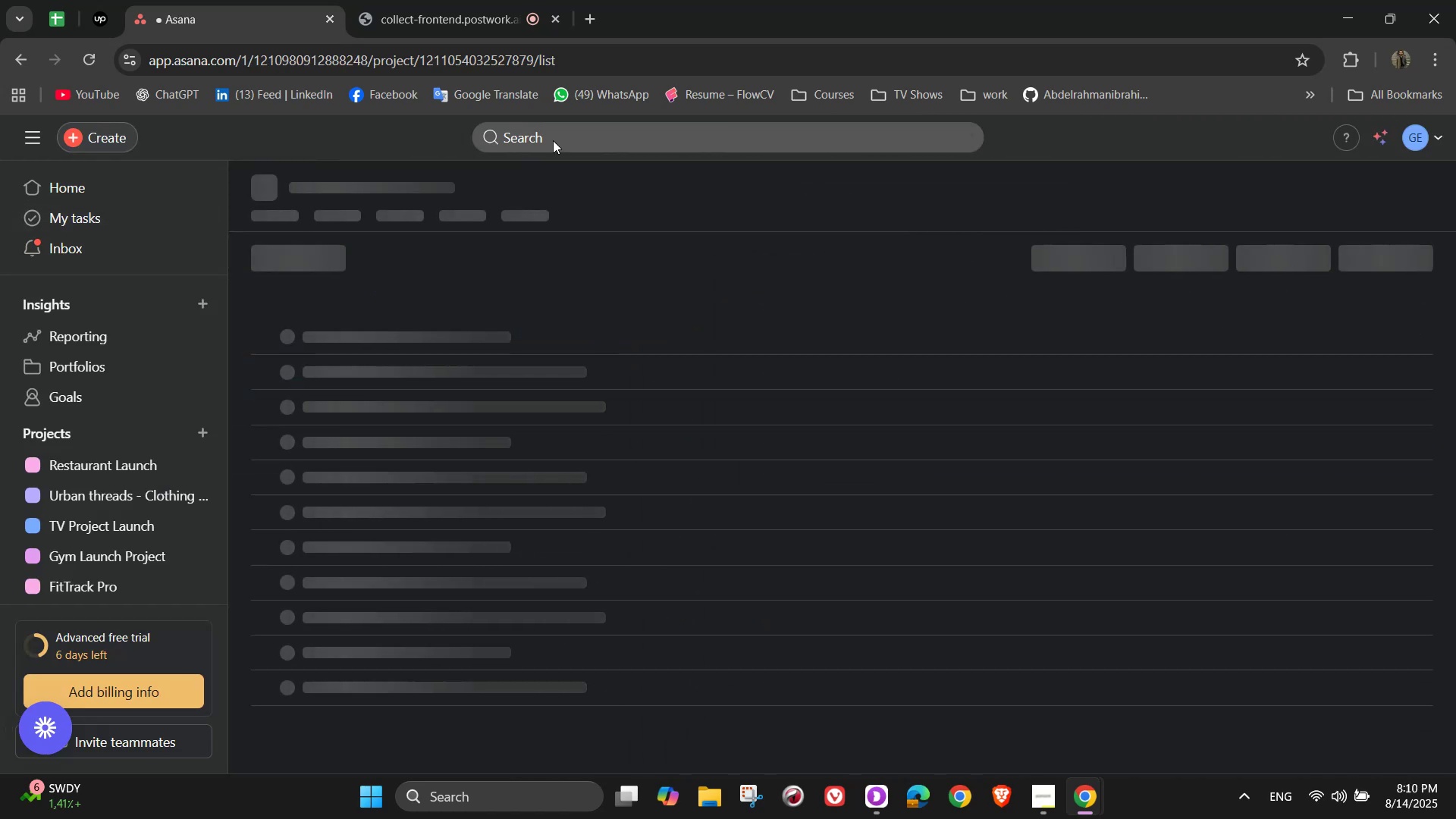 
left_click([445, 0])
 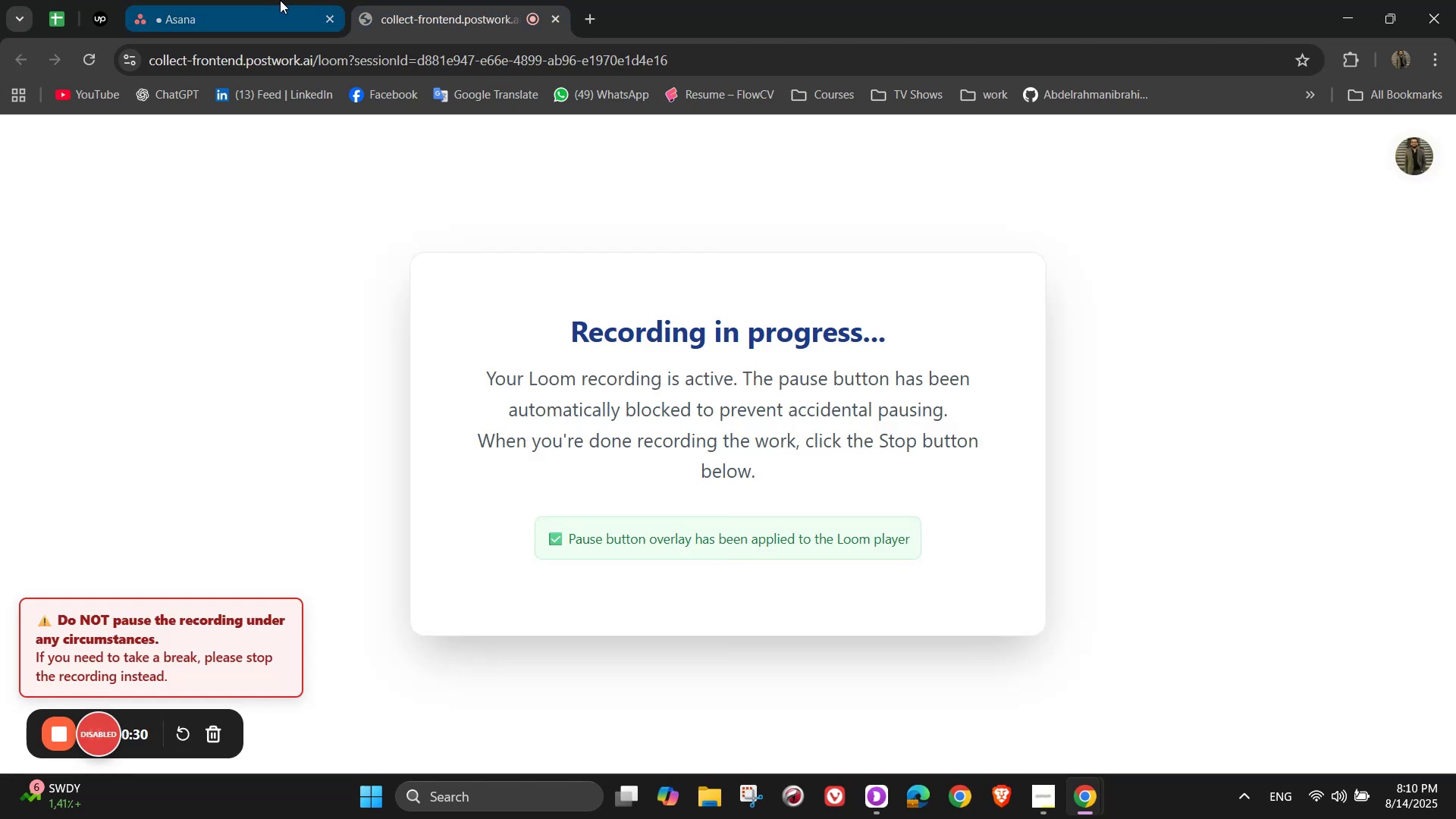 
left_click([280, 0])
 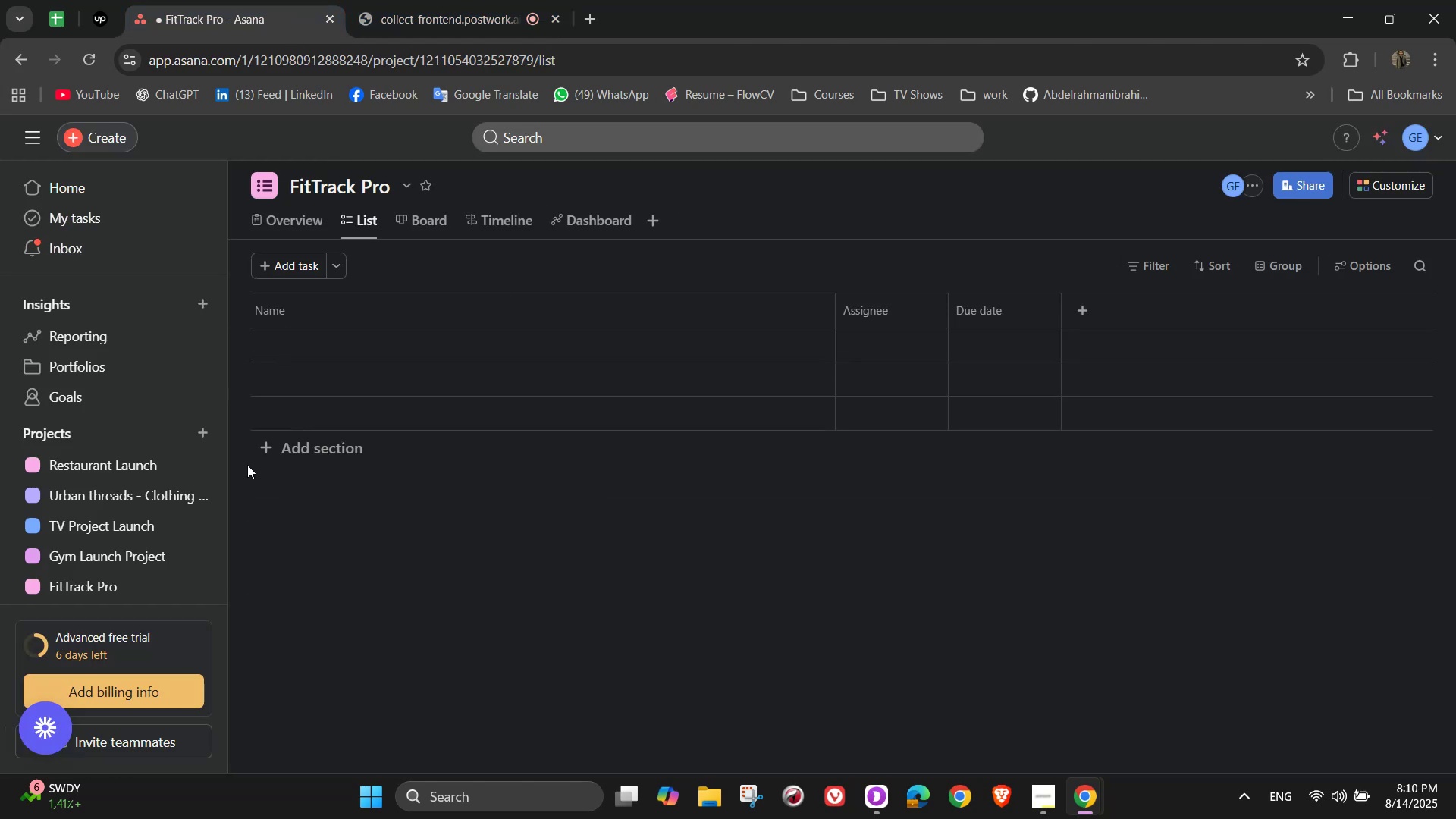 
left_click([299, 453])
 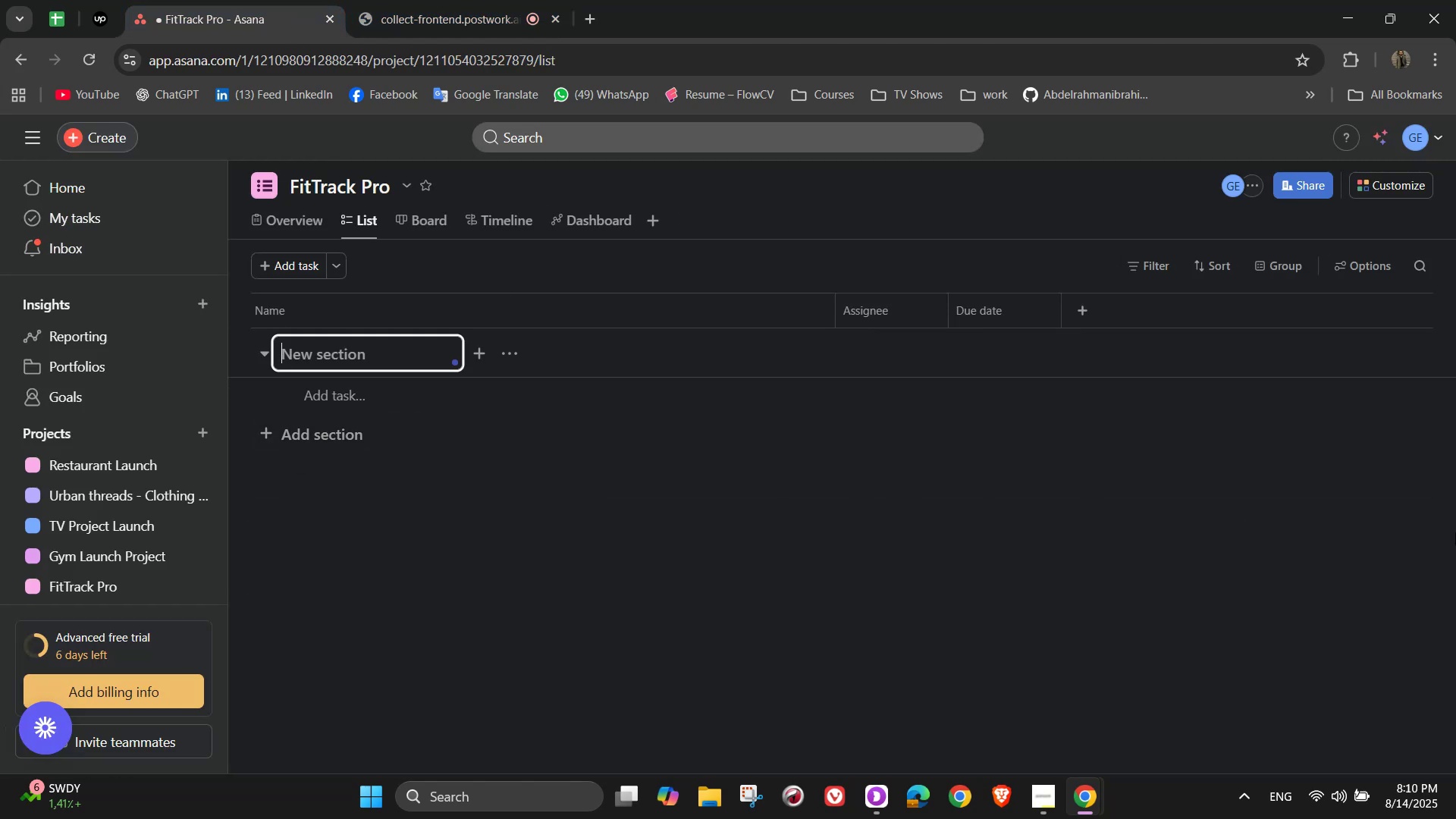 
wait(6.67)
 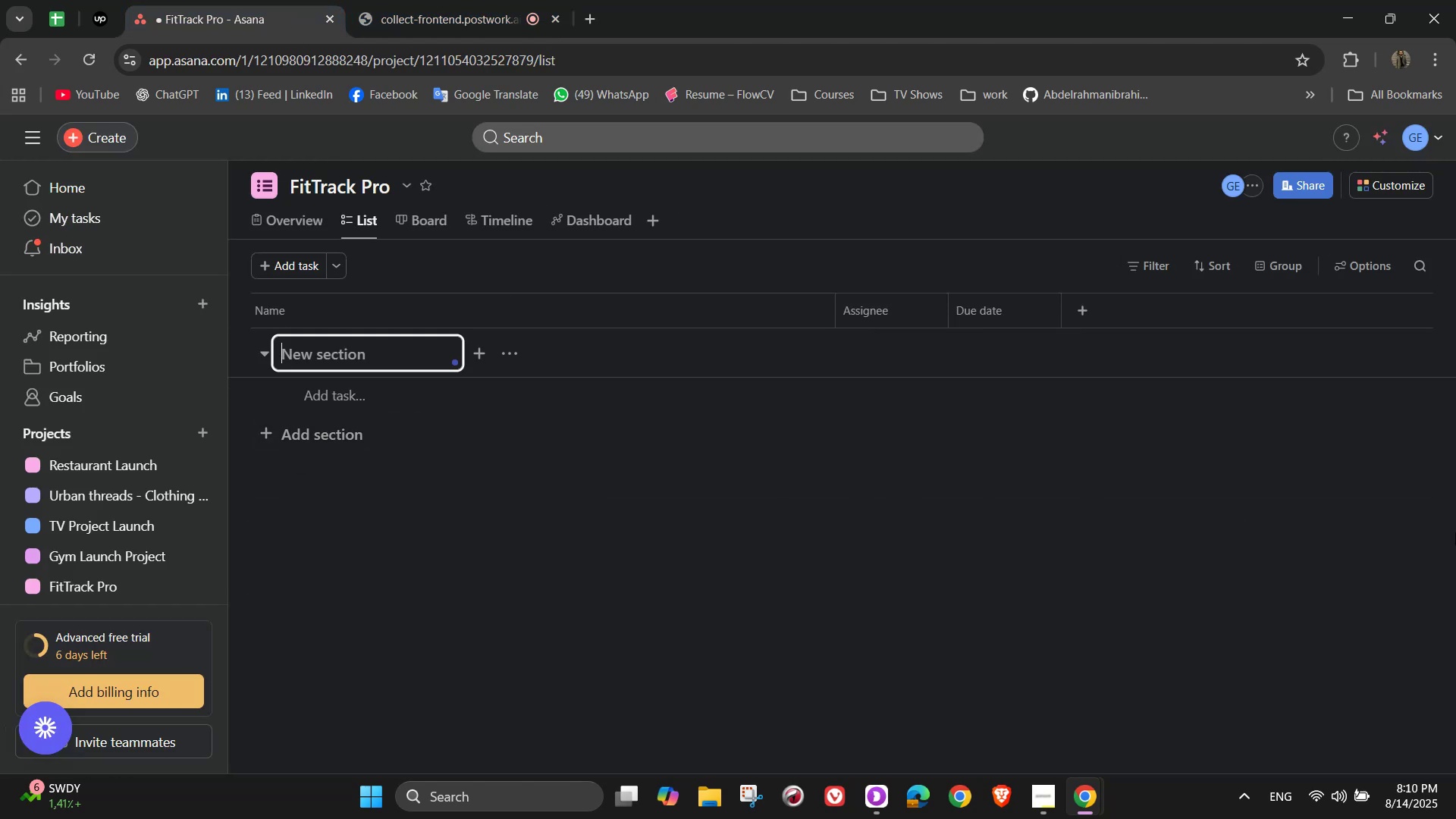 
type(Market Research & Pla)
 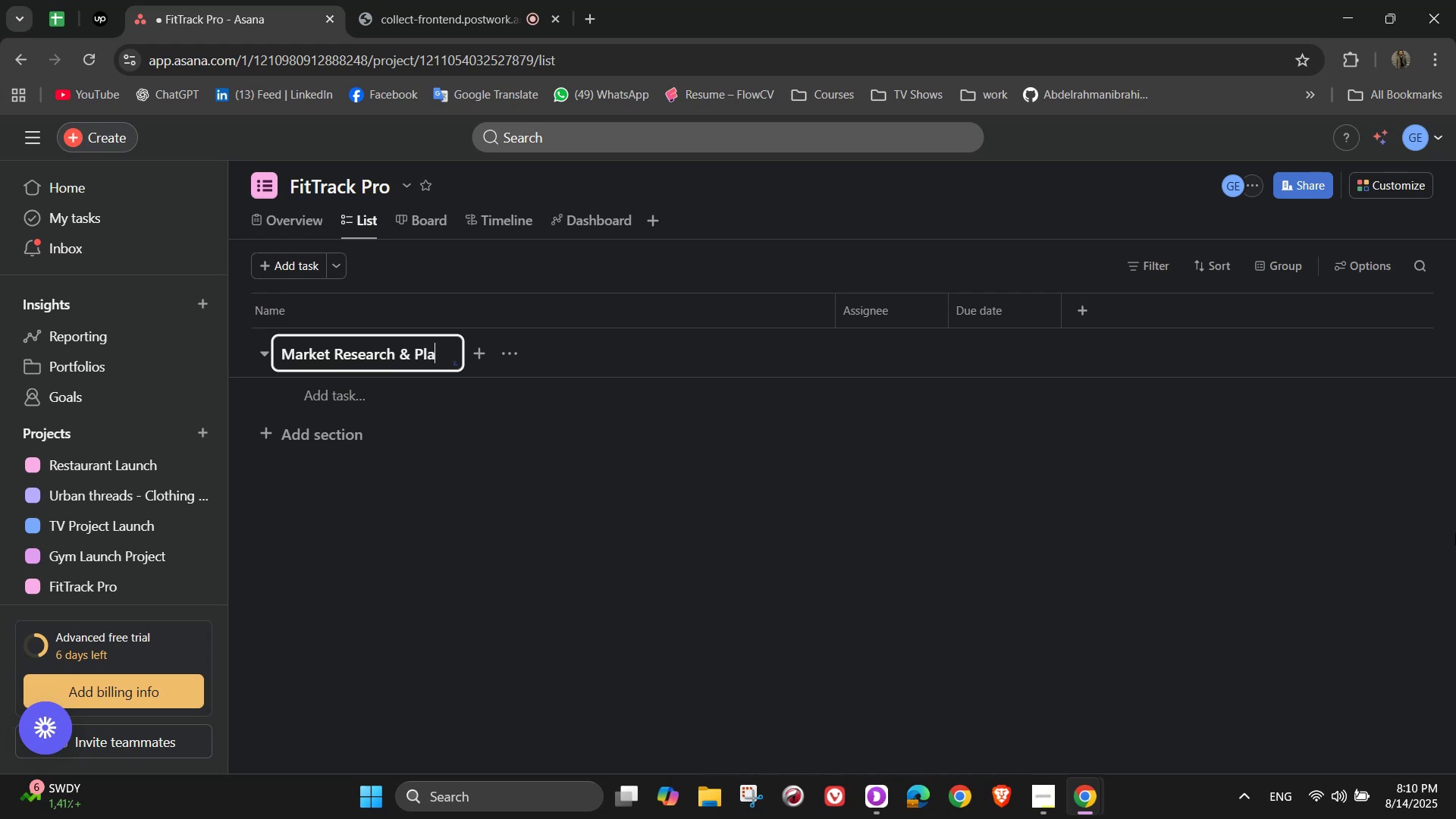 
wait(5.83)
 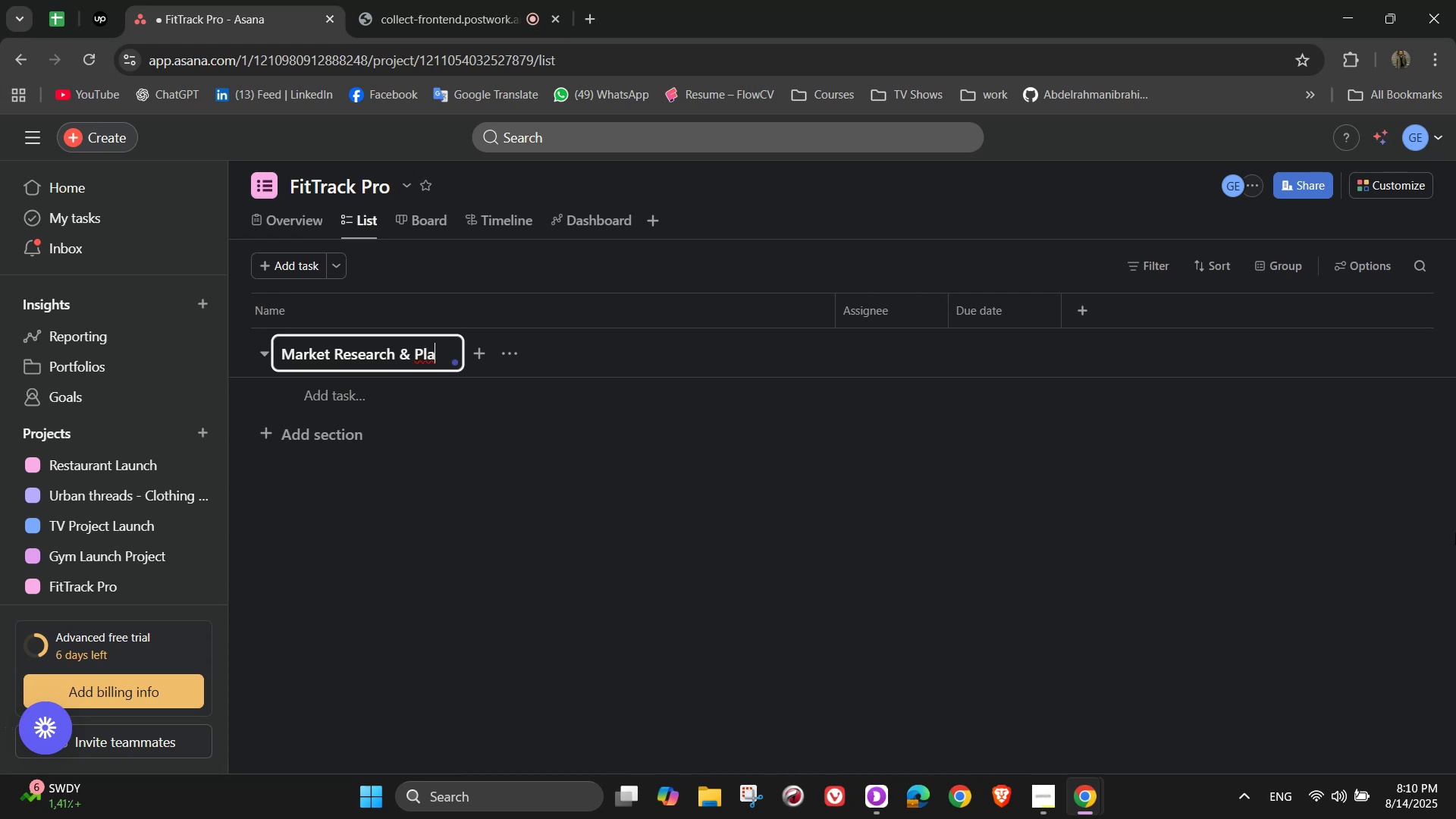 
type(nning)
 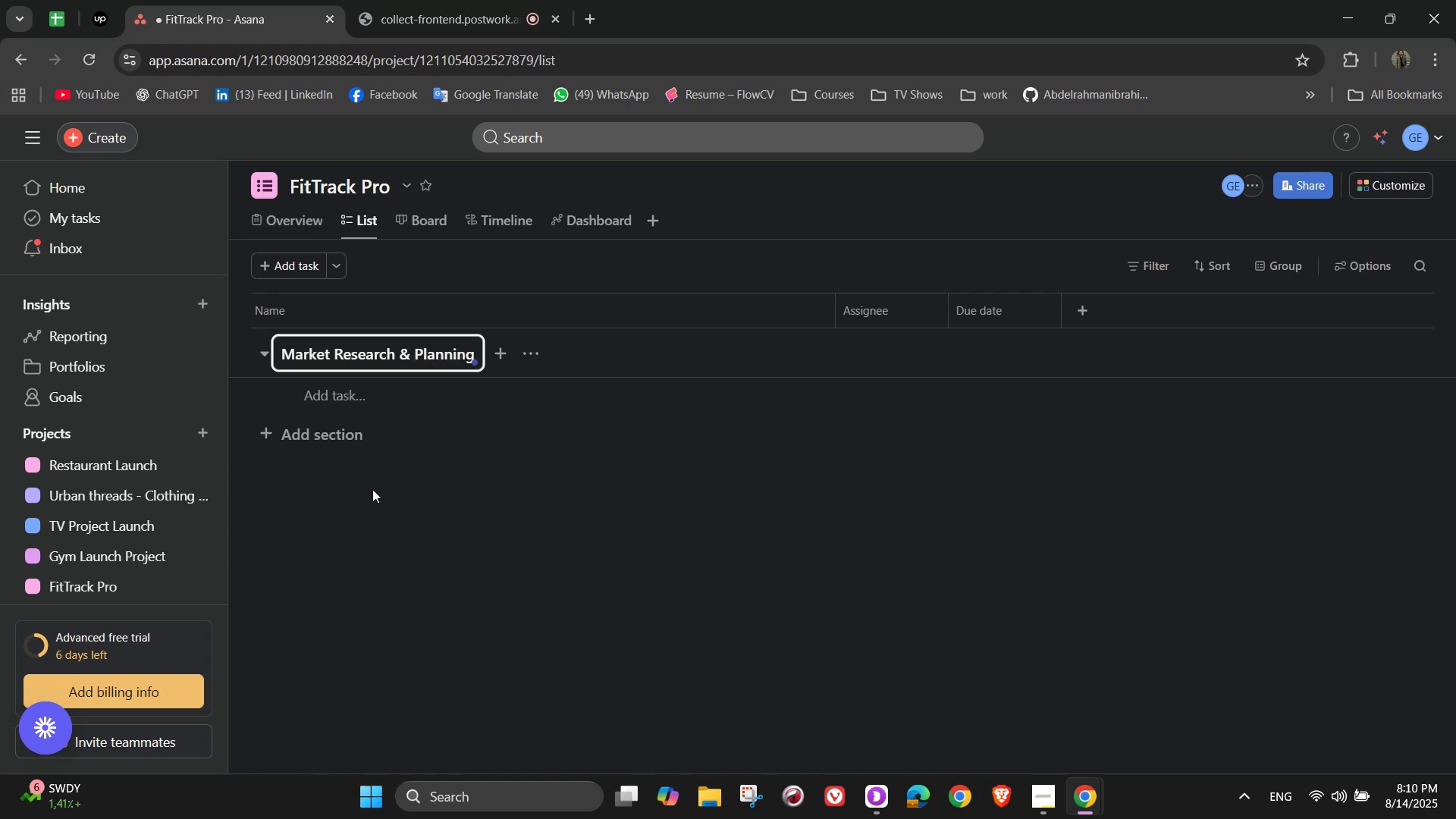 
left_click([340, 396])
 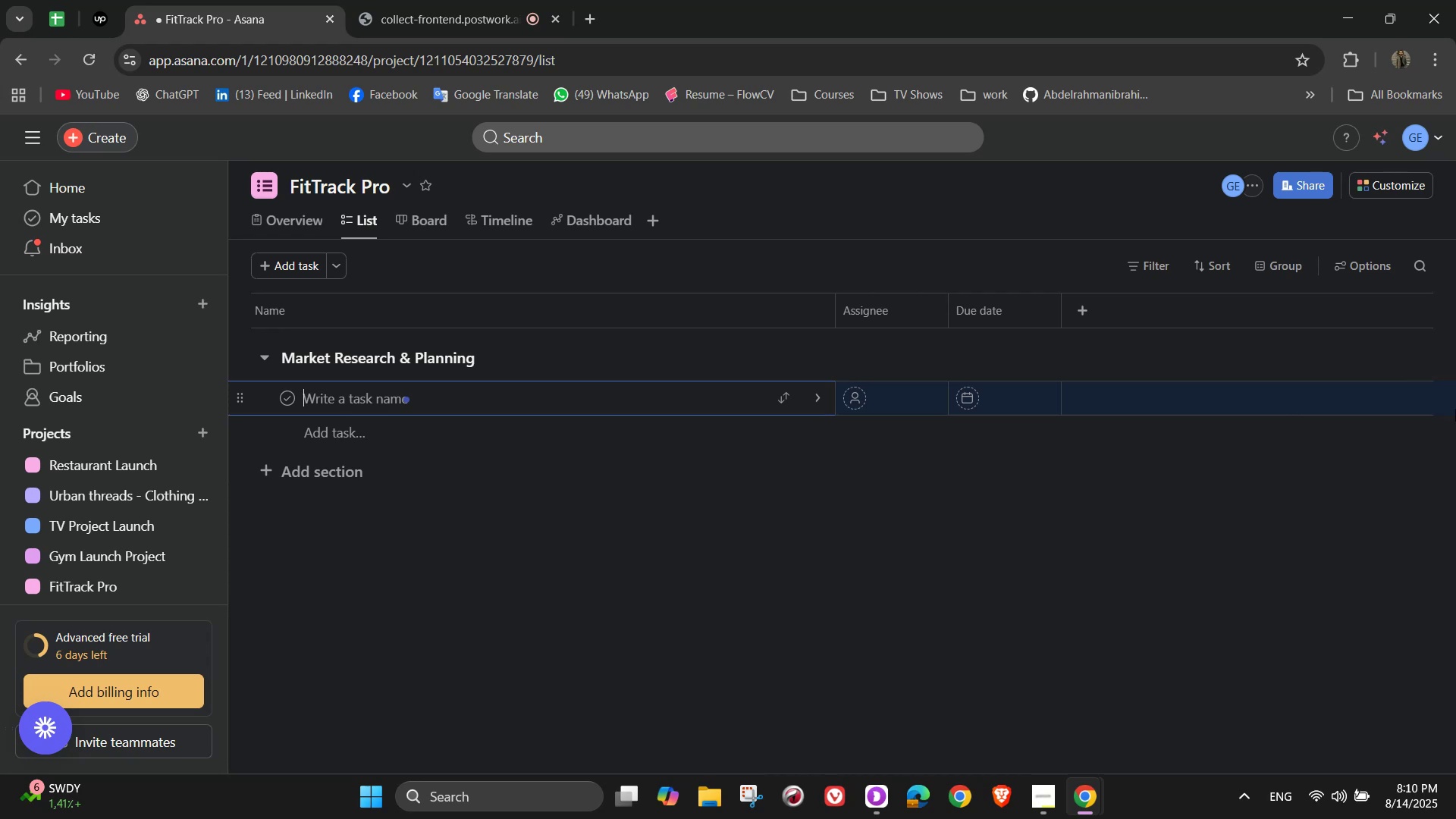 
type(Co)
 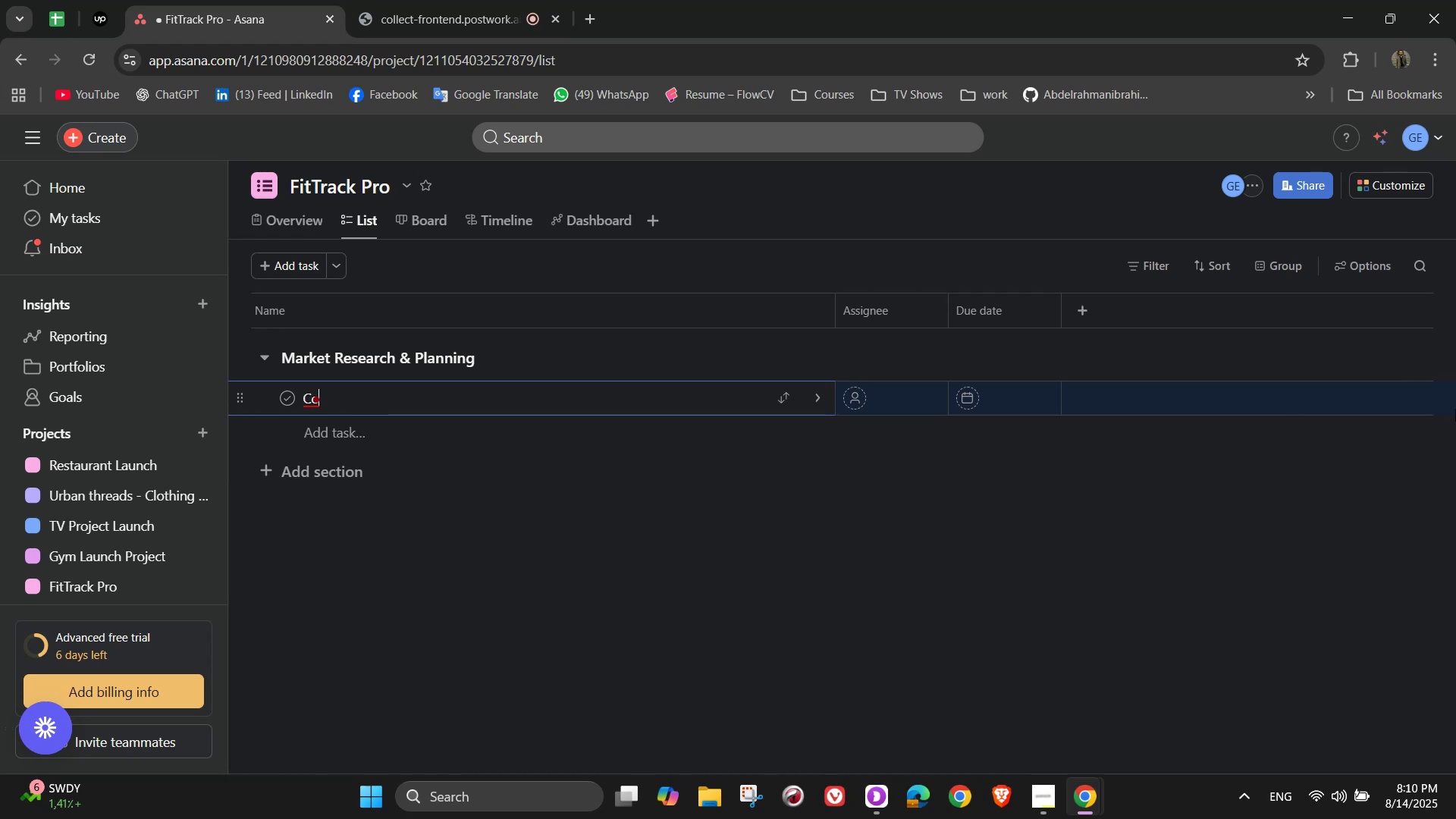 
key(M)
 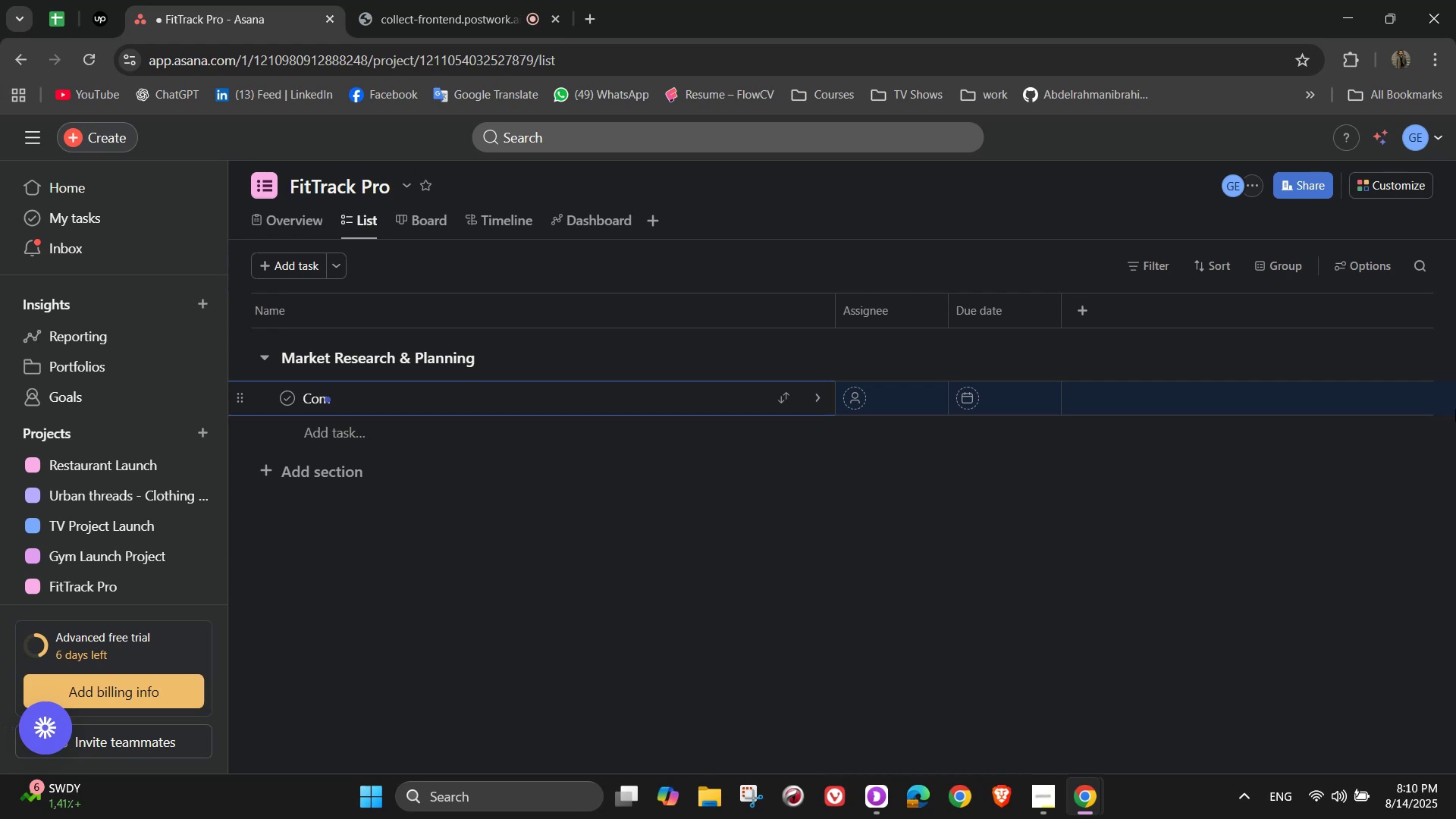 
wait(8.93)
 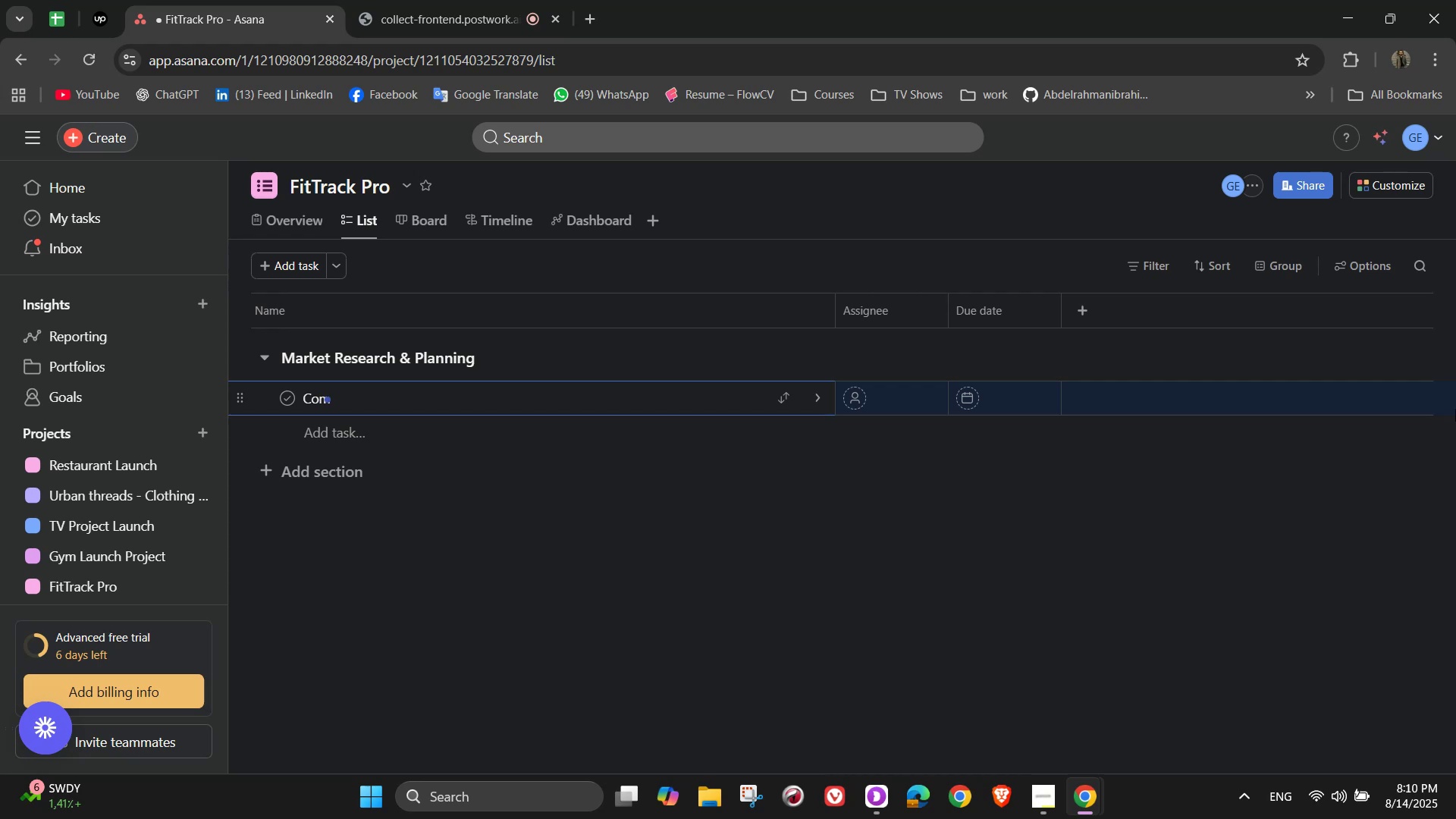 
type(pe)
 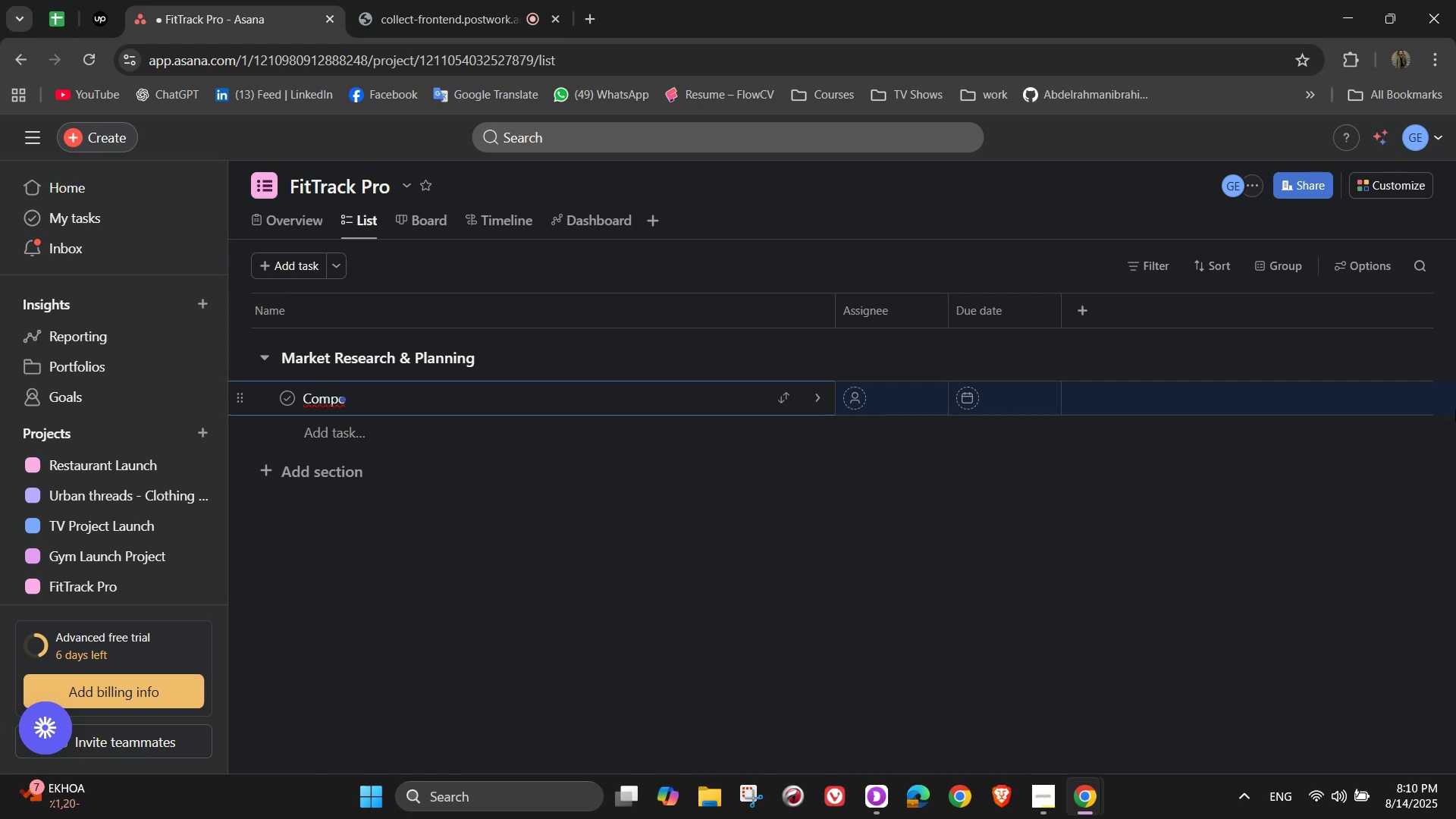 
type(titor & Trend Ana)
 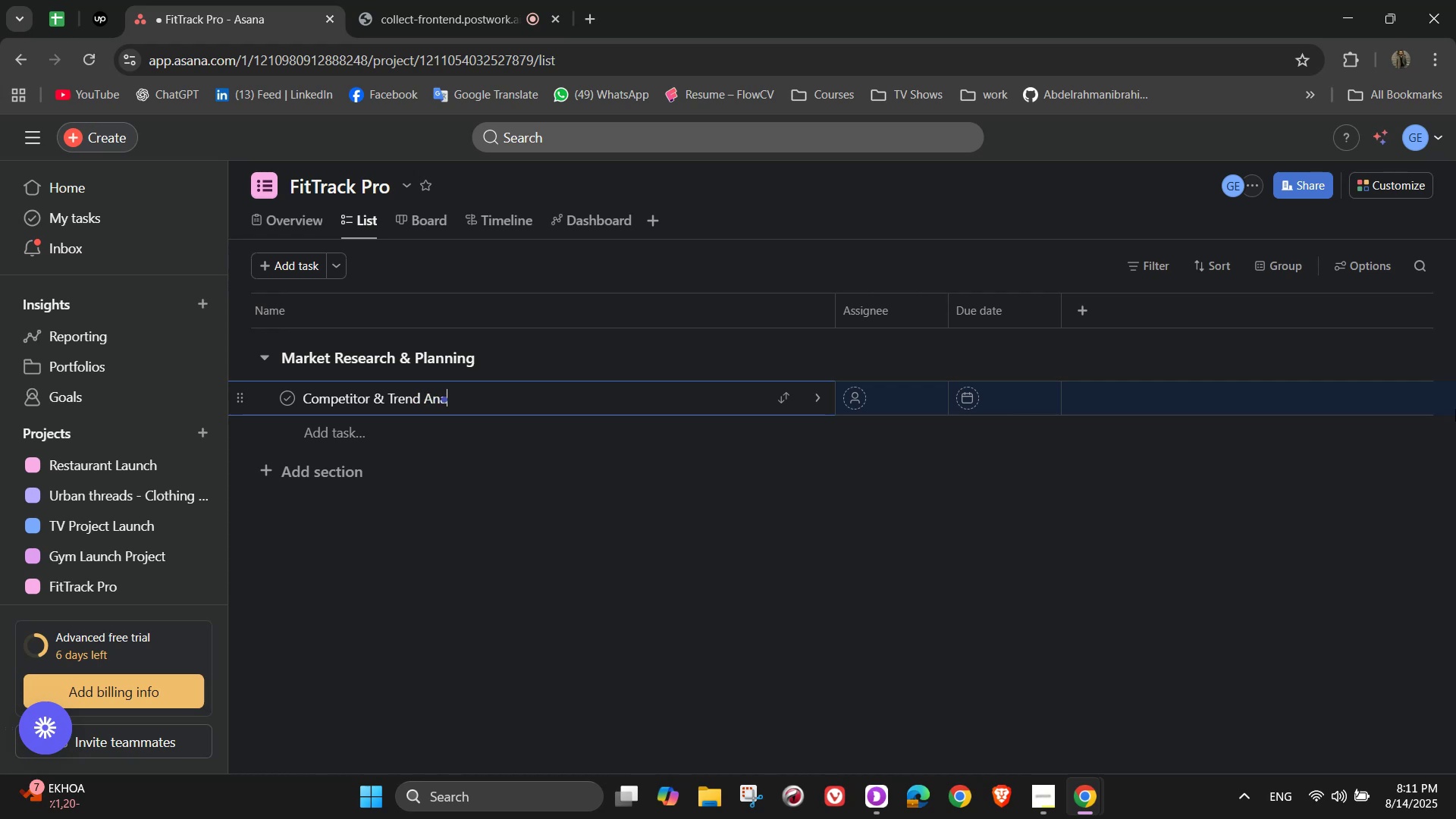 
type(lysis)
 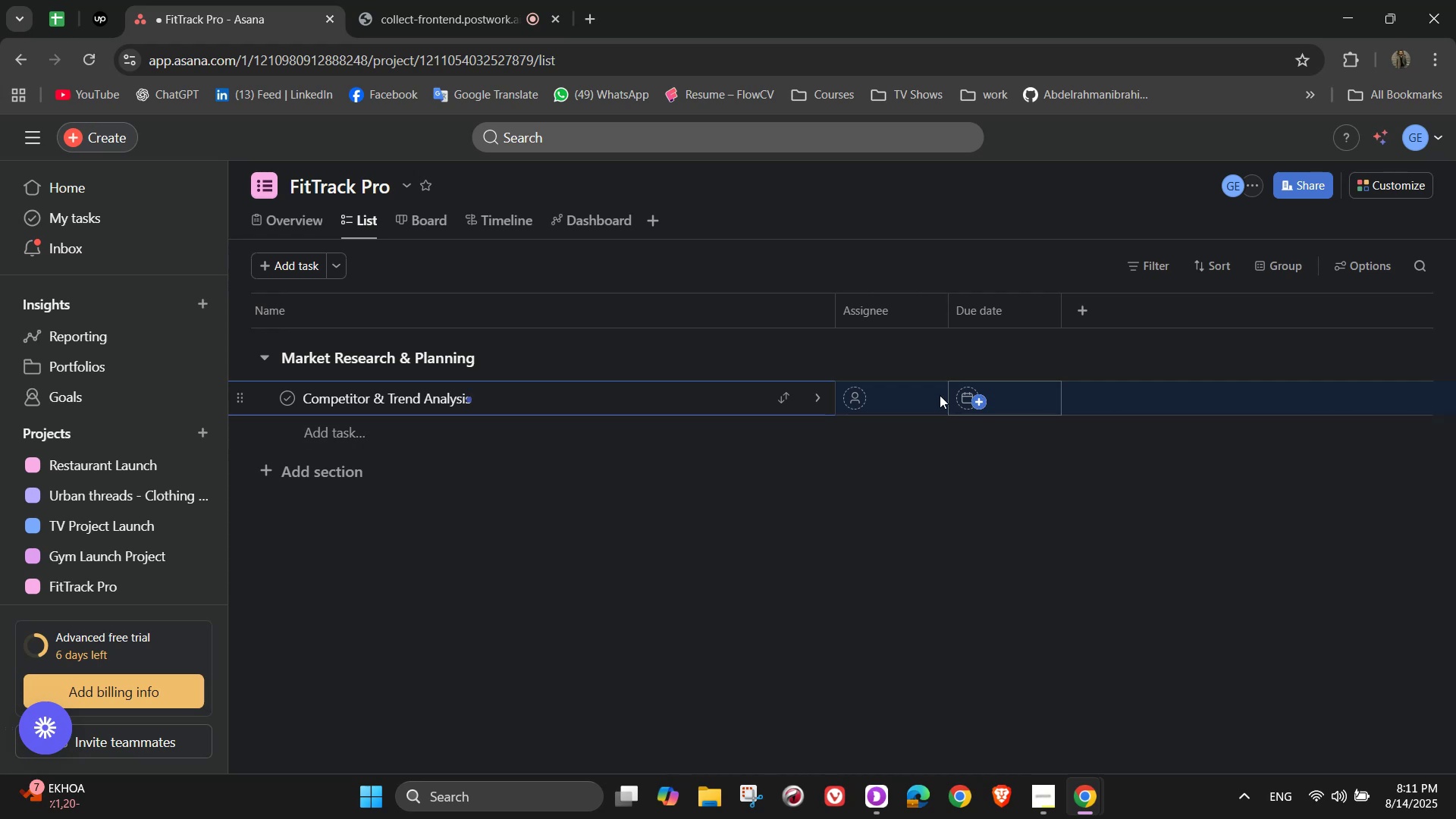 
left_click([828, 396])
 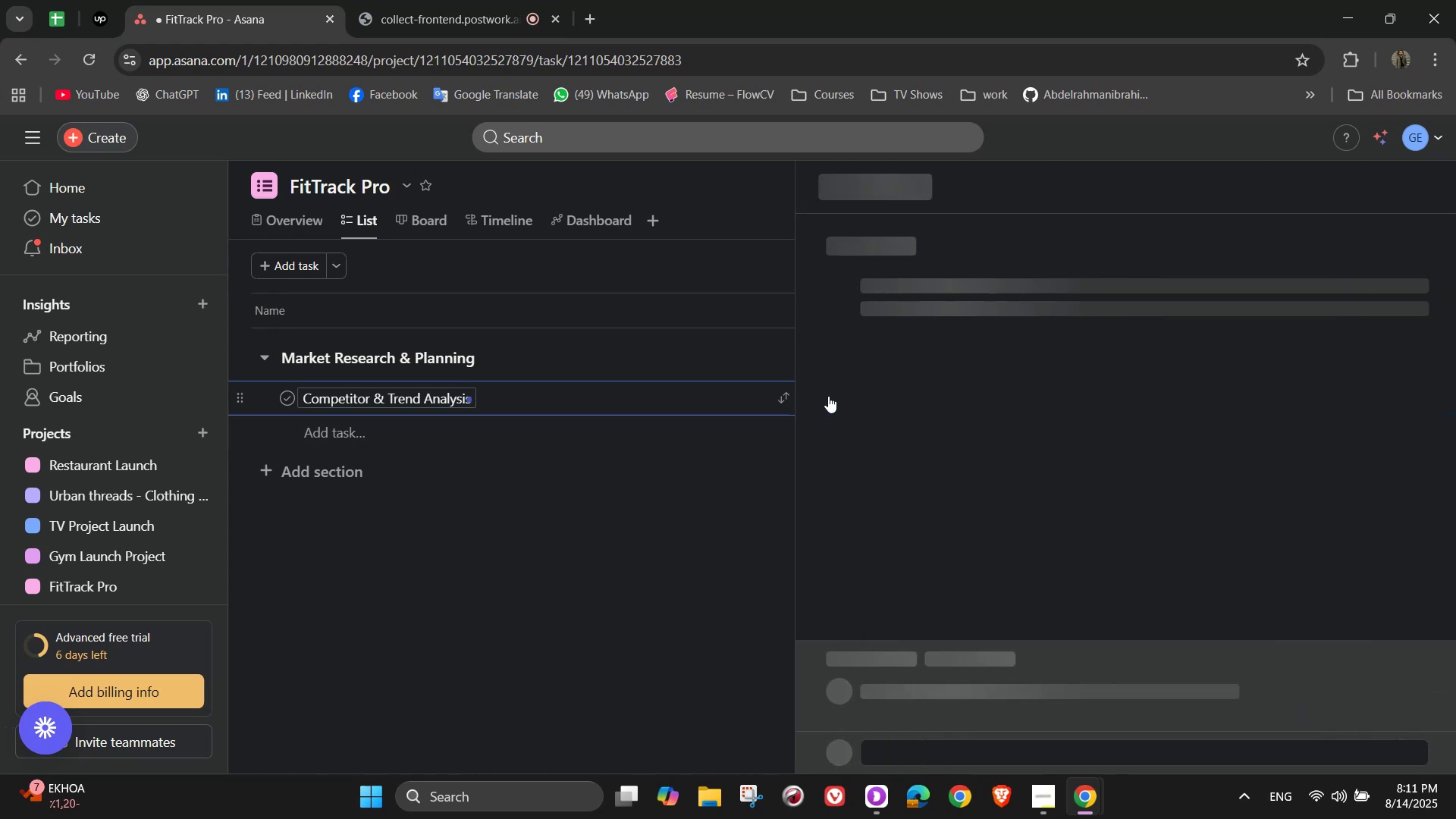 
mouse_move([951, 395])
 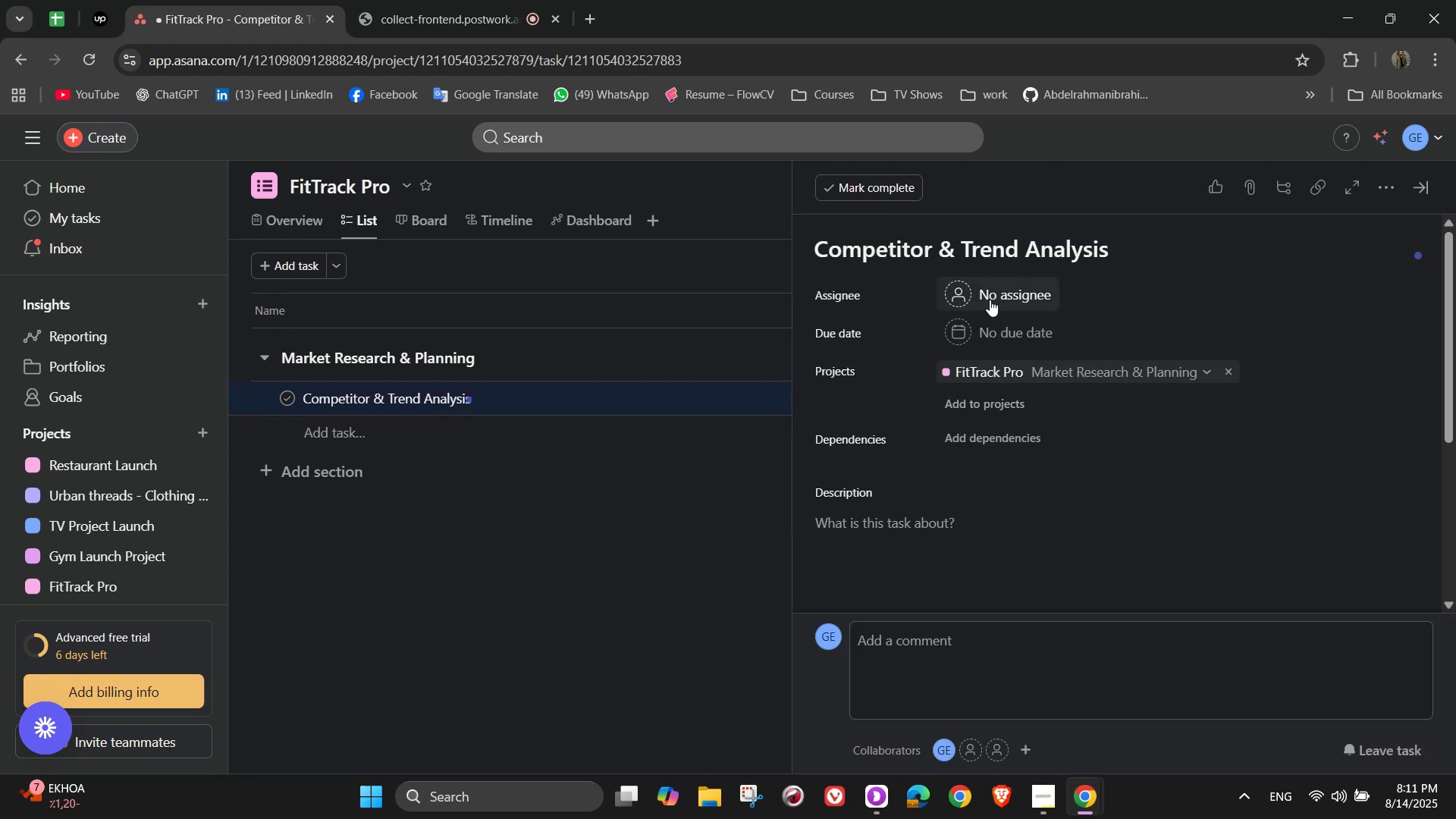 
left_click([990, 299])
 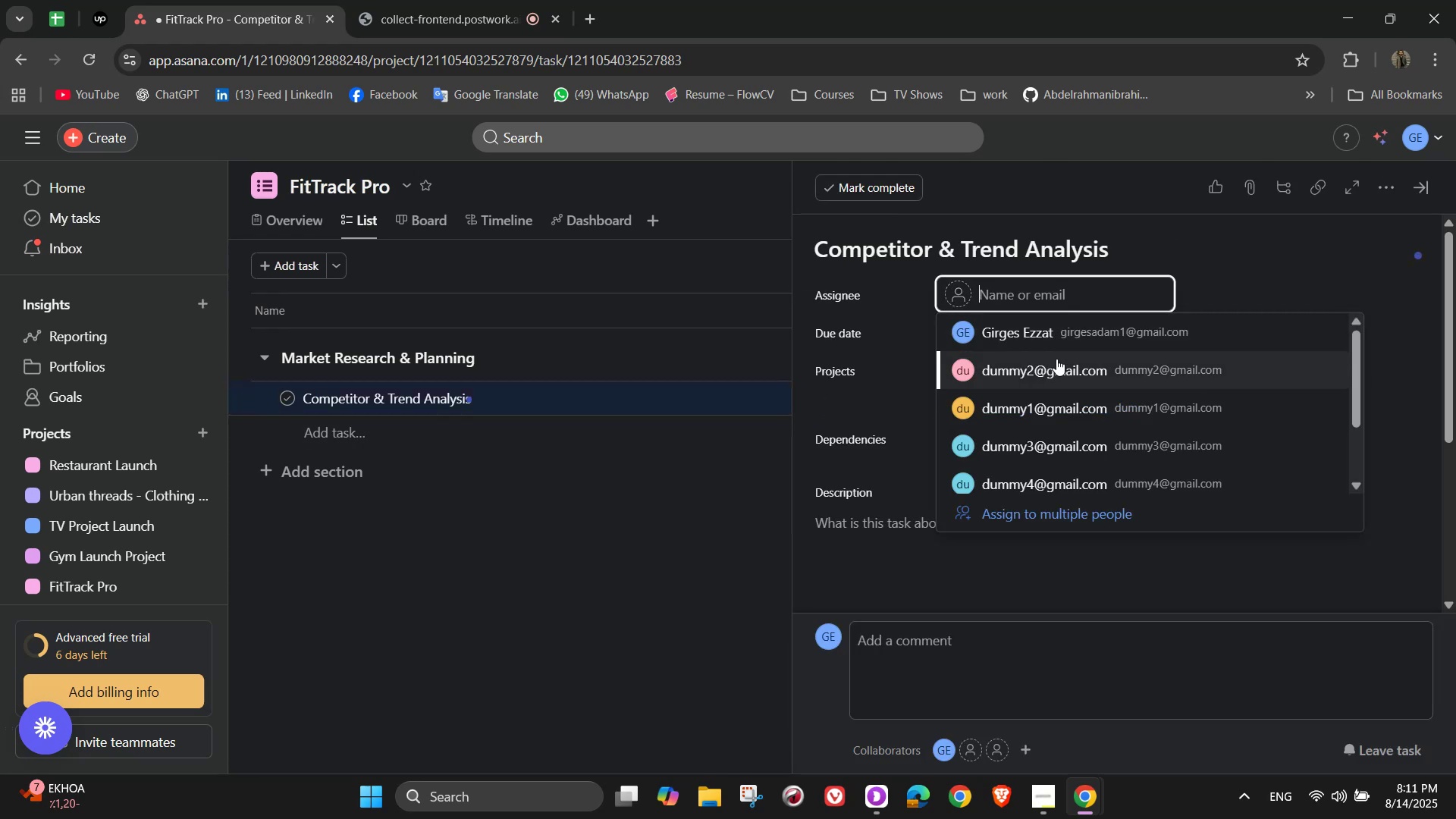 
left_click([1066, 337])
 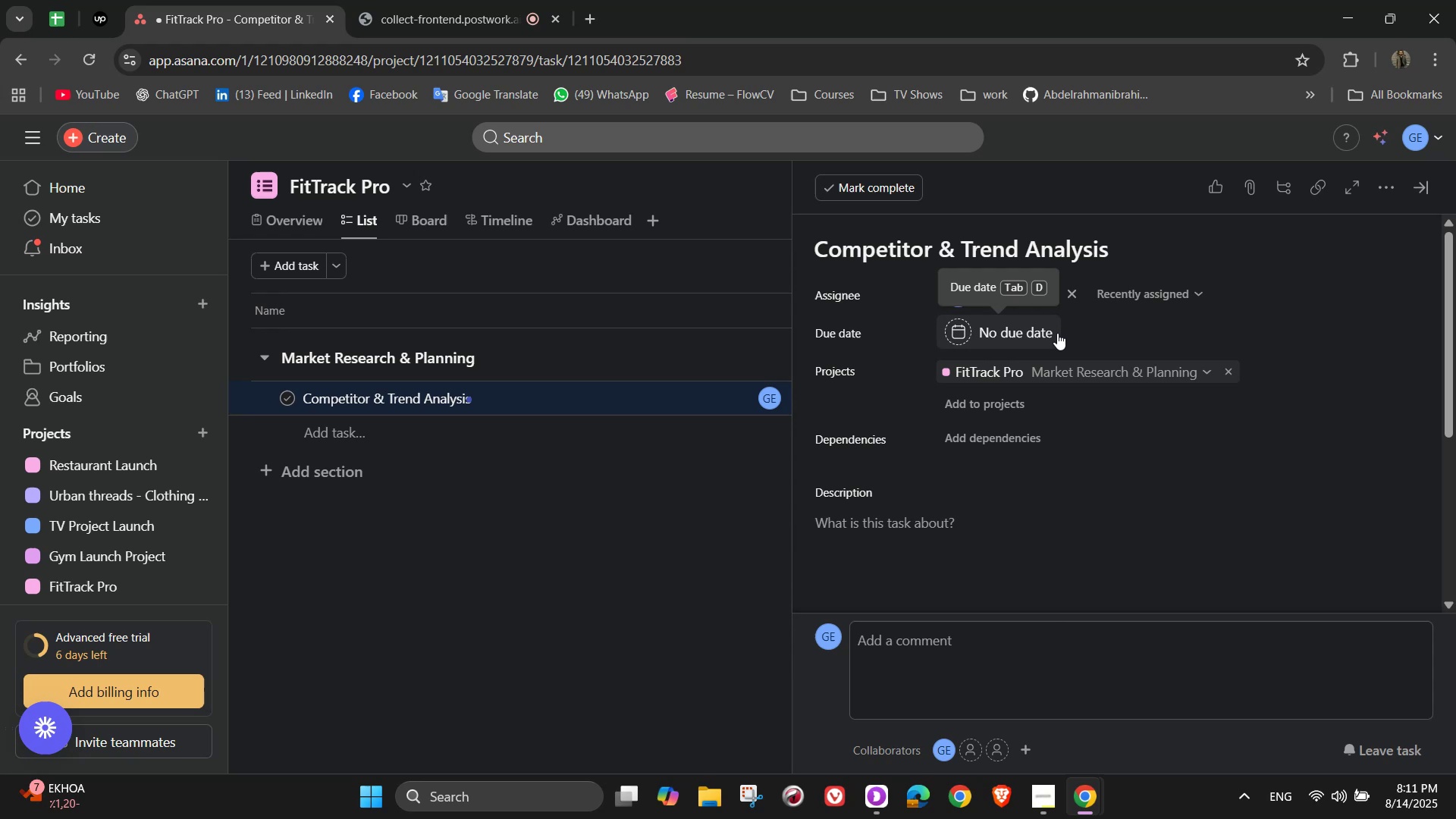 
left_click([1057, 333])
 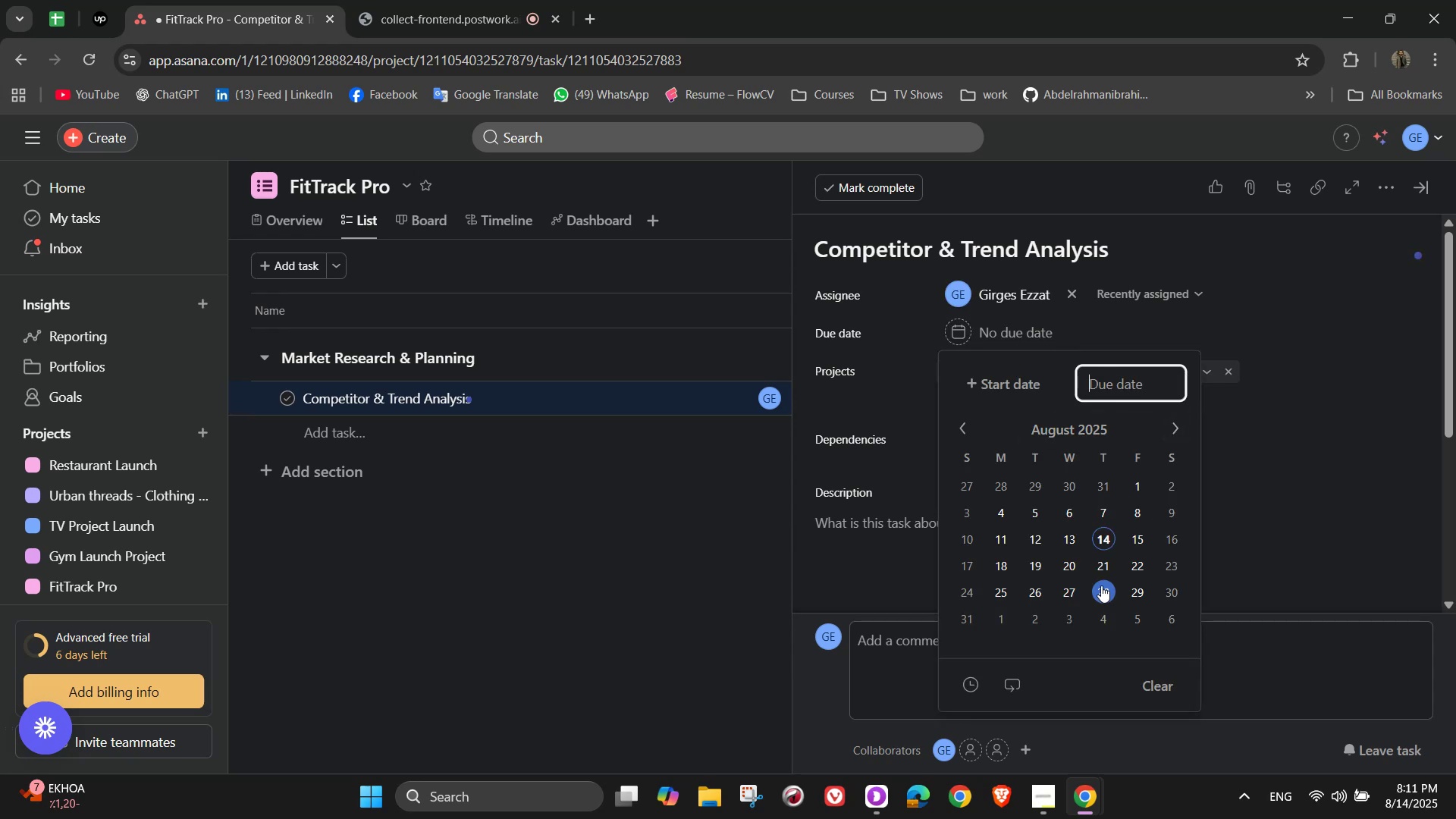 
double_click([1382, 416])
 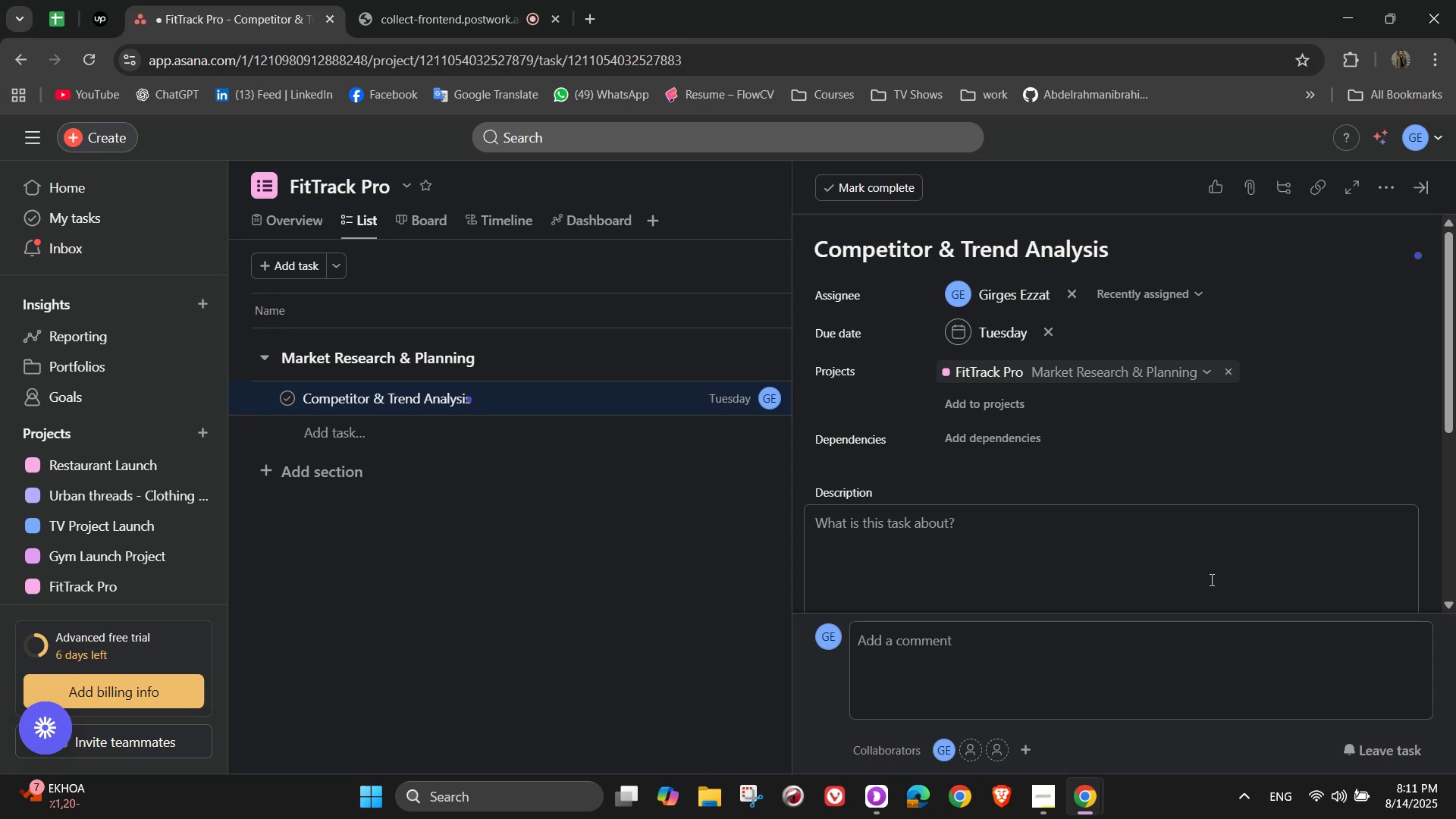 
wait(7.76)
 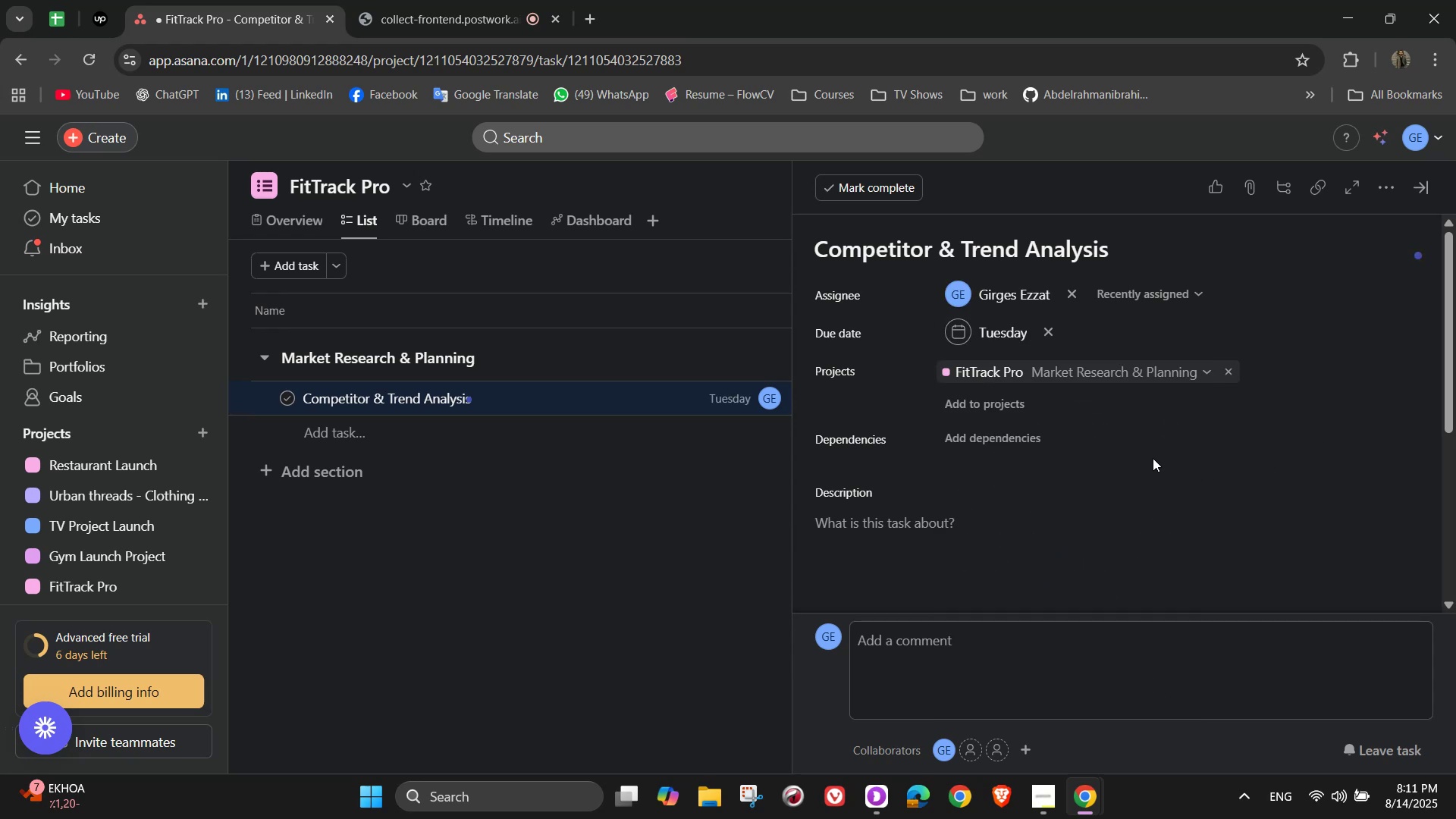 
left_click([1228, 557])
 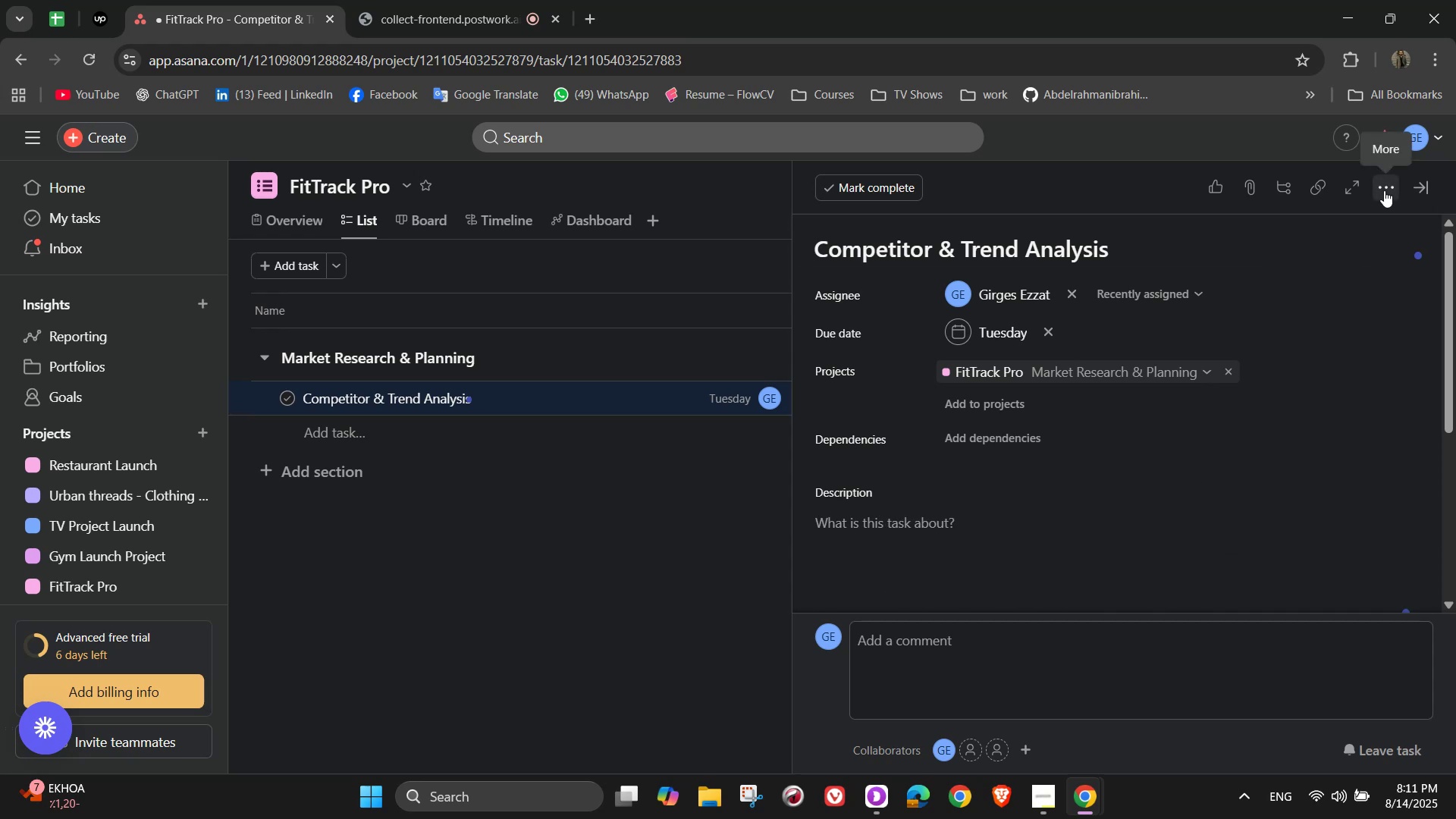 
double_click([1280, 251])
 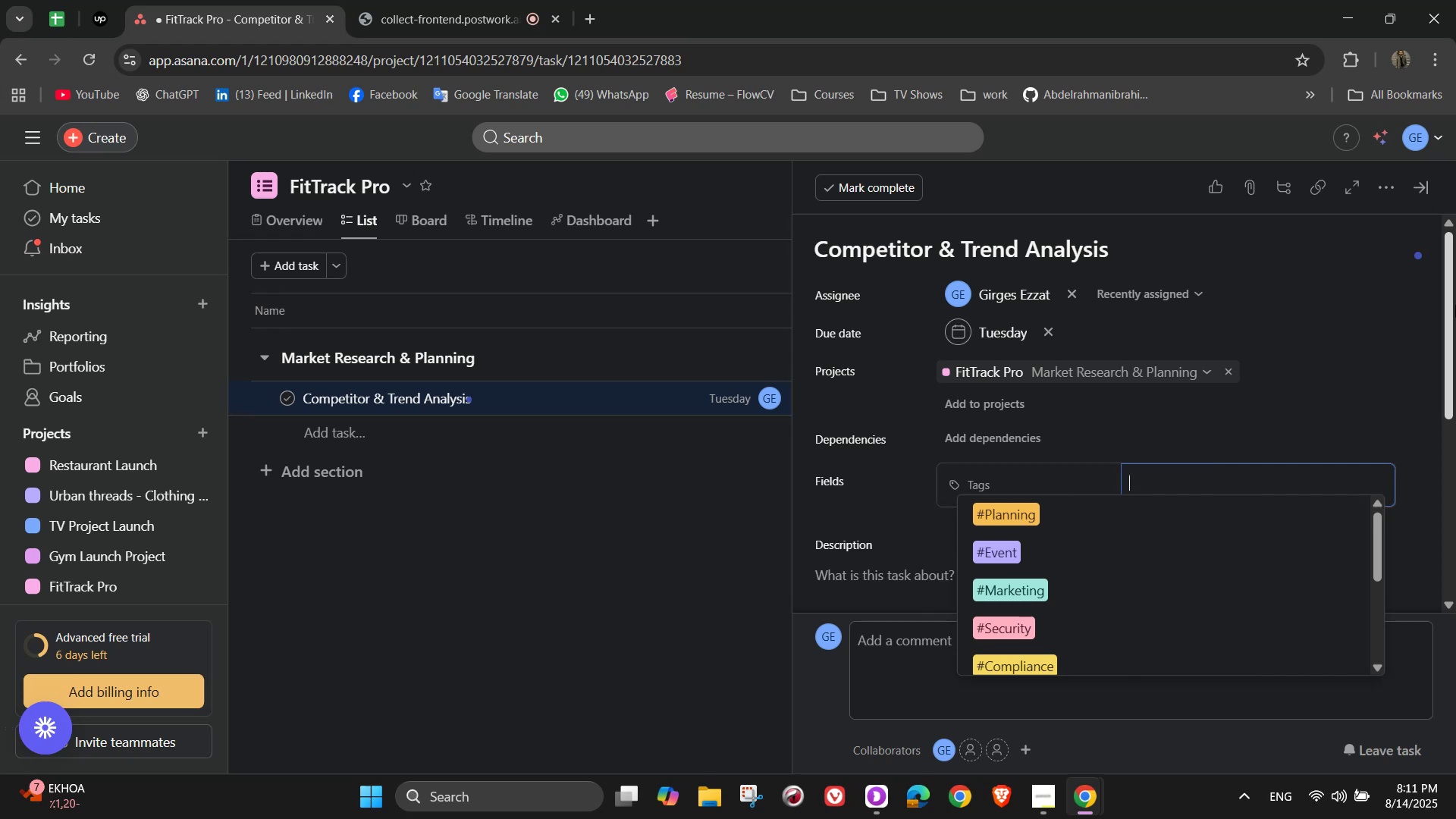 
wait(11.93)
 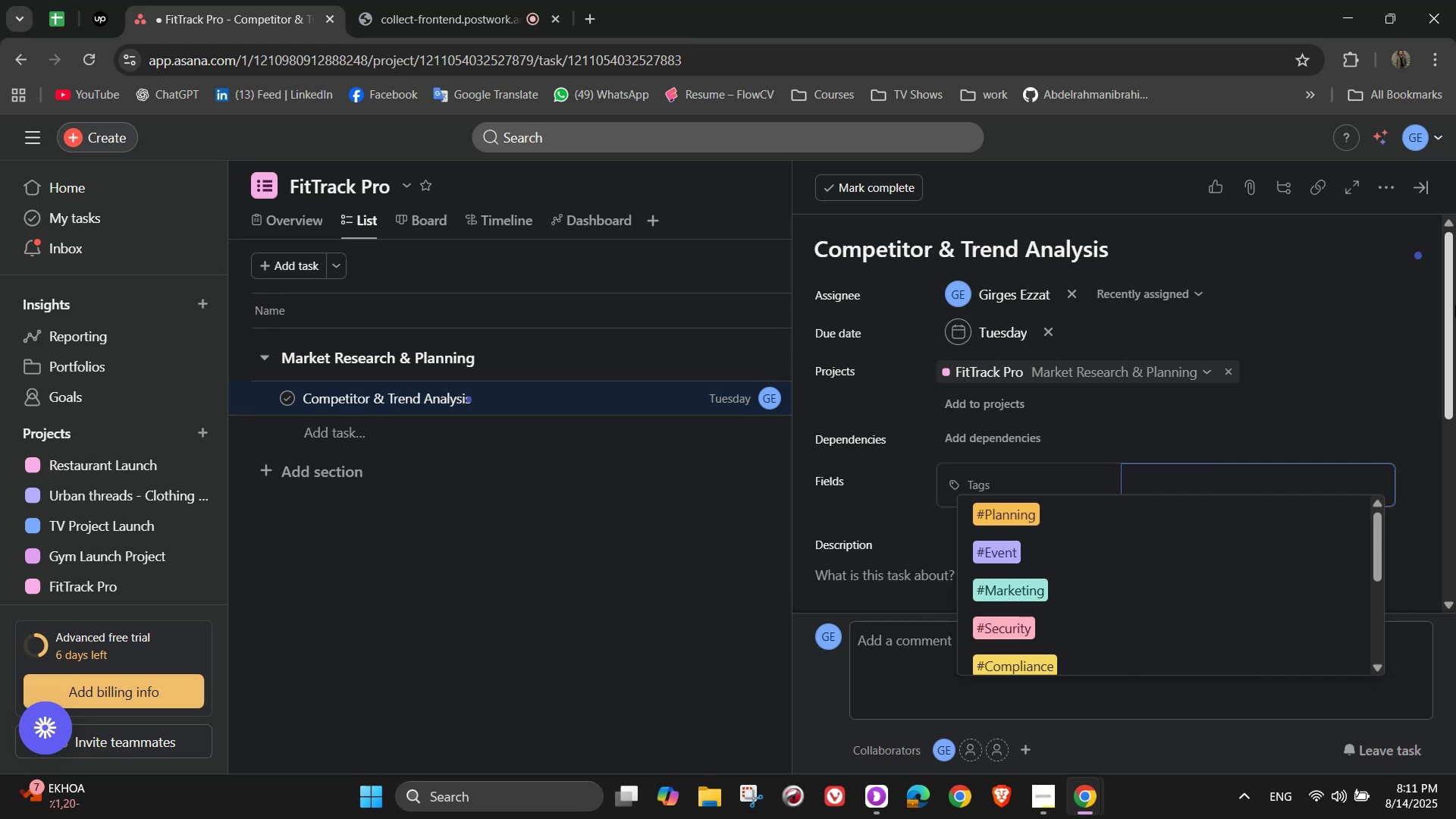 
key(Shift+R)
 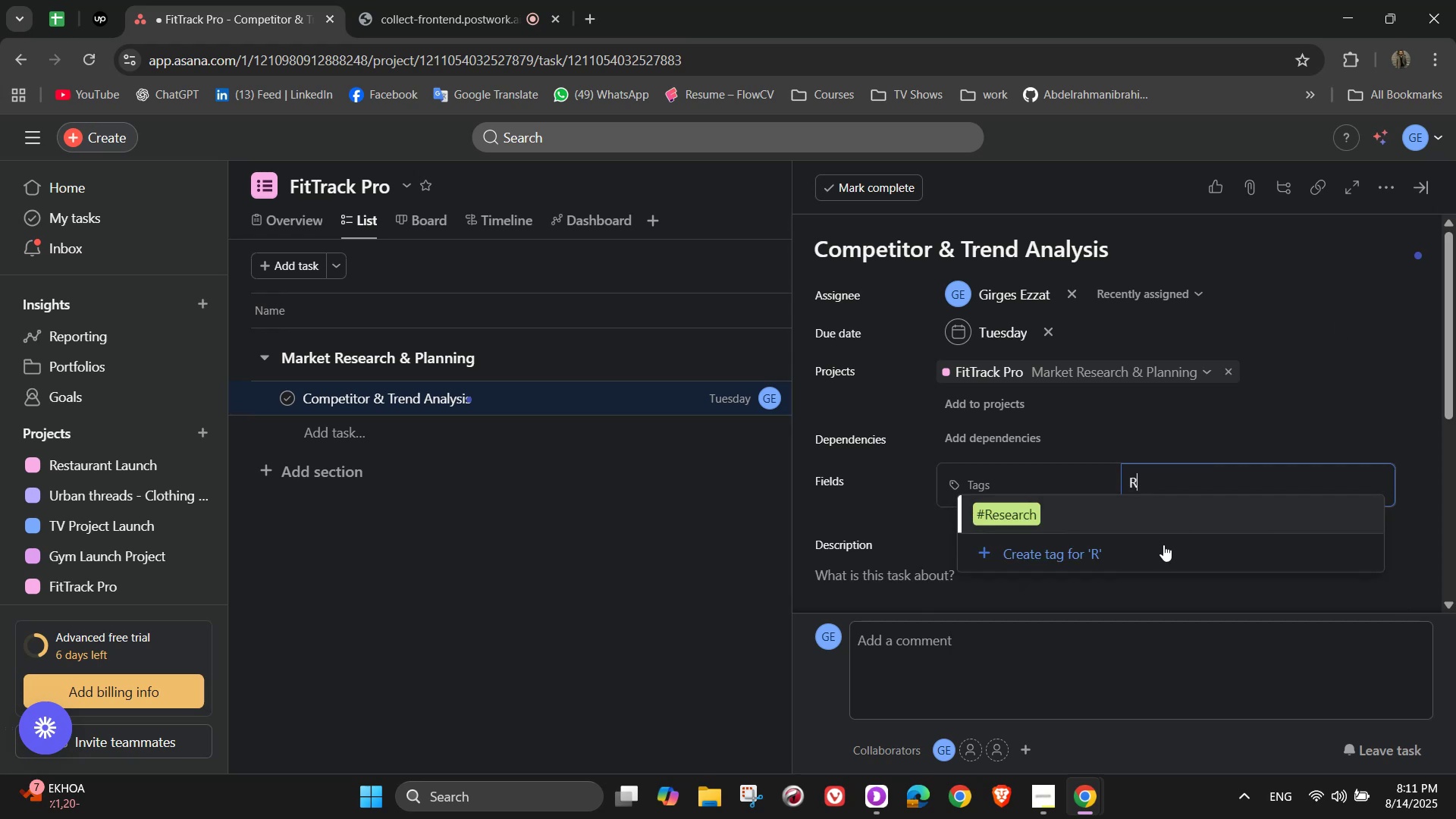 
left_click([1148, 518])
 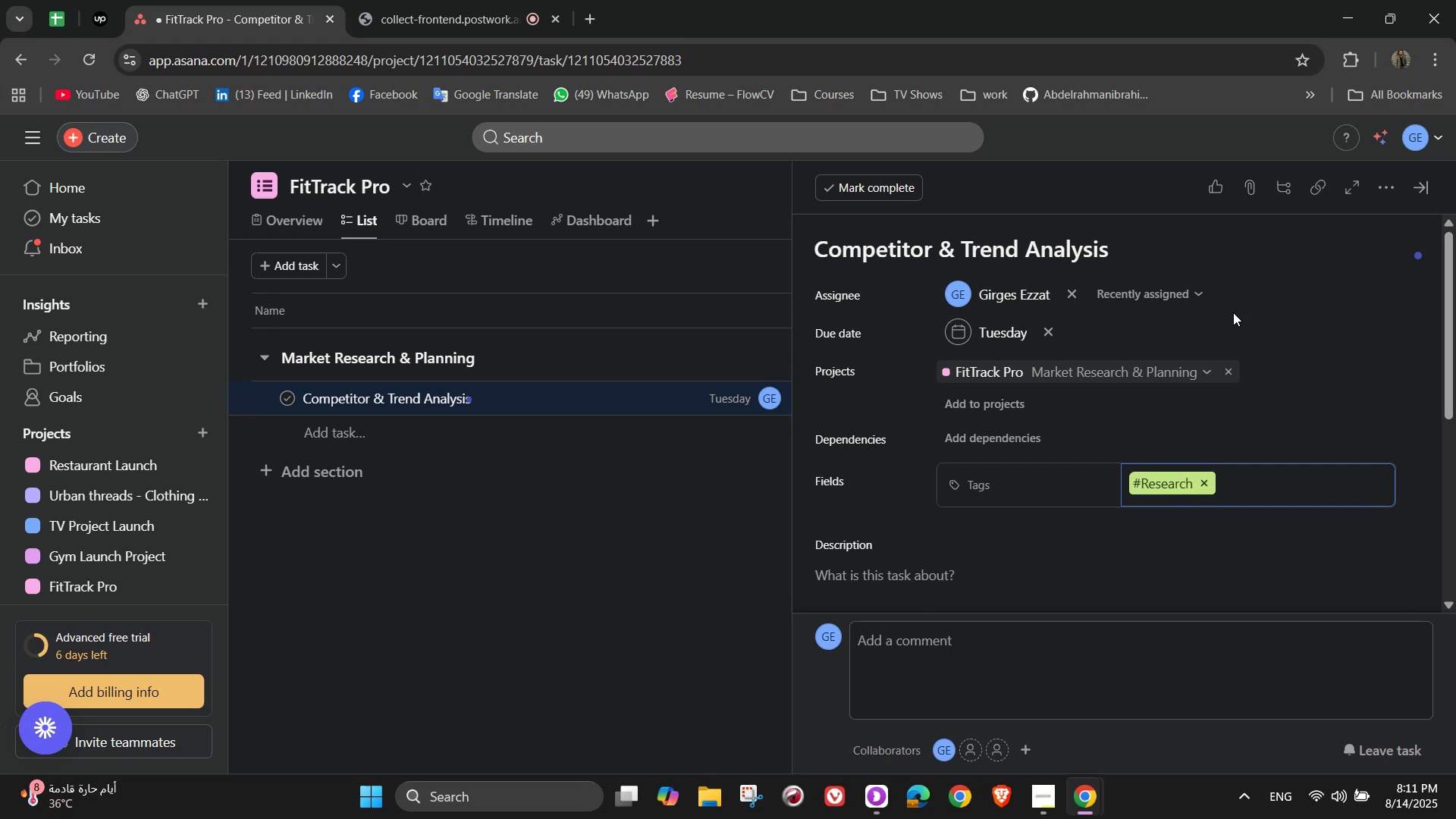 
scroll: coordinate [1175, 449], scroll_direction: down, amount: 2.0
 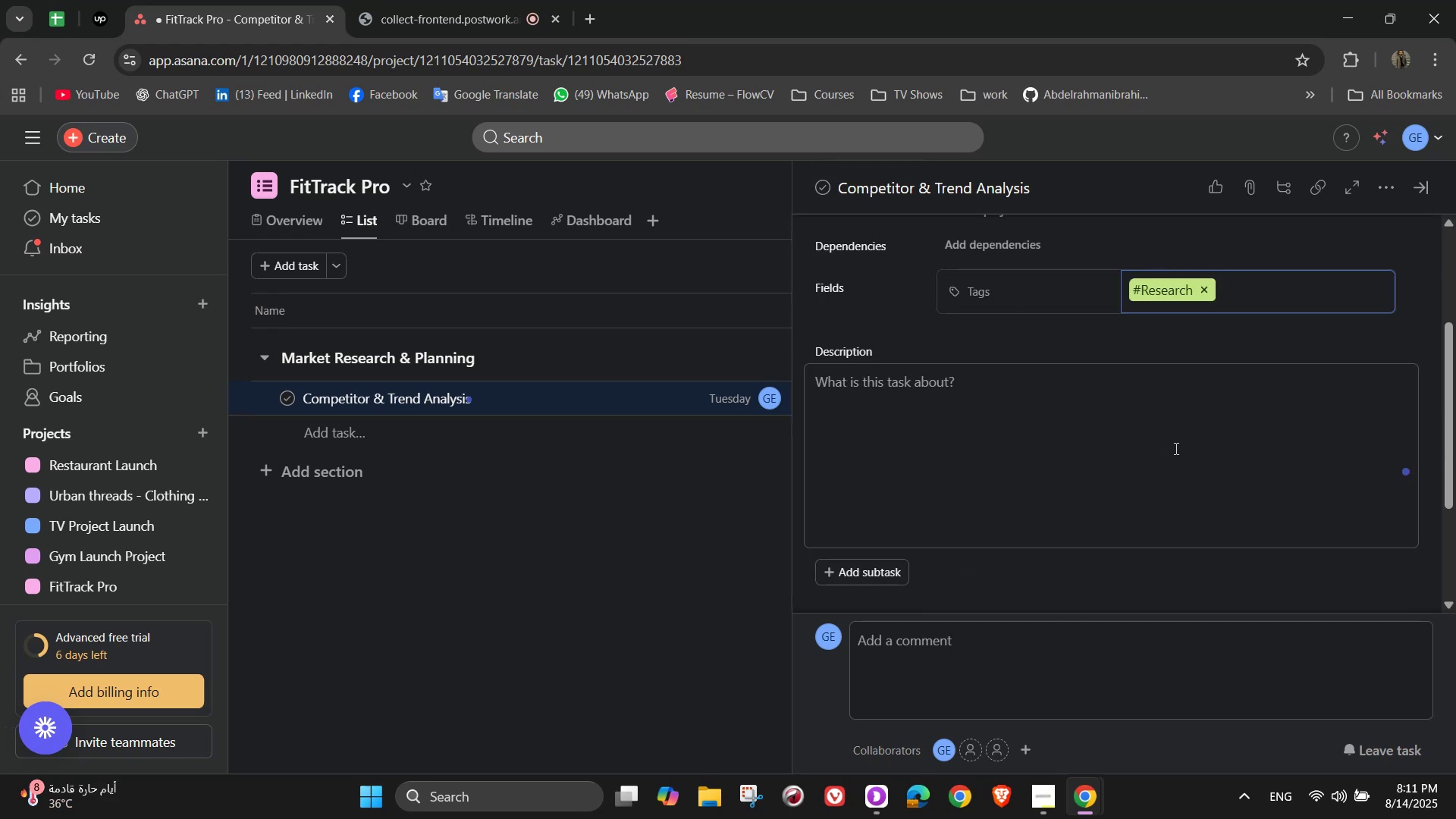 
left_click([1175, 448])
 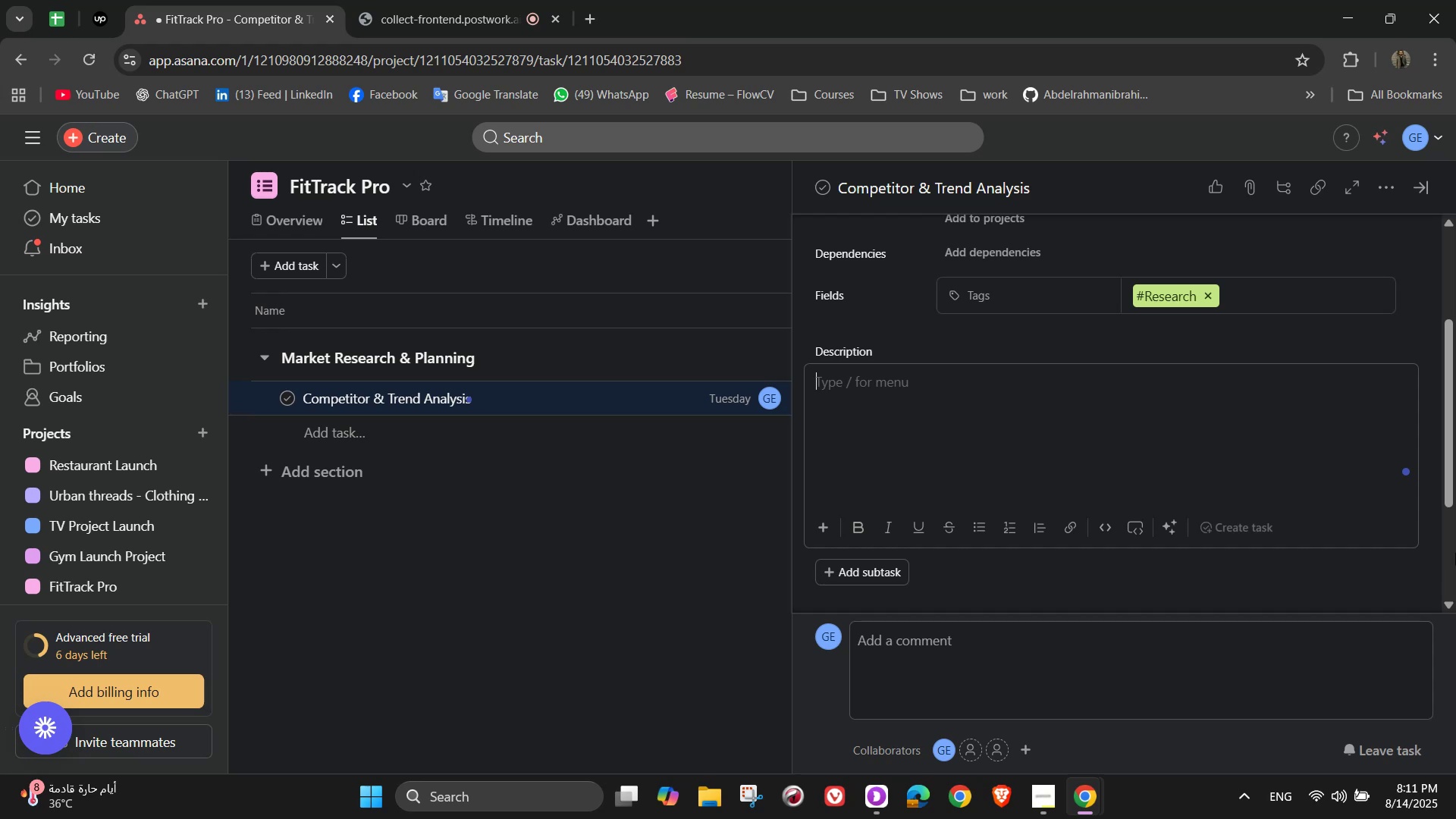 
type(Study top fitness and)
 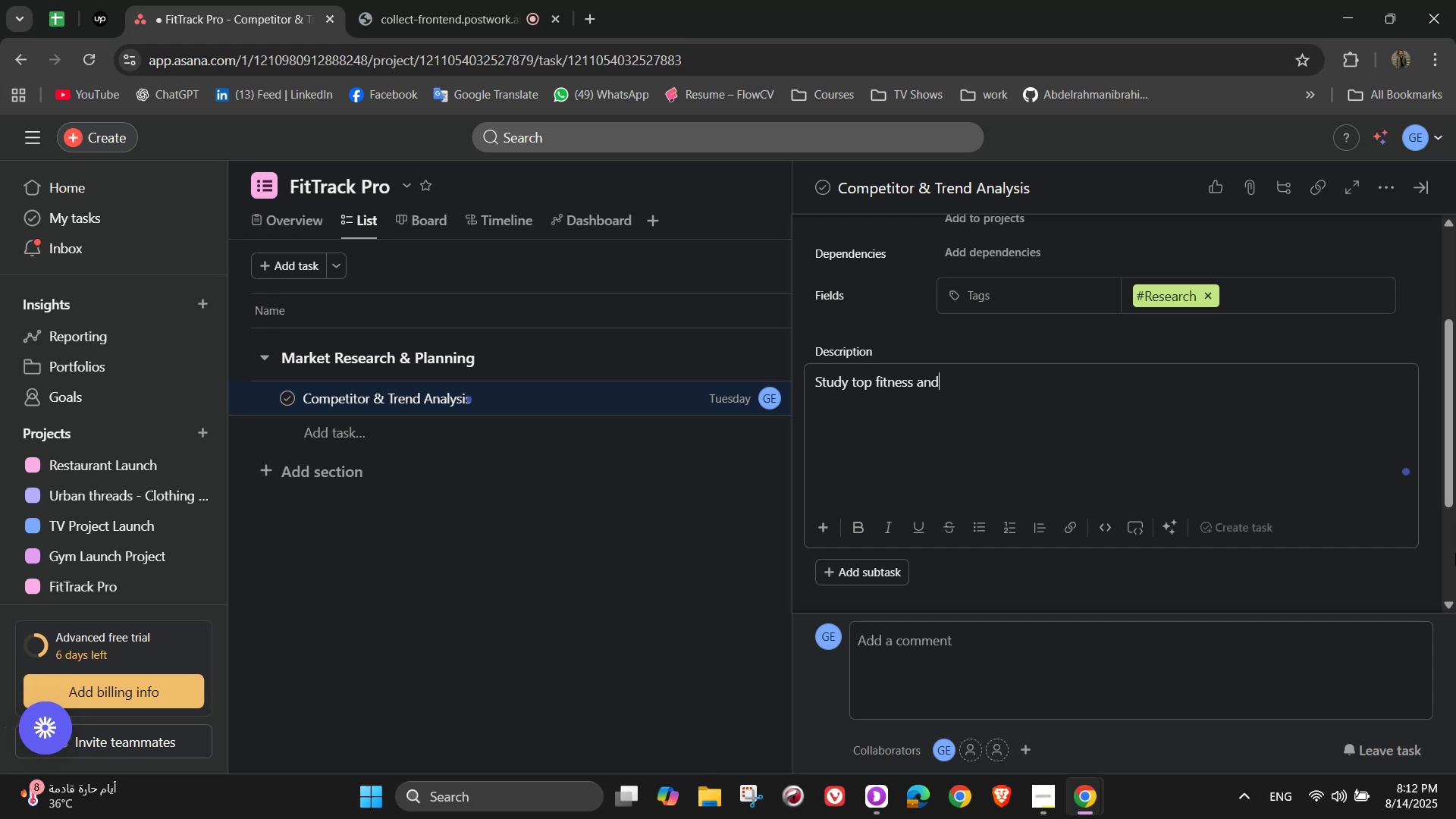 
type( nutrition apps to identify market )
 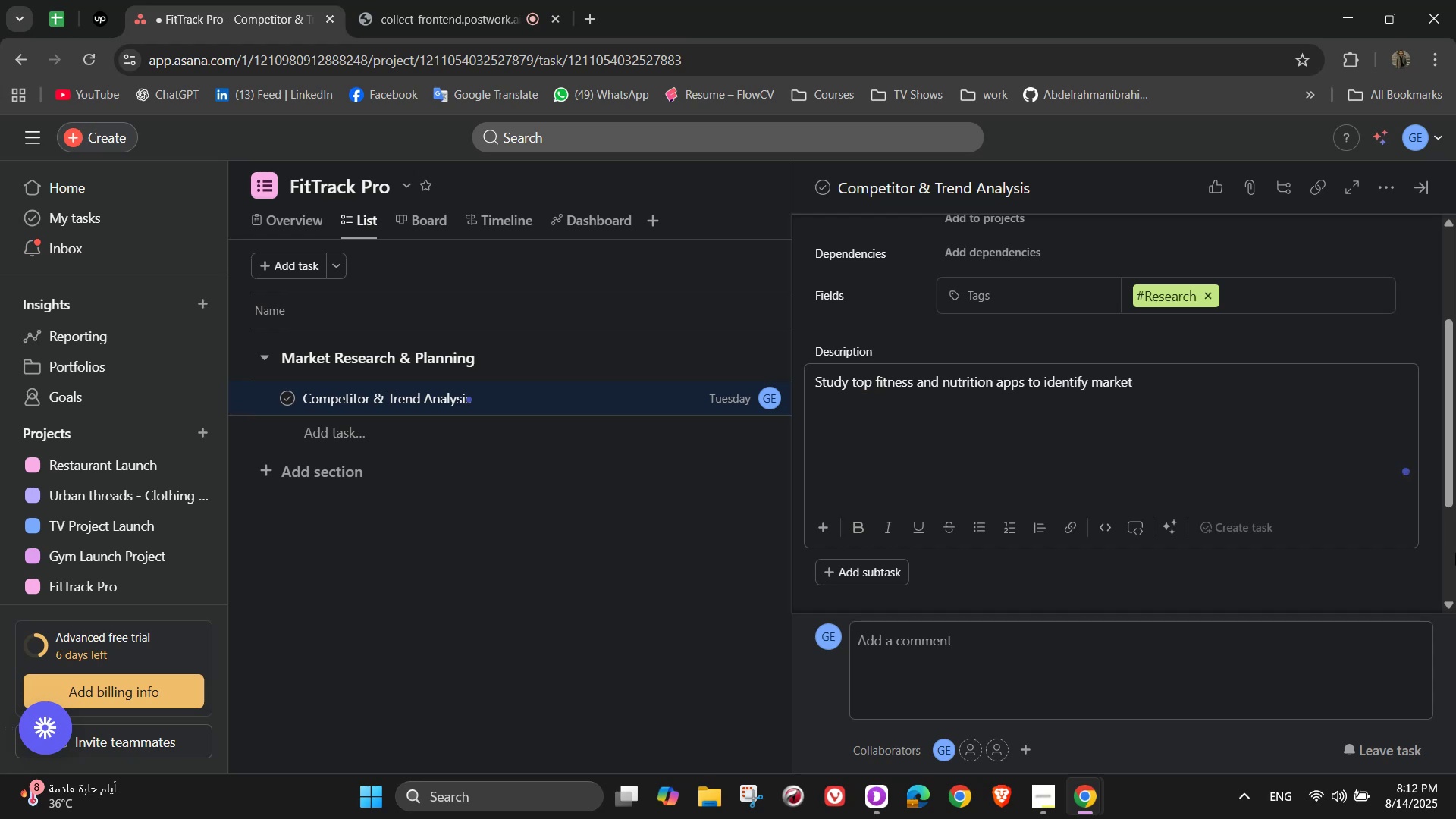 
wait(5.14)
 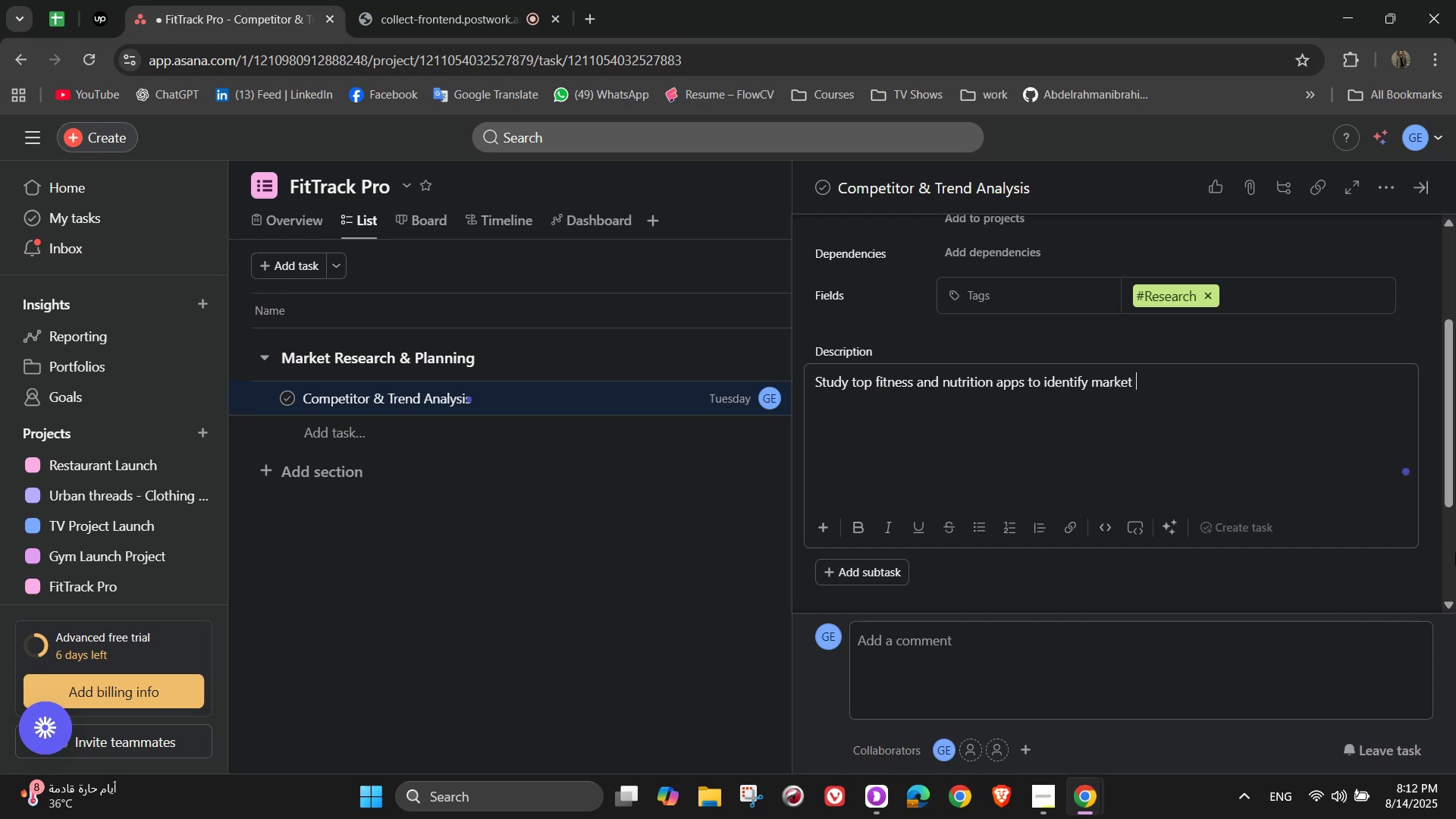 
type(gaps)
 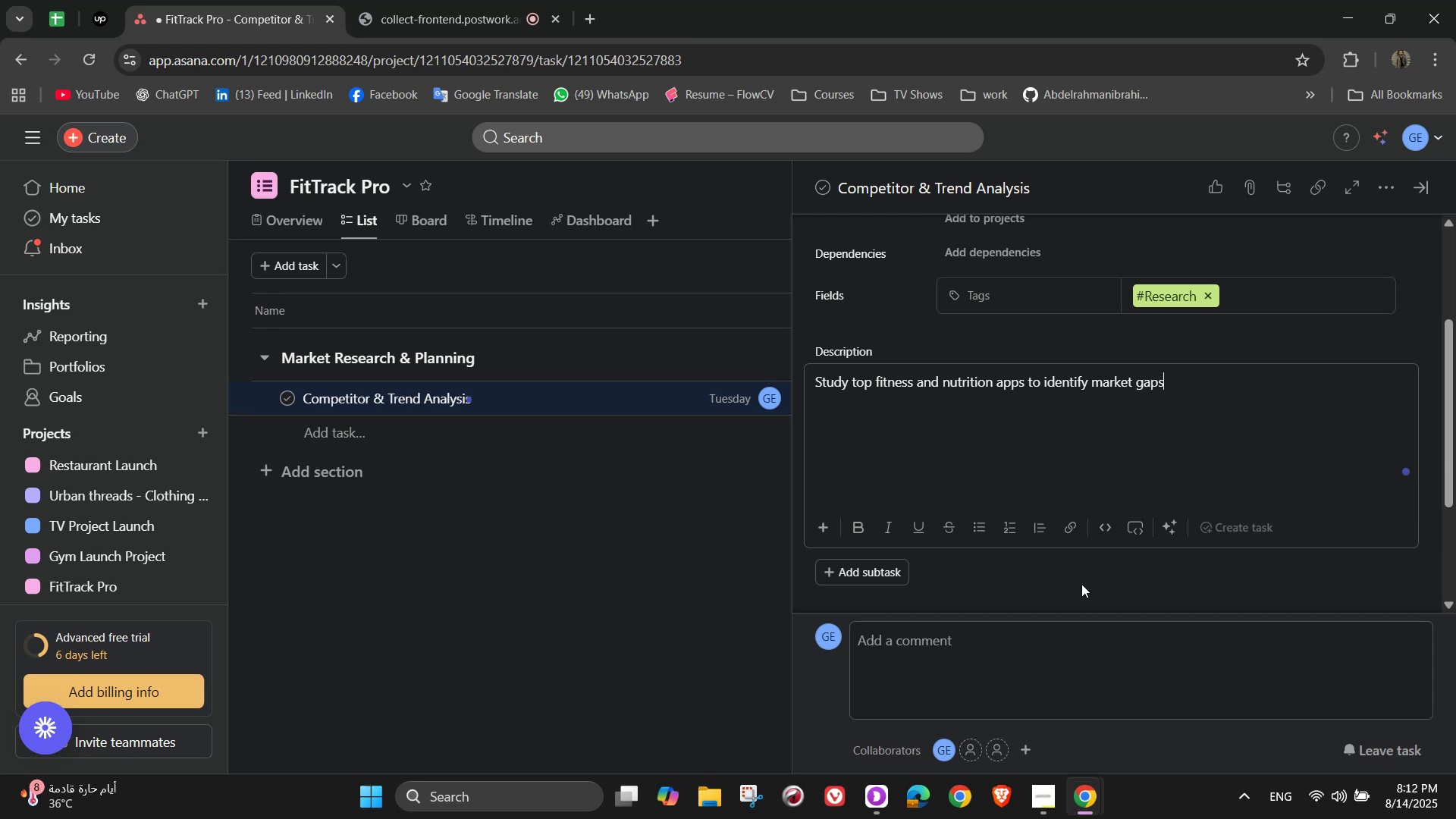 
left_click([895, 569])
 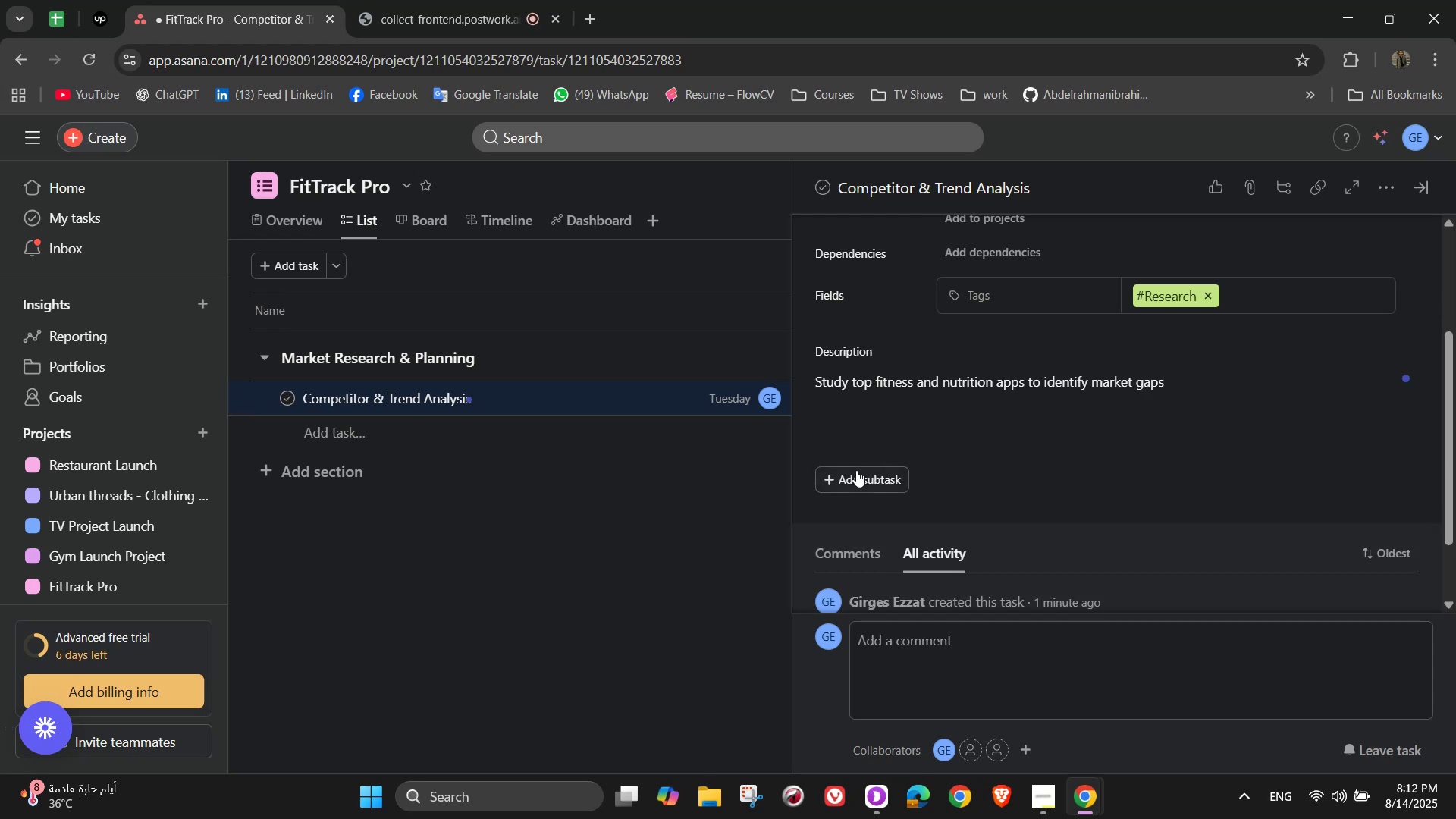 
left_click([856, 470])
 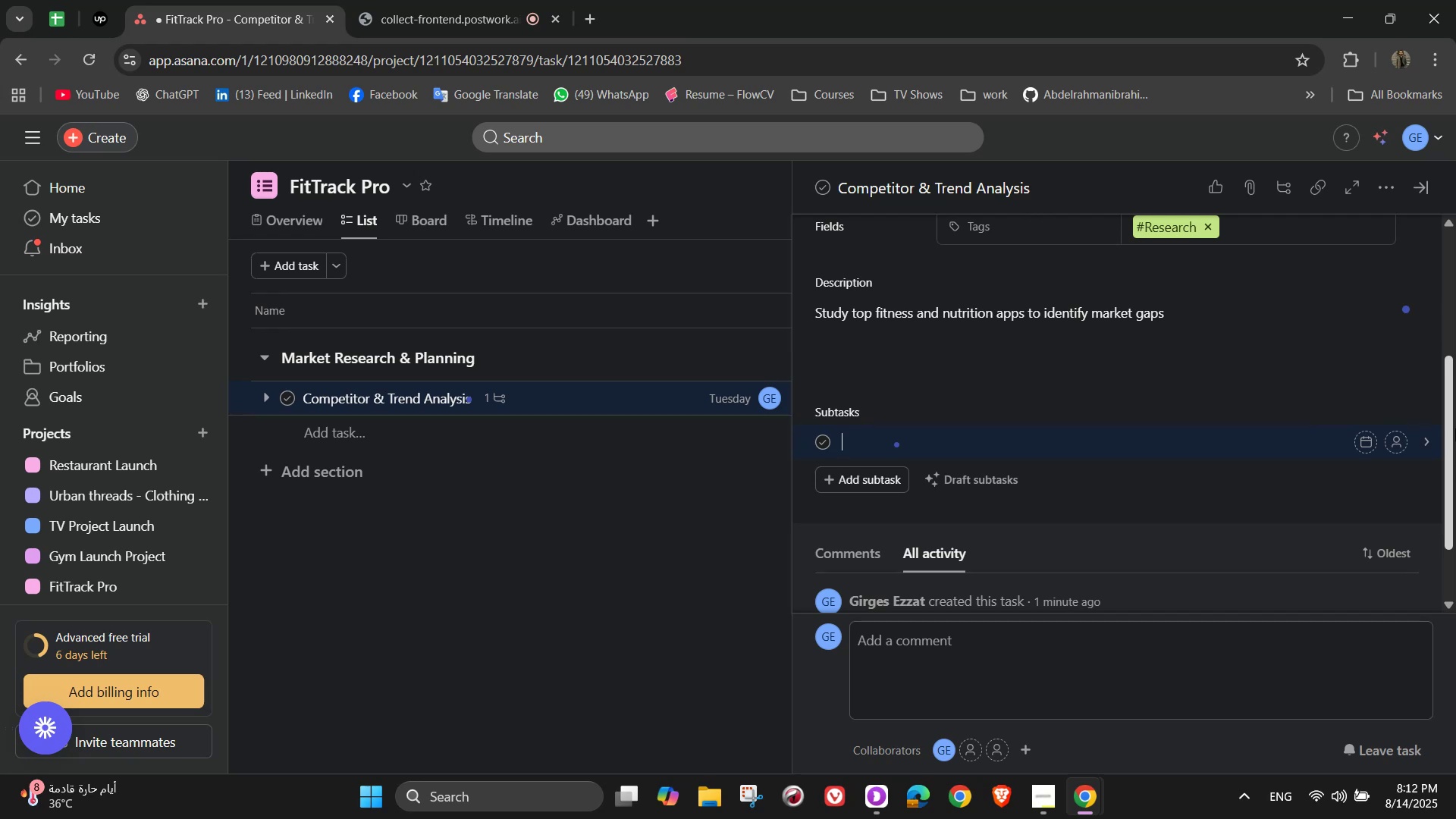 
wait(9.94)
 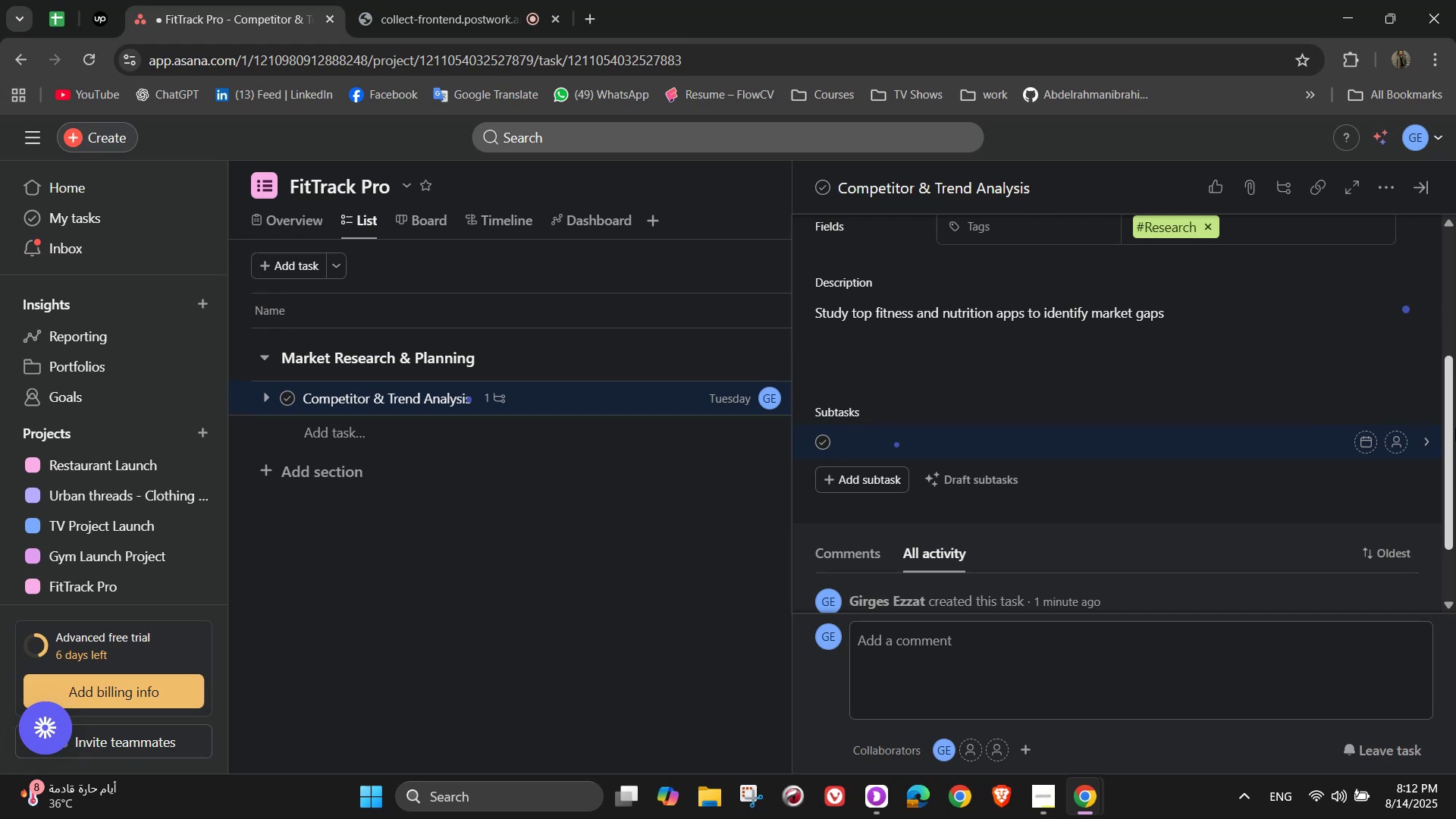 
type(List tio)
key(Backspace)
key(Backspace)
type(op 20 apps and )
 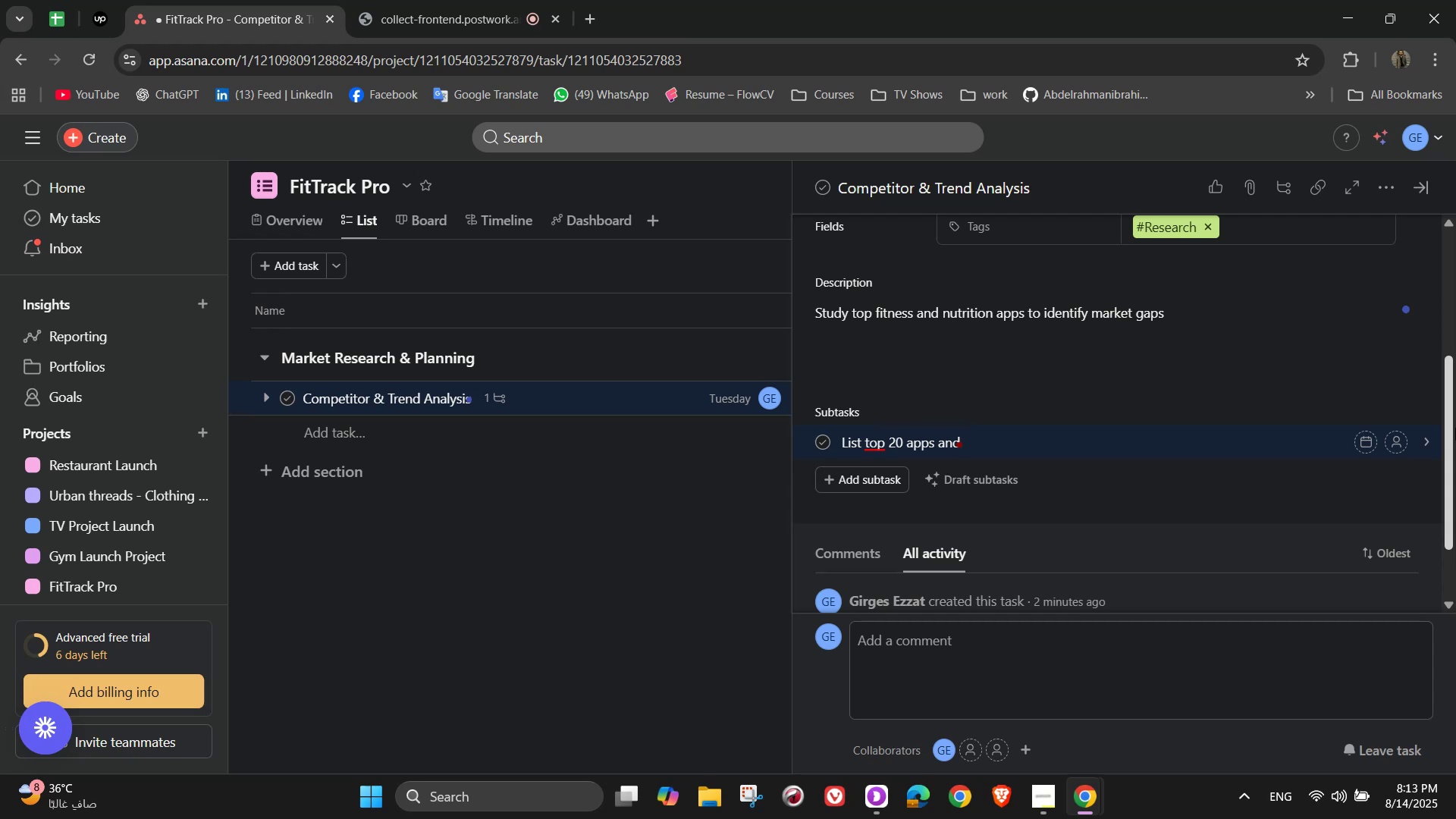 
wait(6.72)
 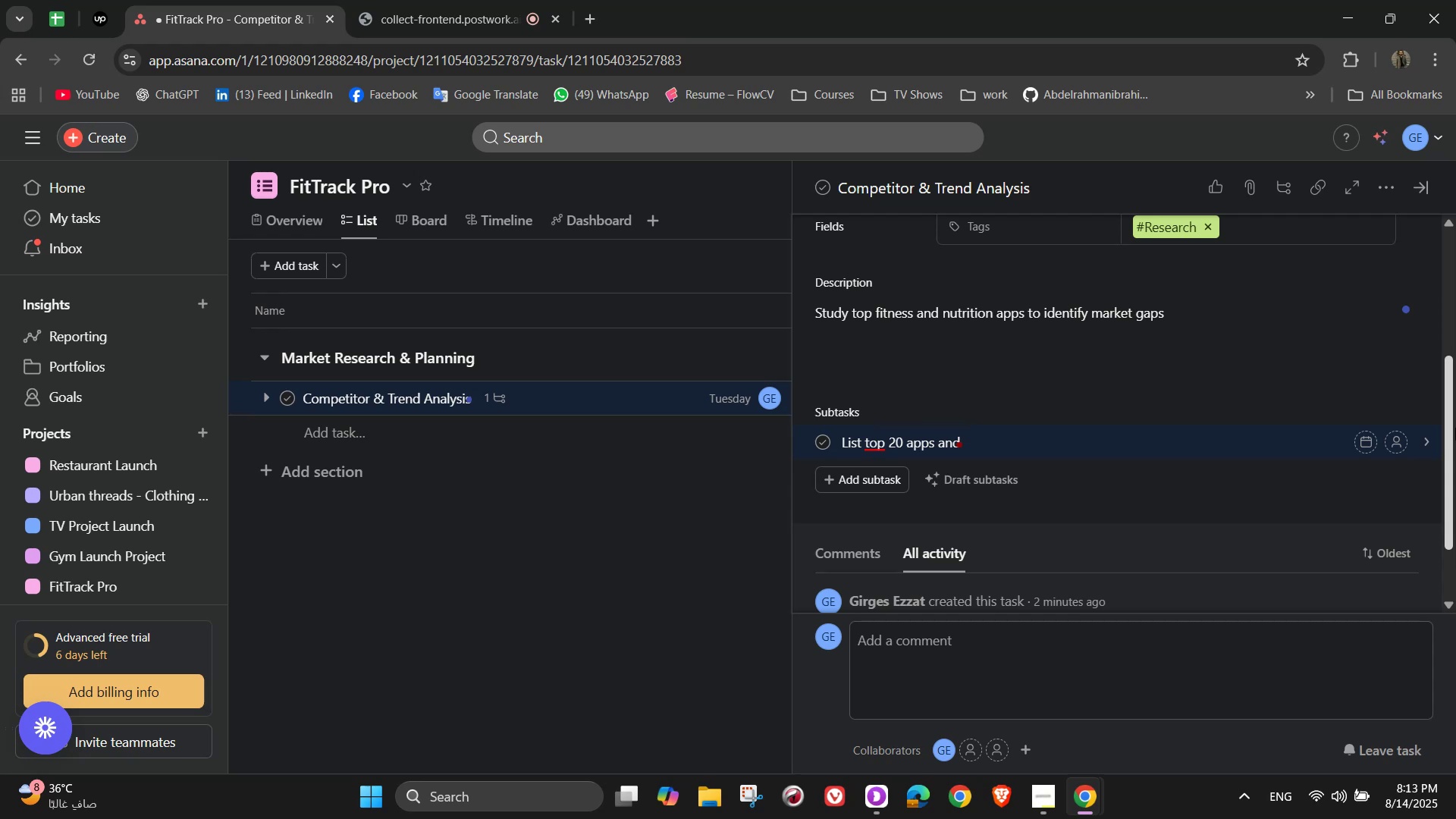 
type( [NumLock][NumLock])
key(Backspace)
type(and analyze features)
 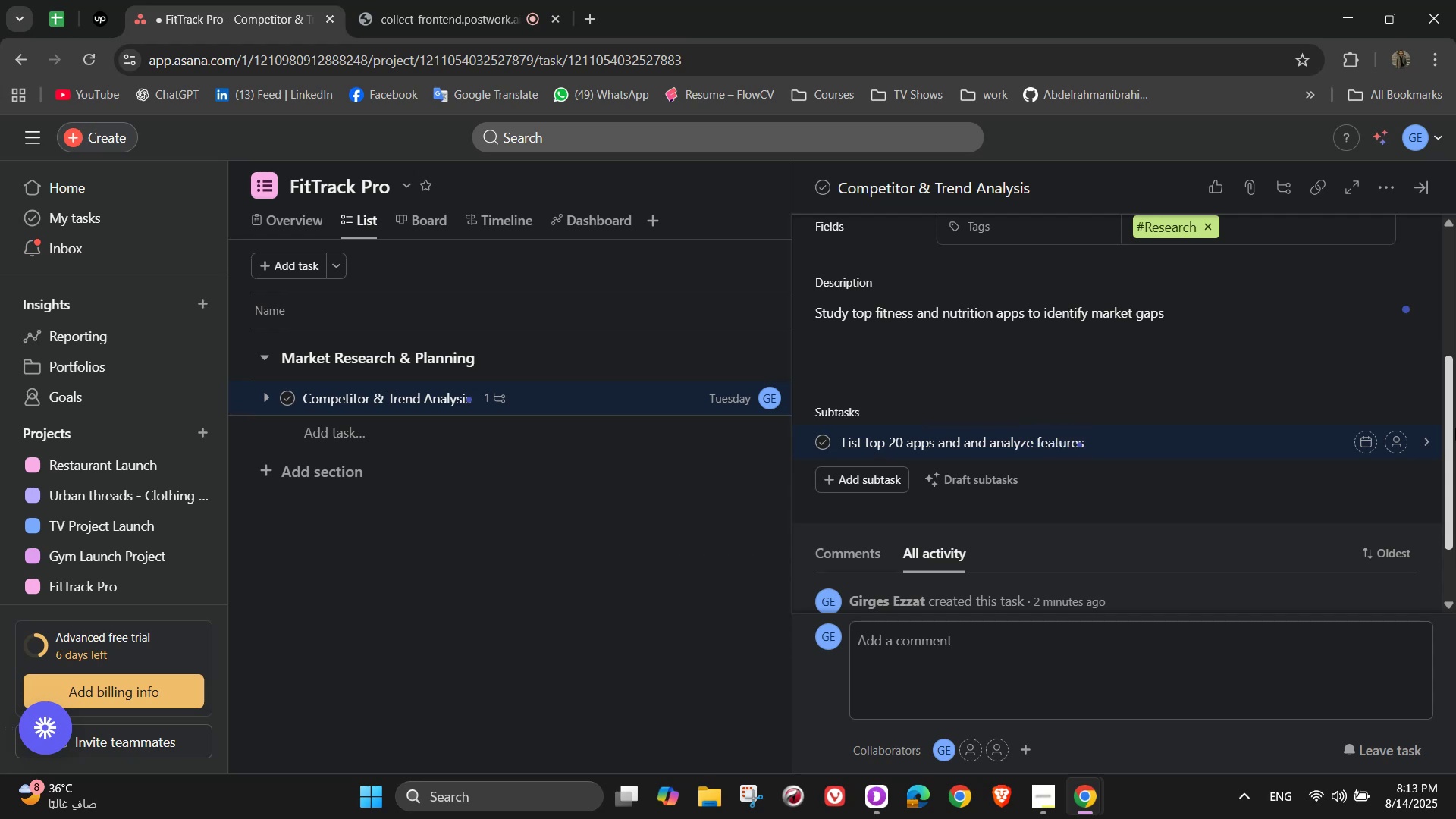 
key(Enter)
 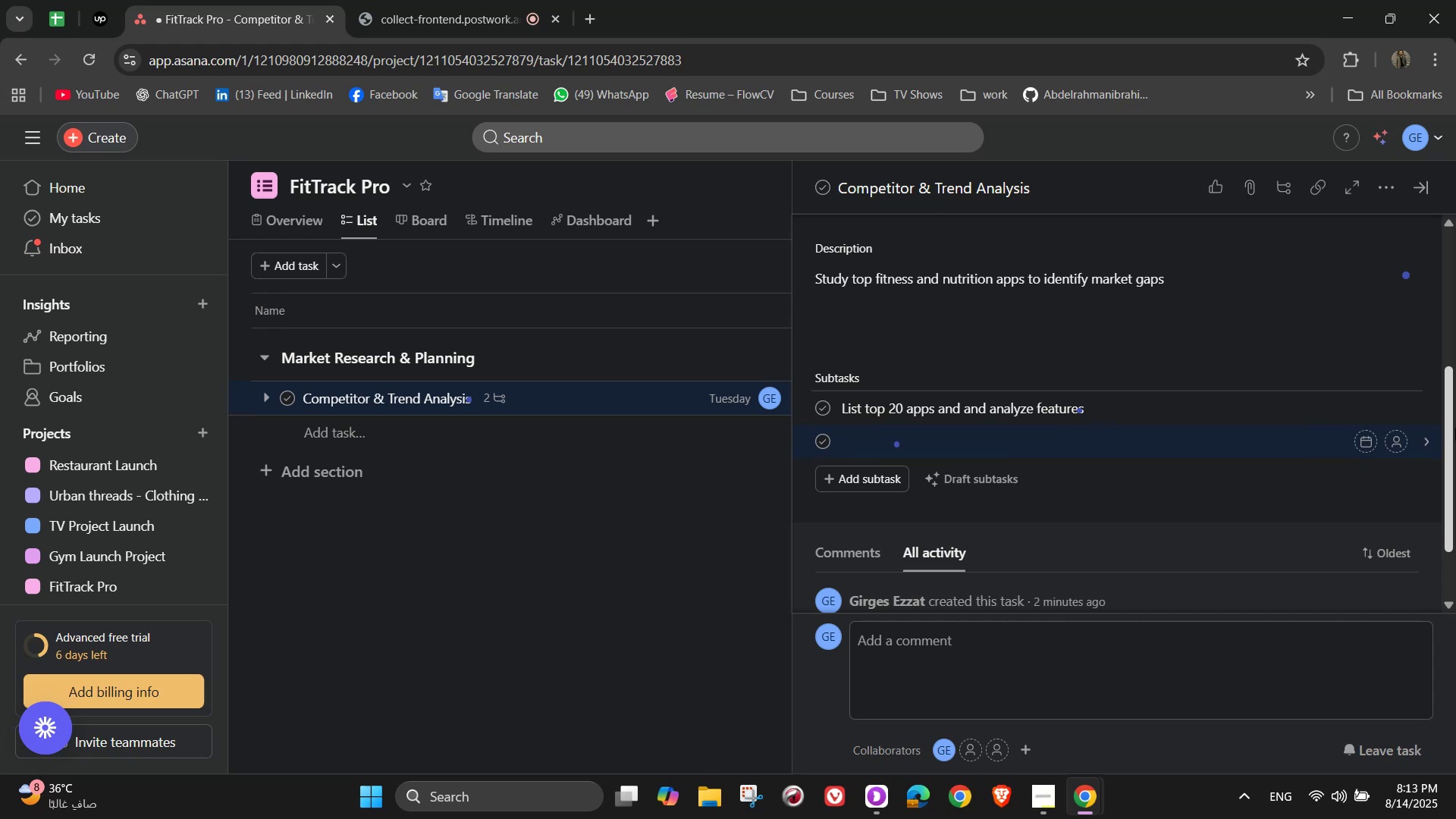 
wait(8.55)
 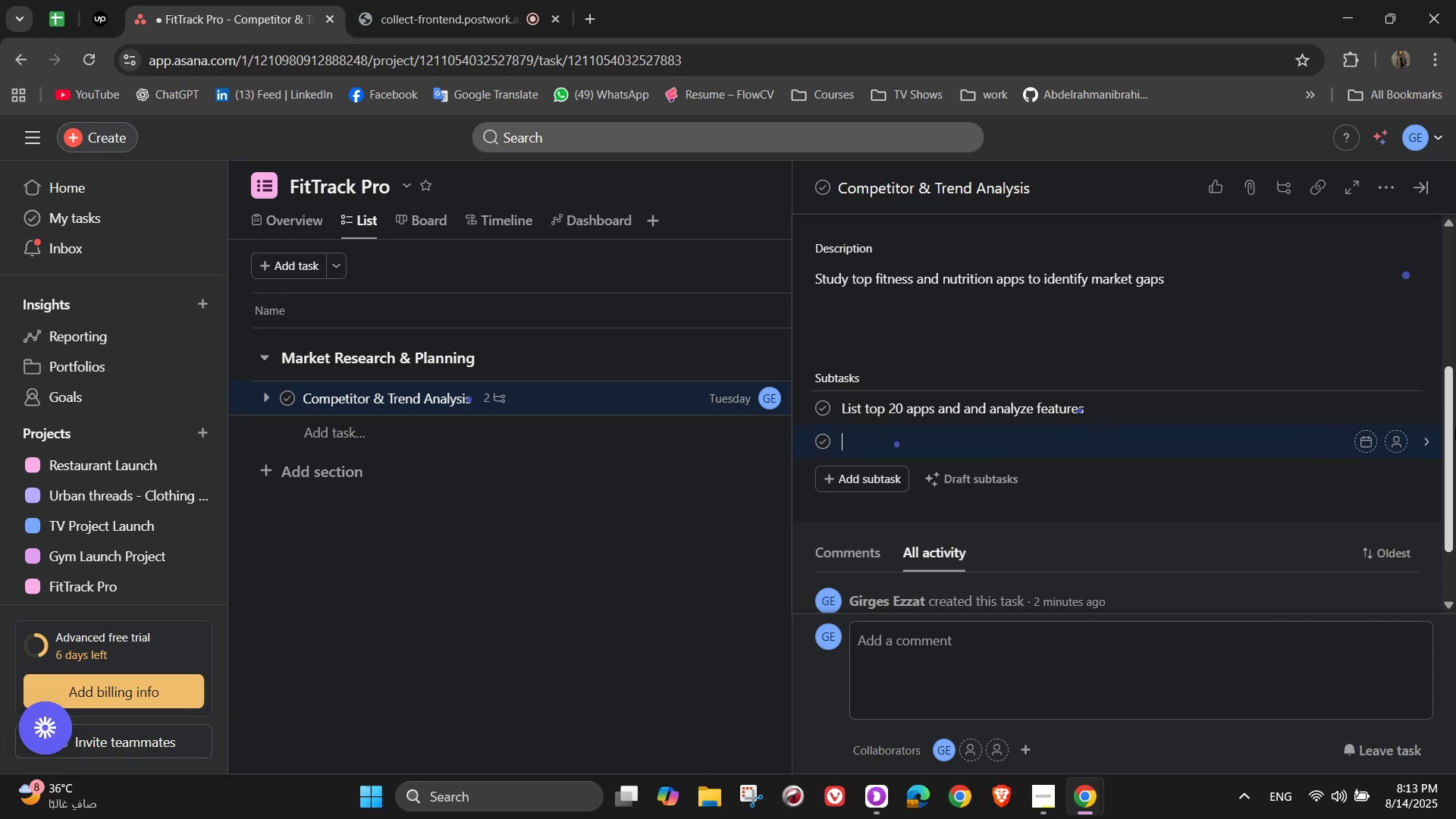 
type(Compare si)
key(Backspace)
type(ubscriptions)
key(Backspace)
type( models and free-i)
key(Backspace)
type(tier offw)
key(Backspace)
type(erings)
 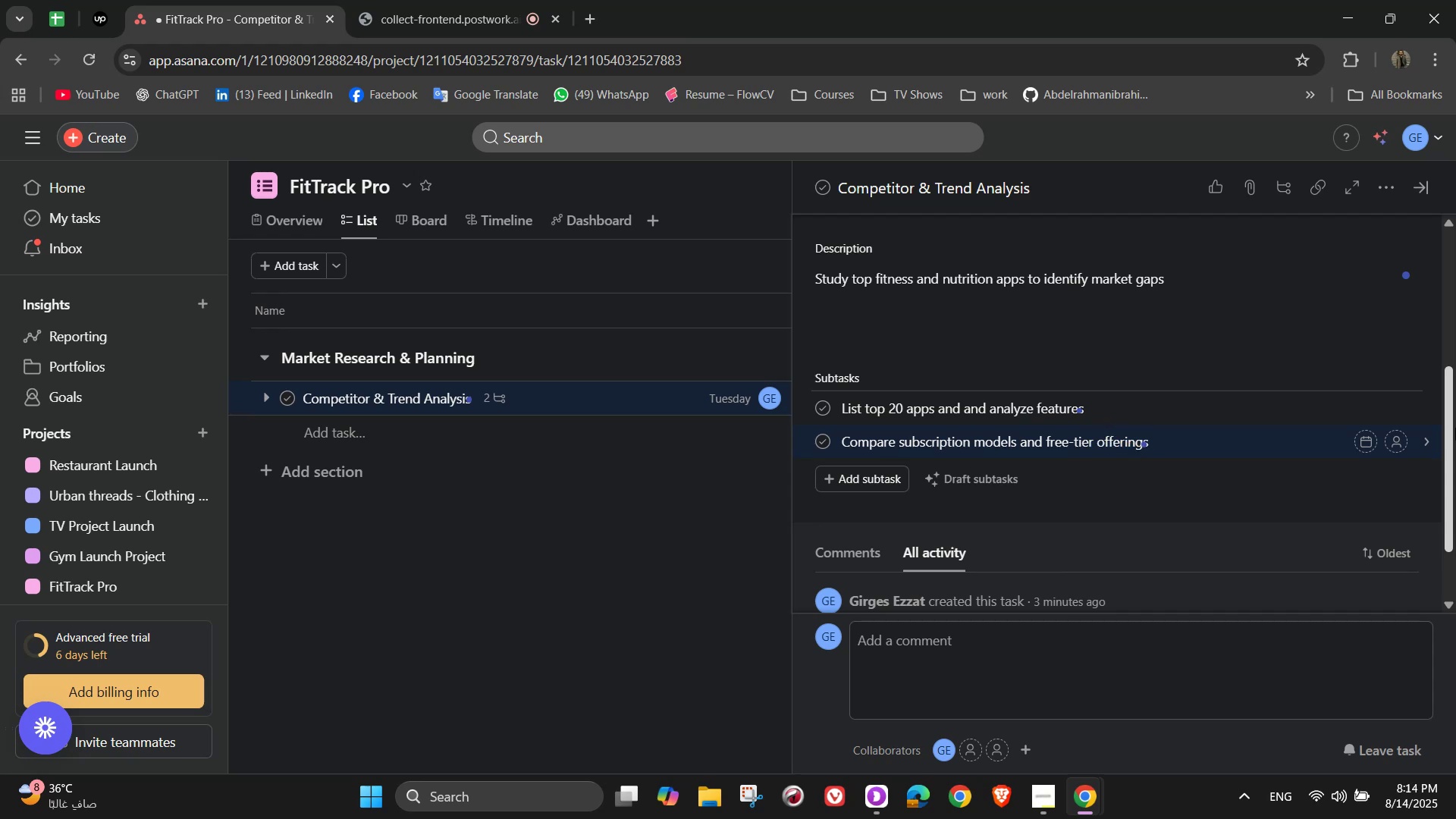 
wait(6.6)
 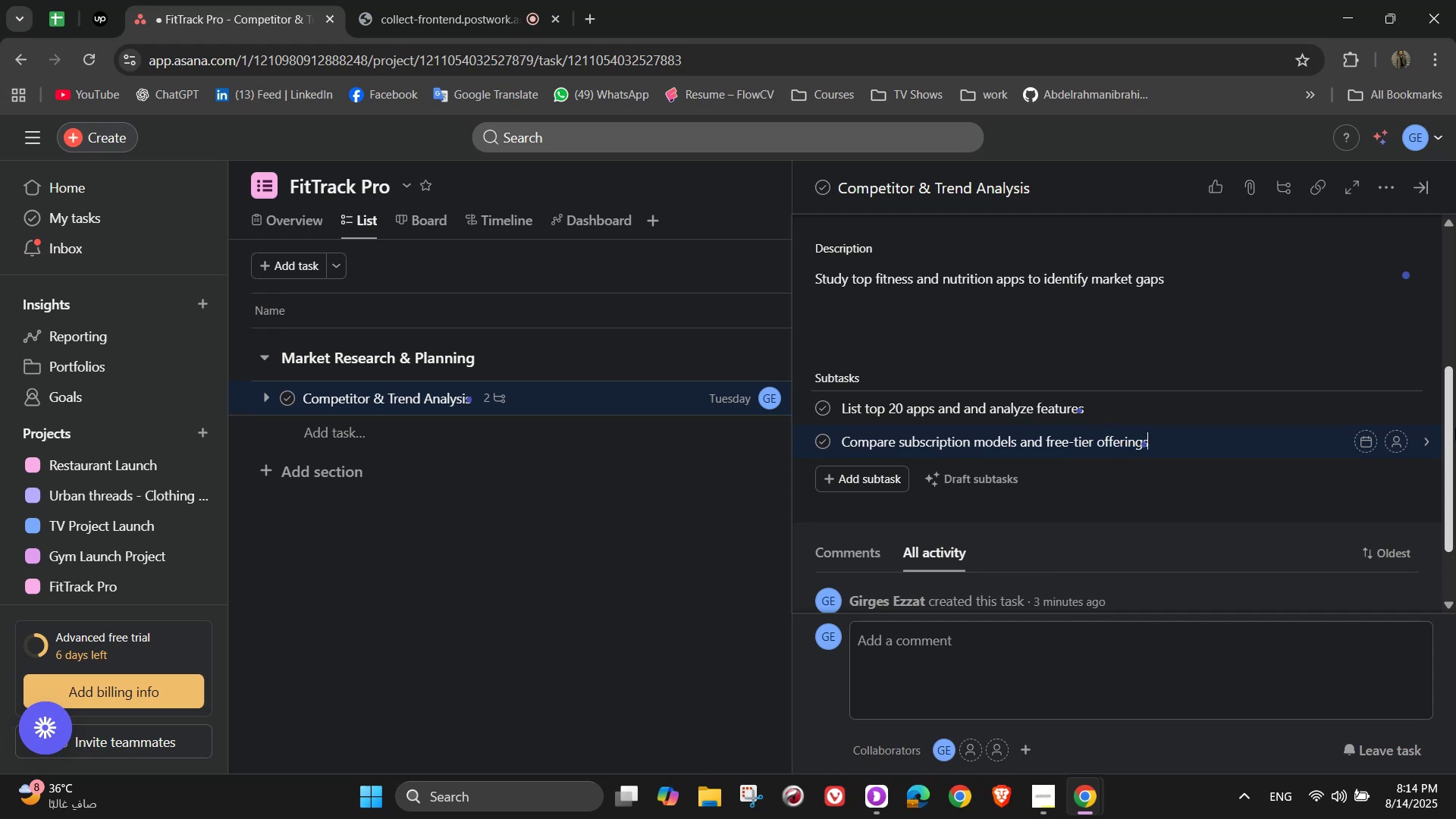 
key(Enter)
 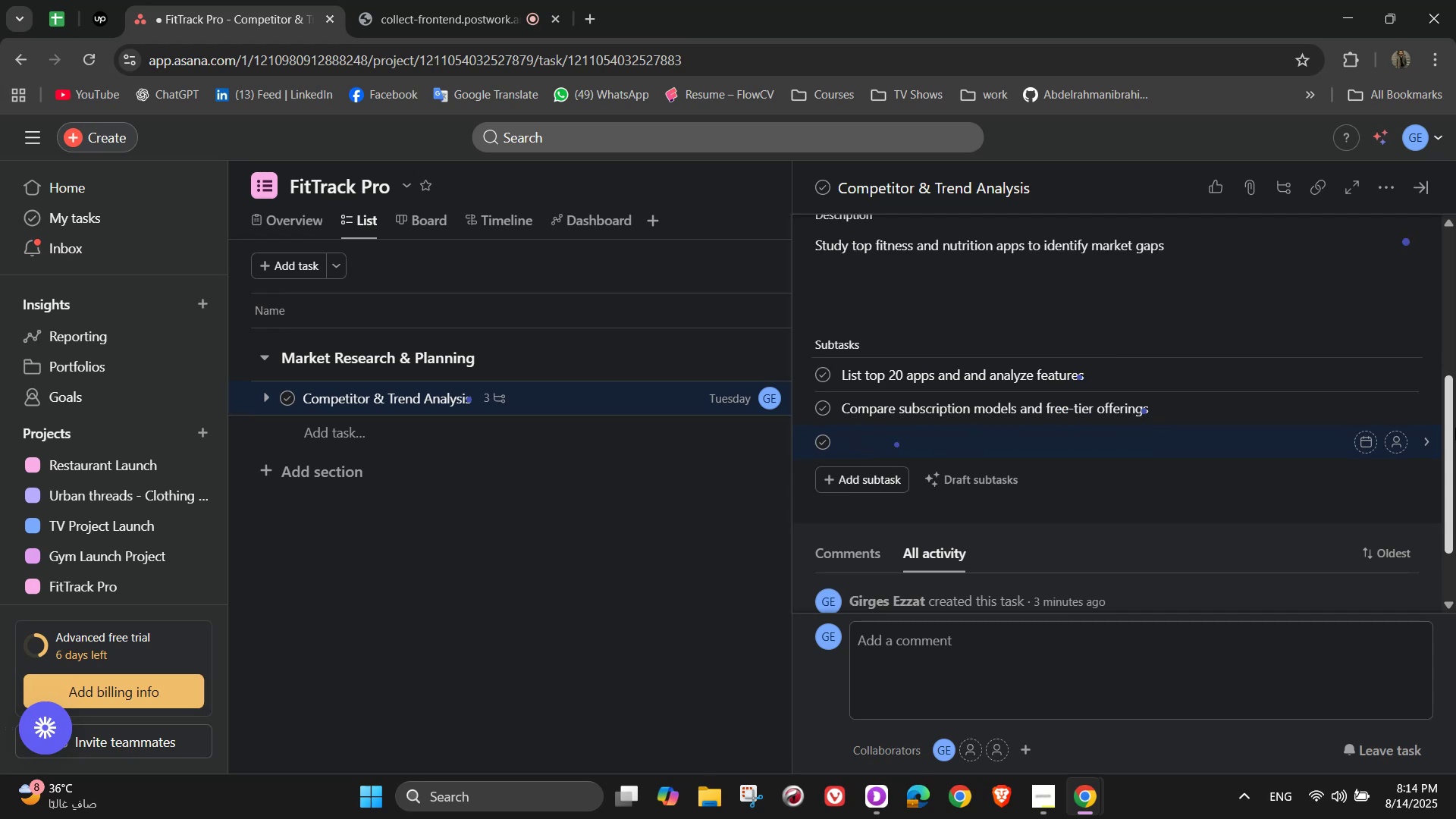 
type(Summarize findings in a report)
 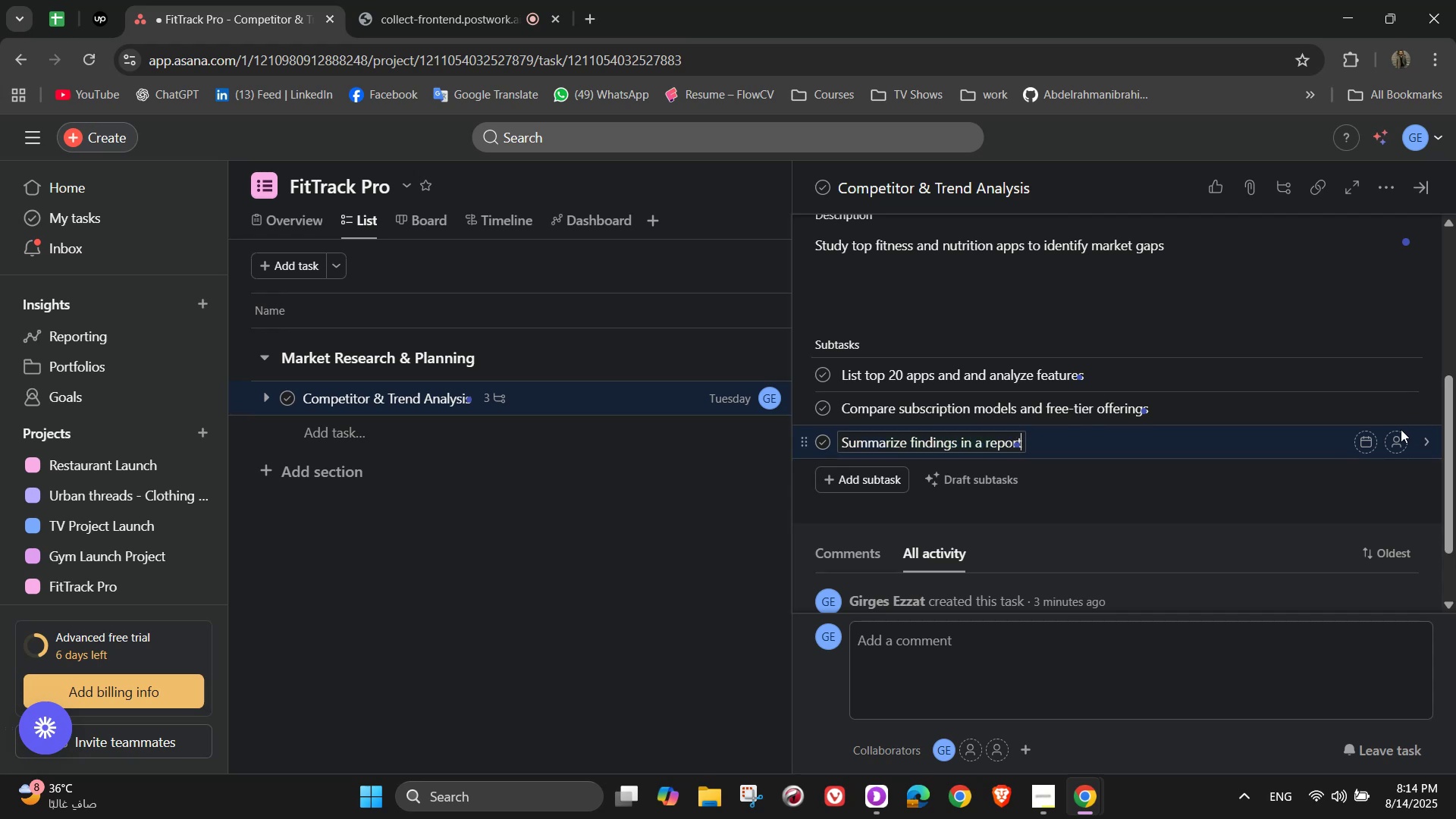 
left_click([1401, 374])
 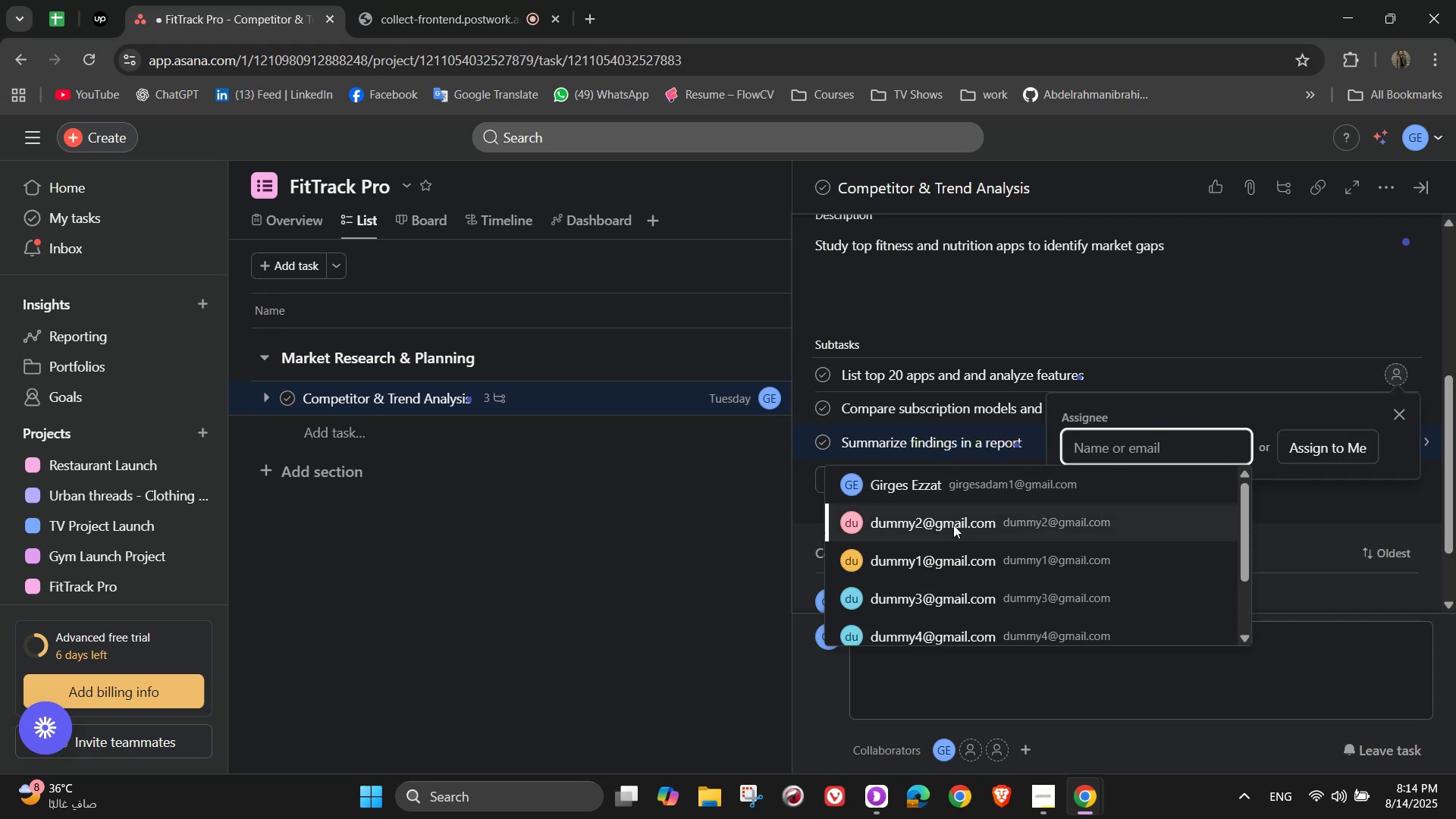 
left_click([952, 526])
 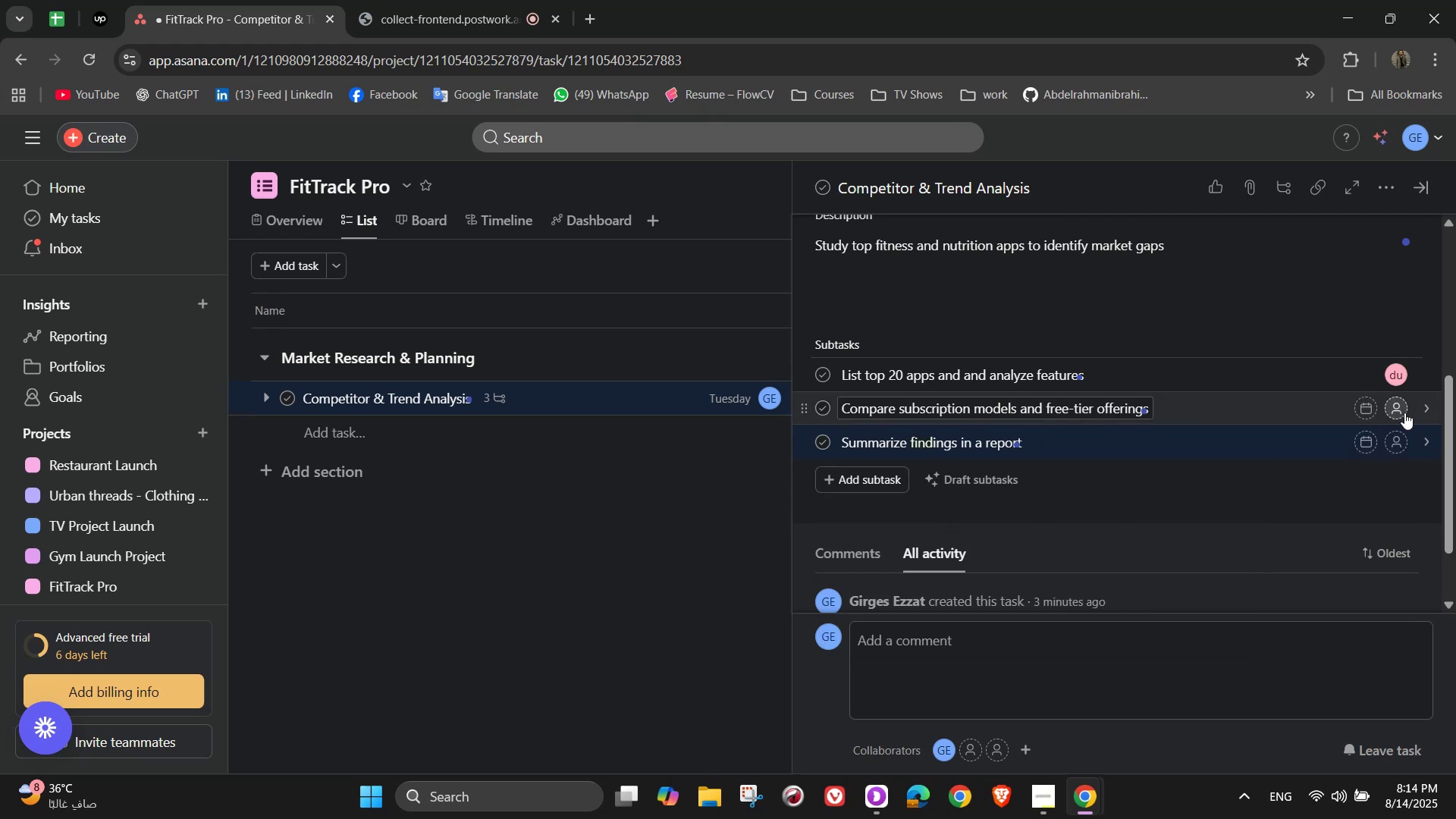 
left_click([1398, 408])
 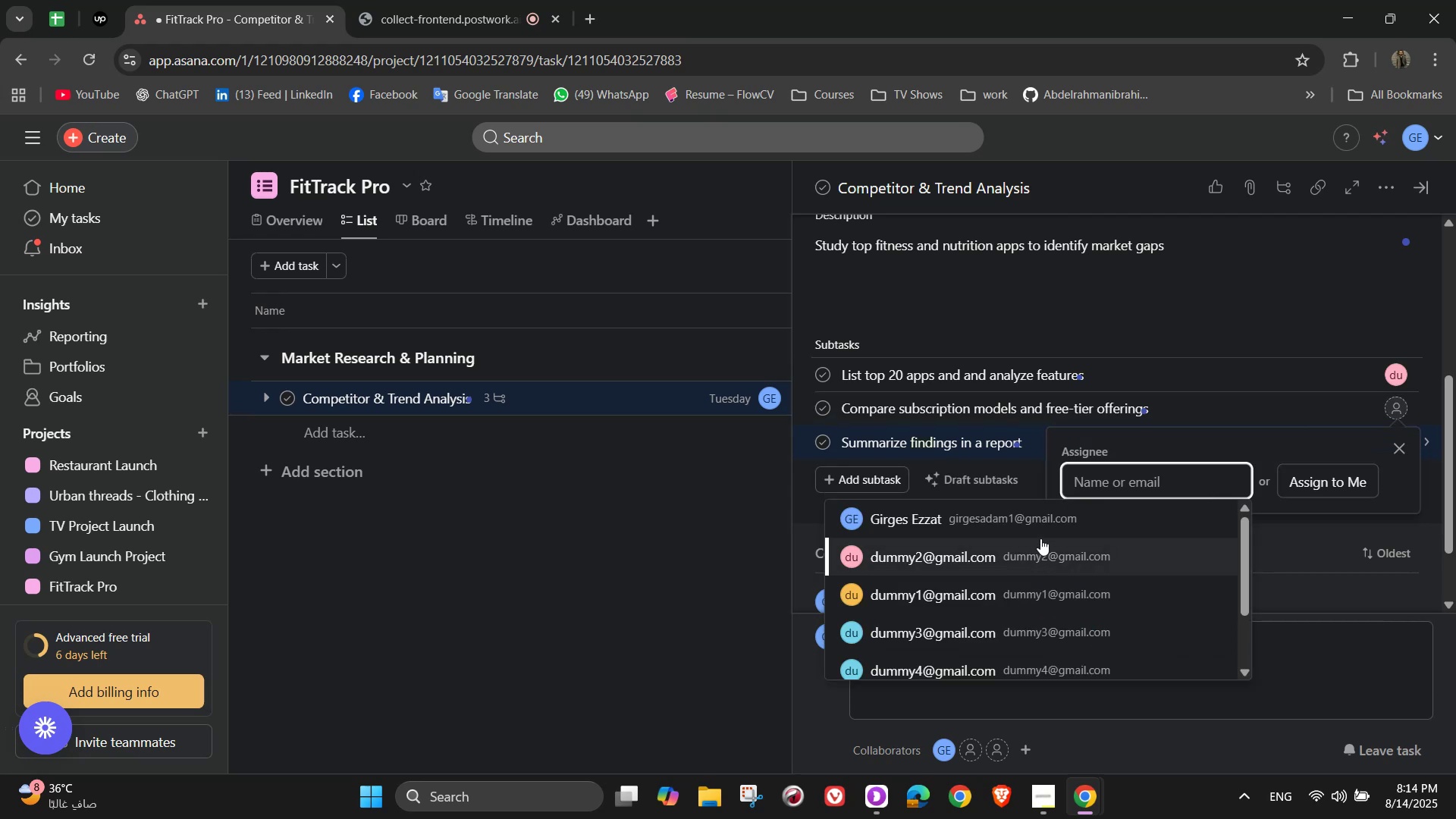 
left_click([1035, 529])
 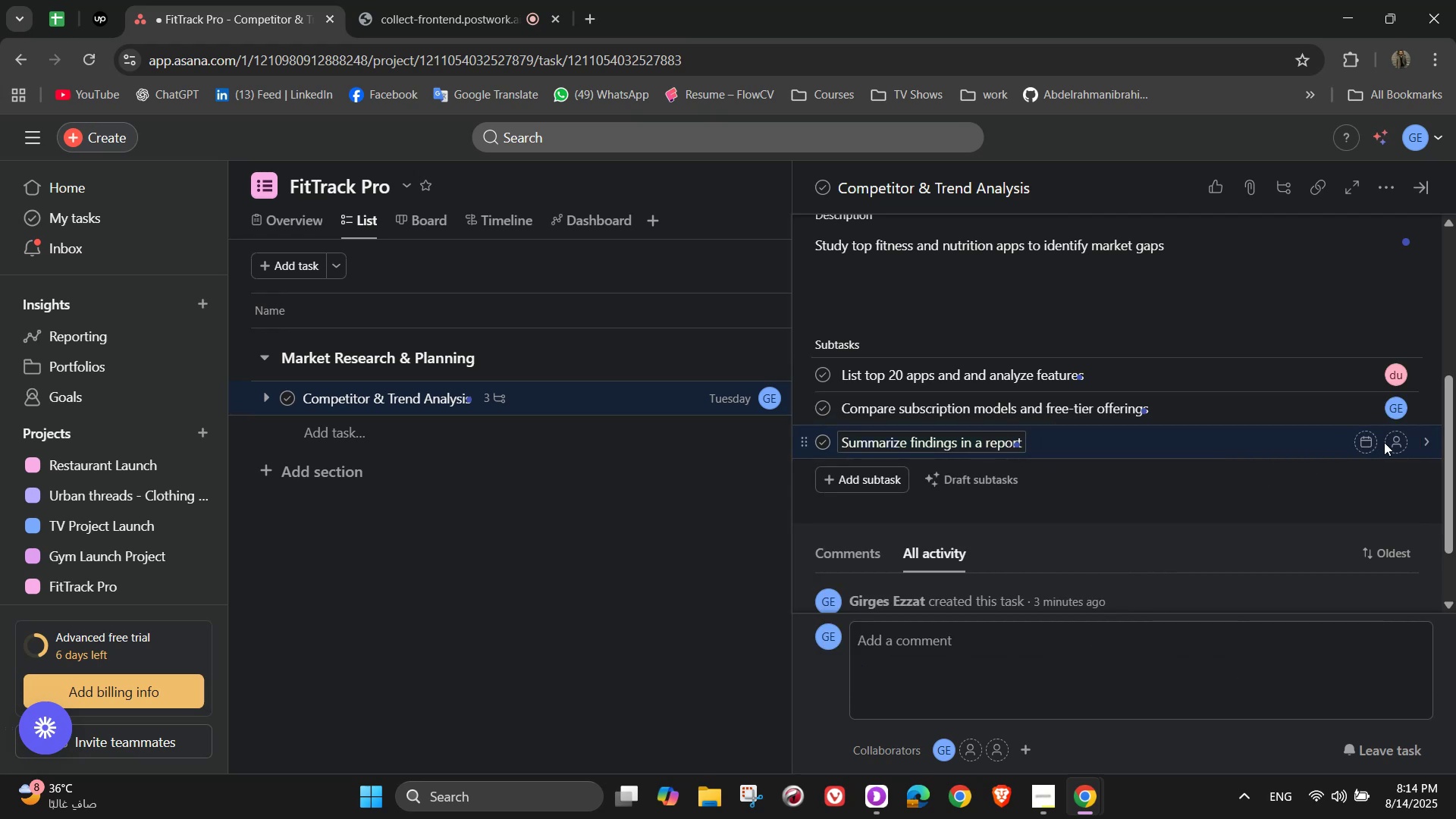 
left_click([1399, 438])
 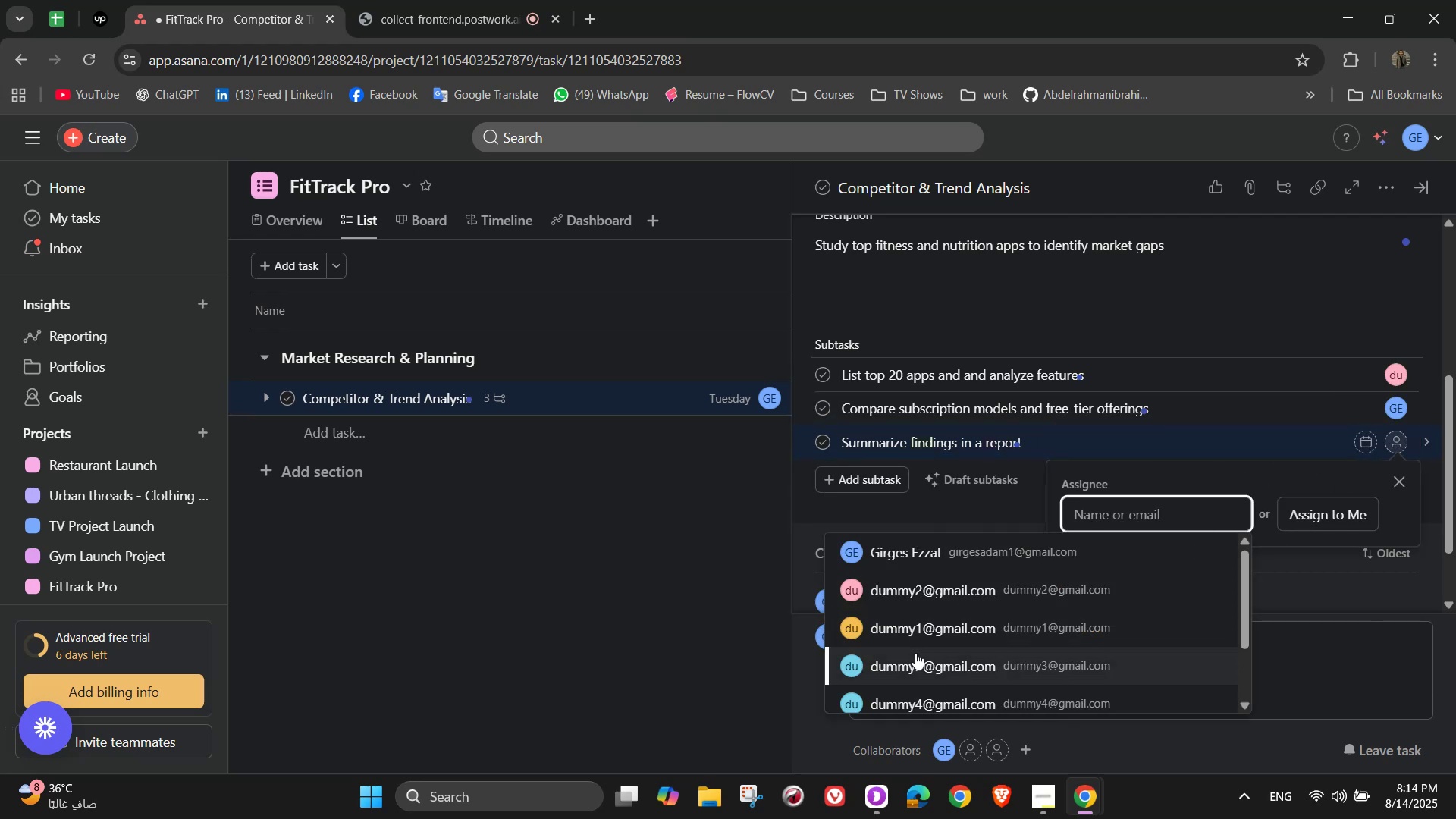 
left_click([915, 655])
 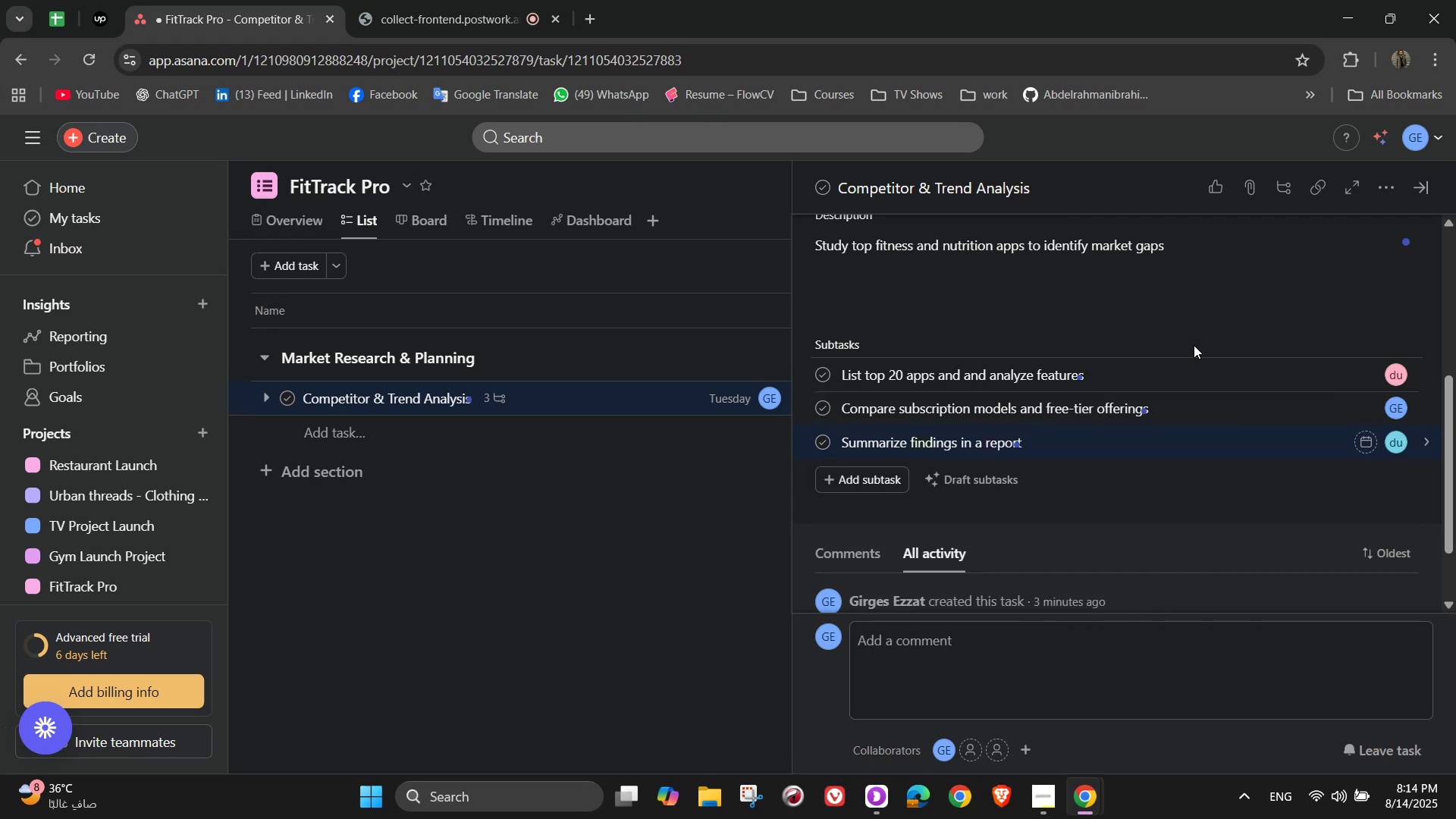 
wait(5.34)
 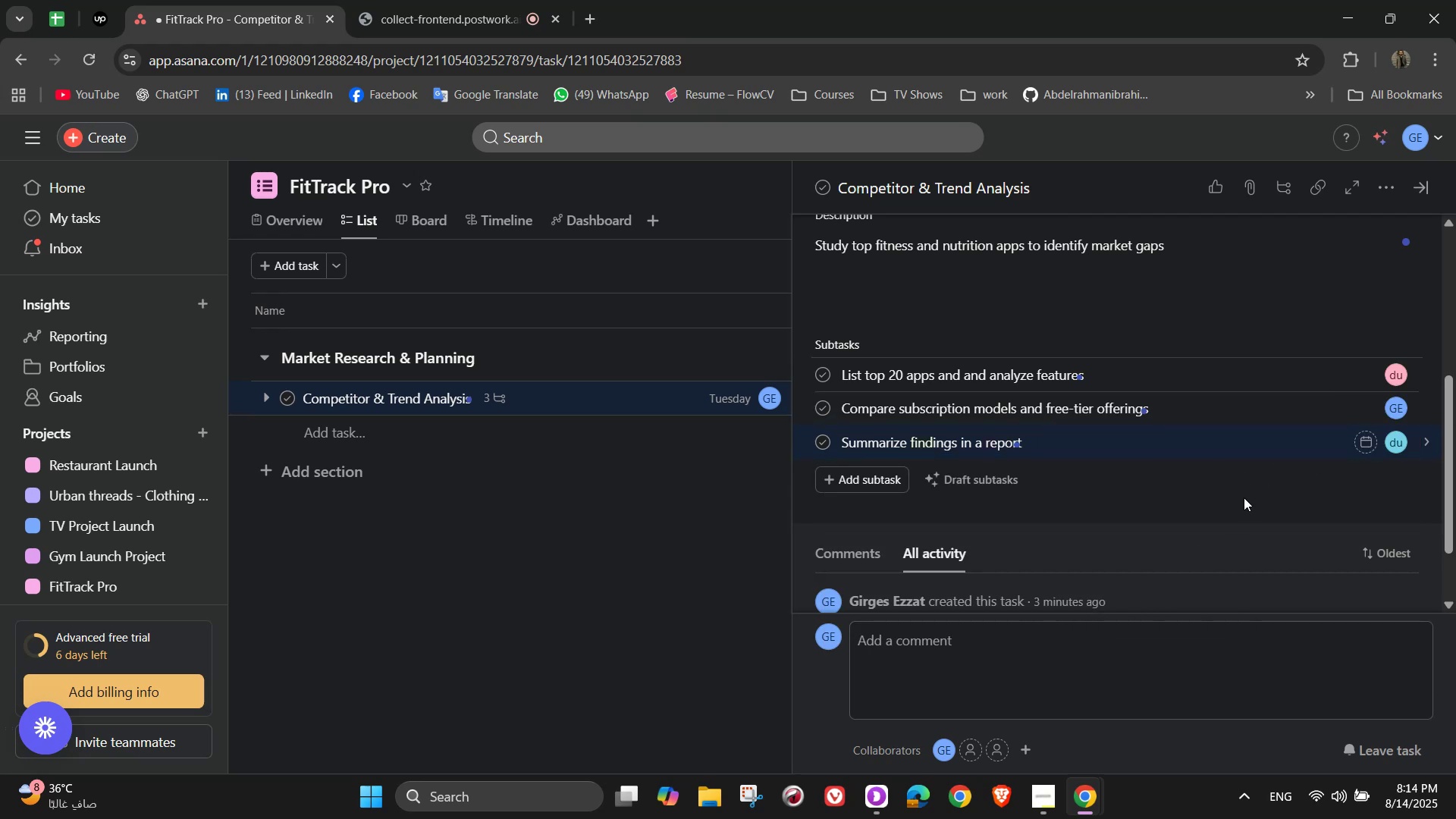 
scroll: coordinate [1375, 281], scroll_direction: up, amount: 5.0
 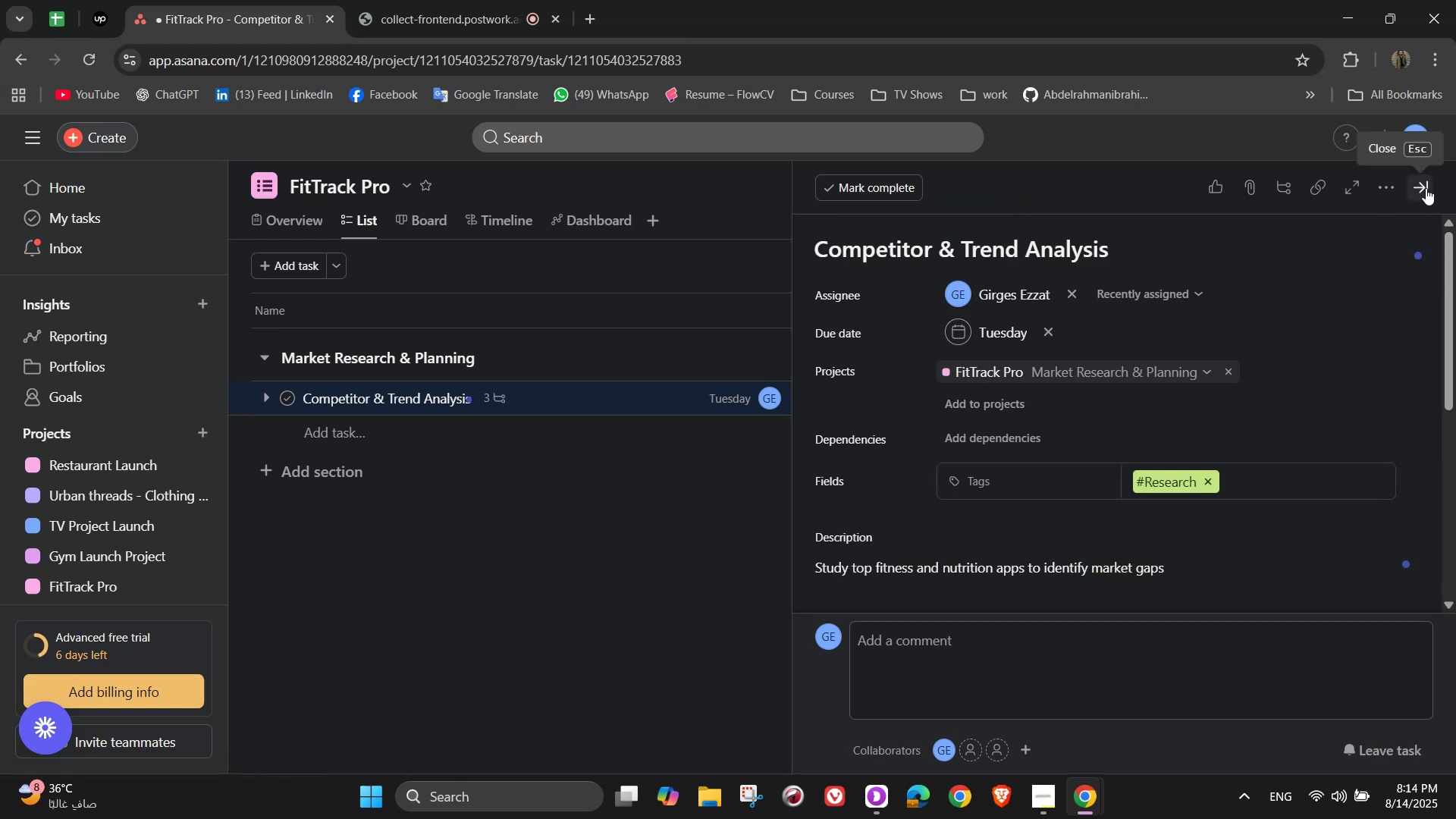 
left_click([1426, 188])
 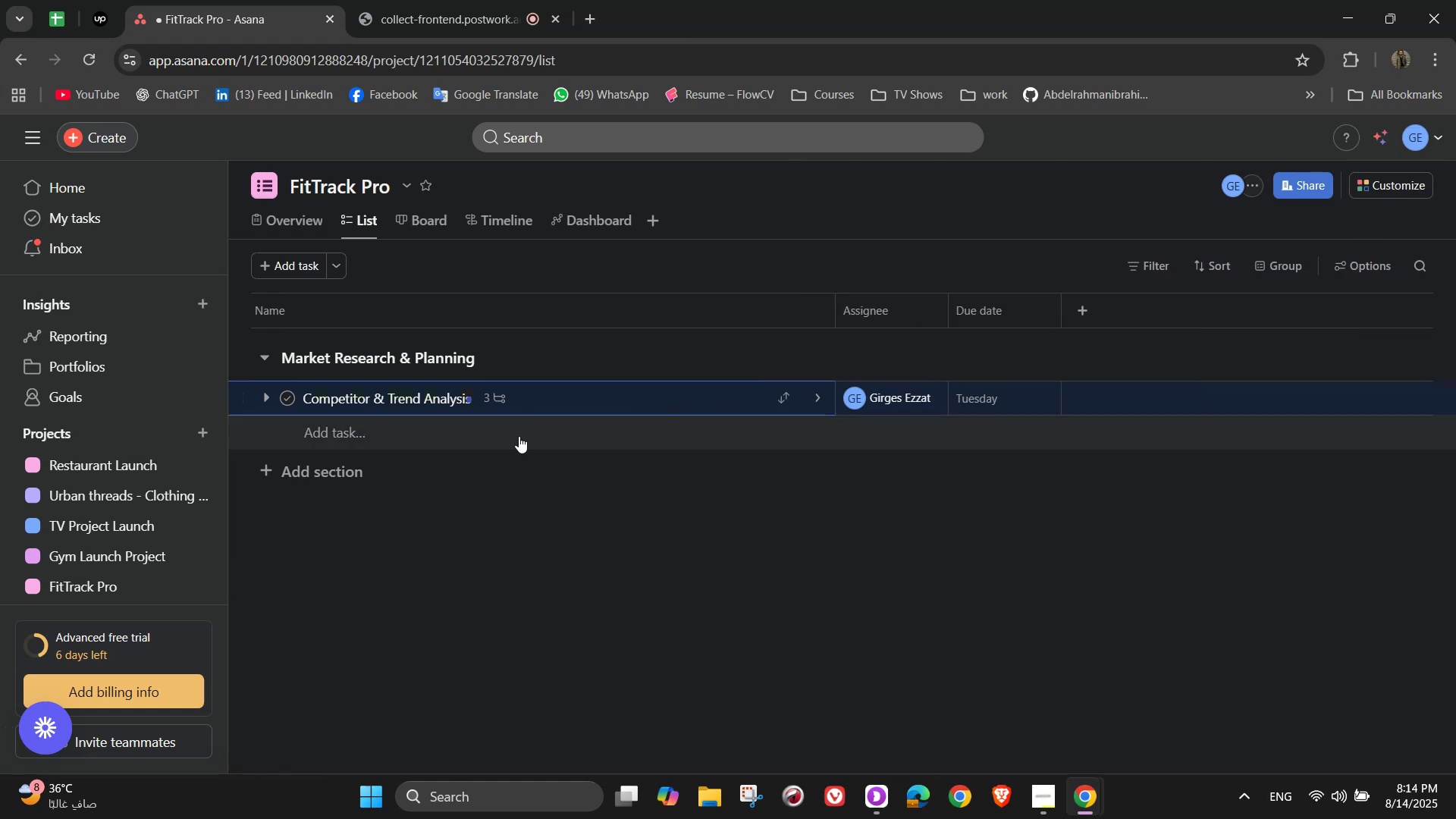 
left_click([518, 436])
 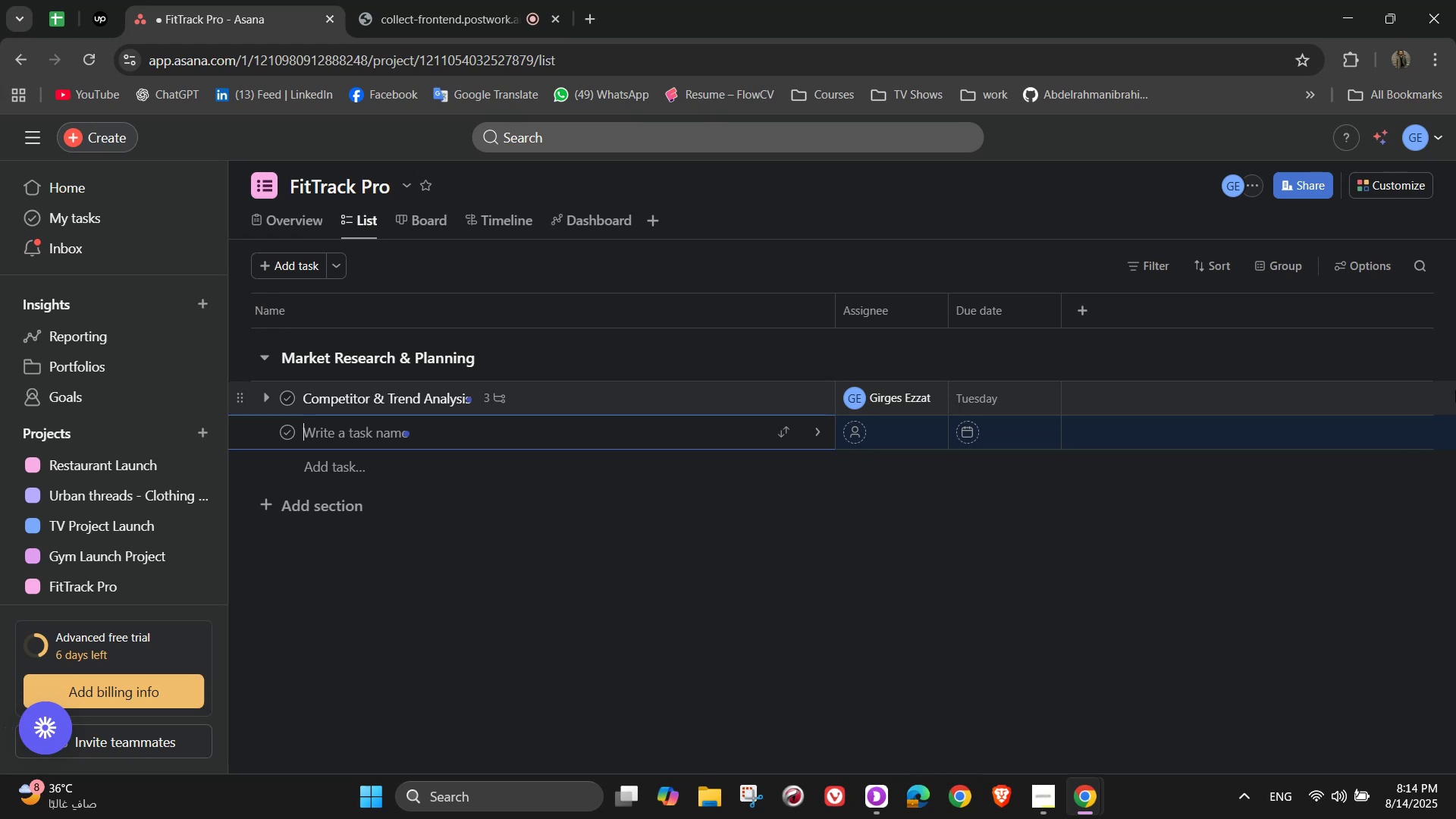 
wait(8.02)
 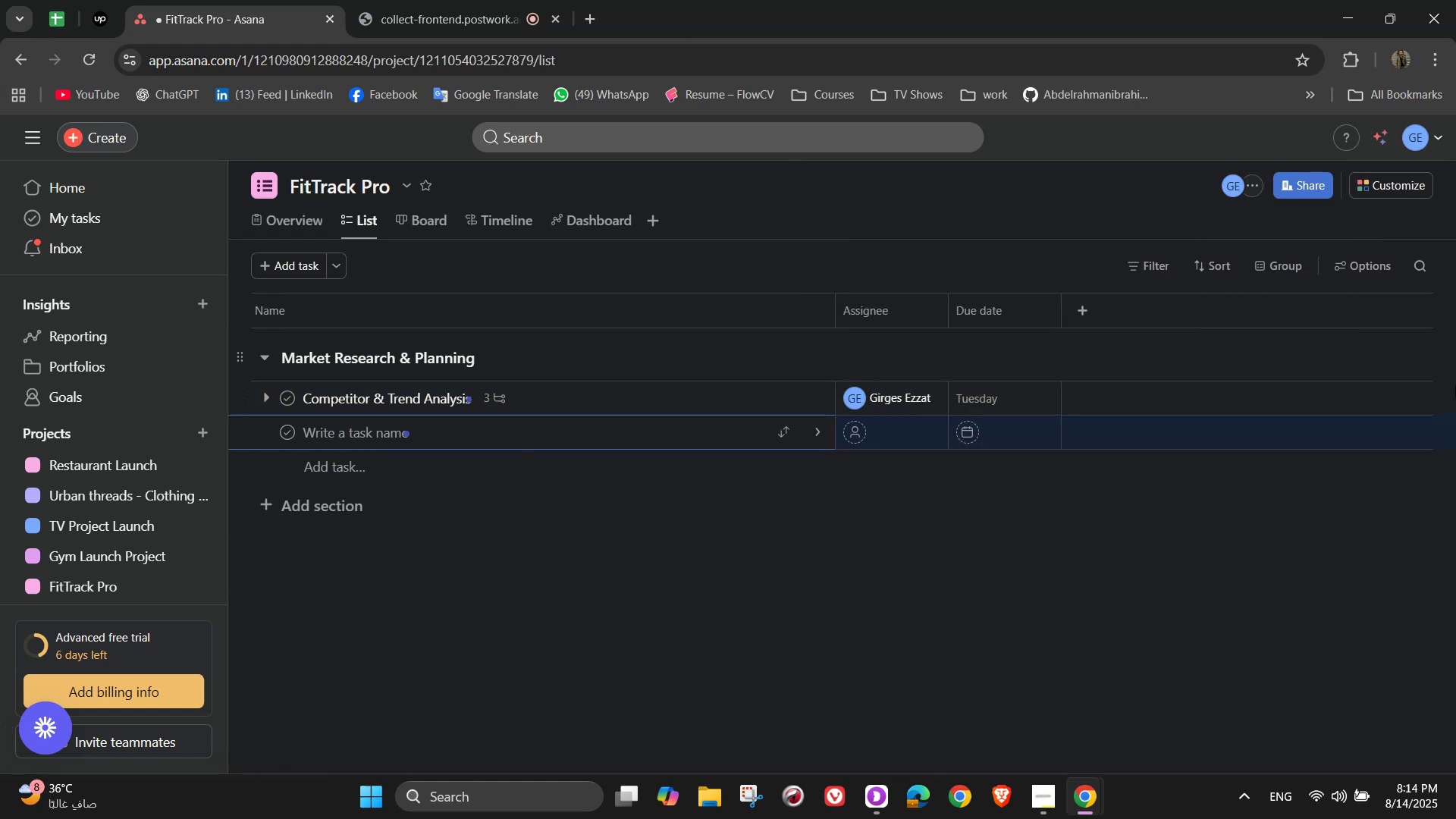 
type(Target Audience Defintion )
key(Backspace)
key(Backspace)
key(Backspace)
key(Backspace)
key(Backspace)
type(ition)
 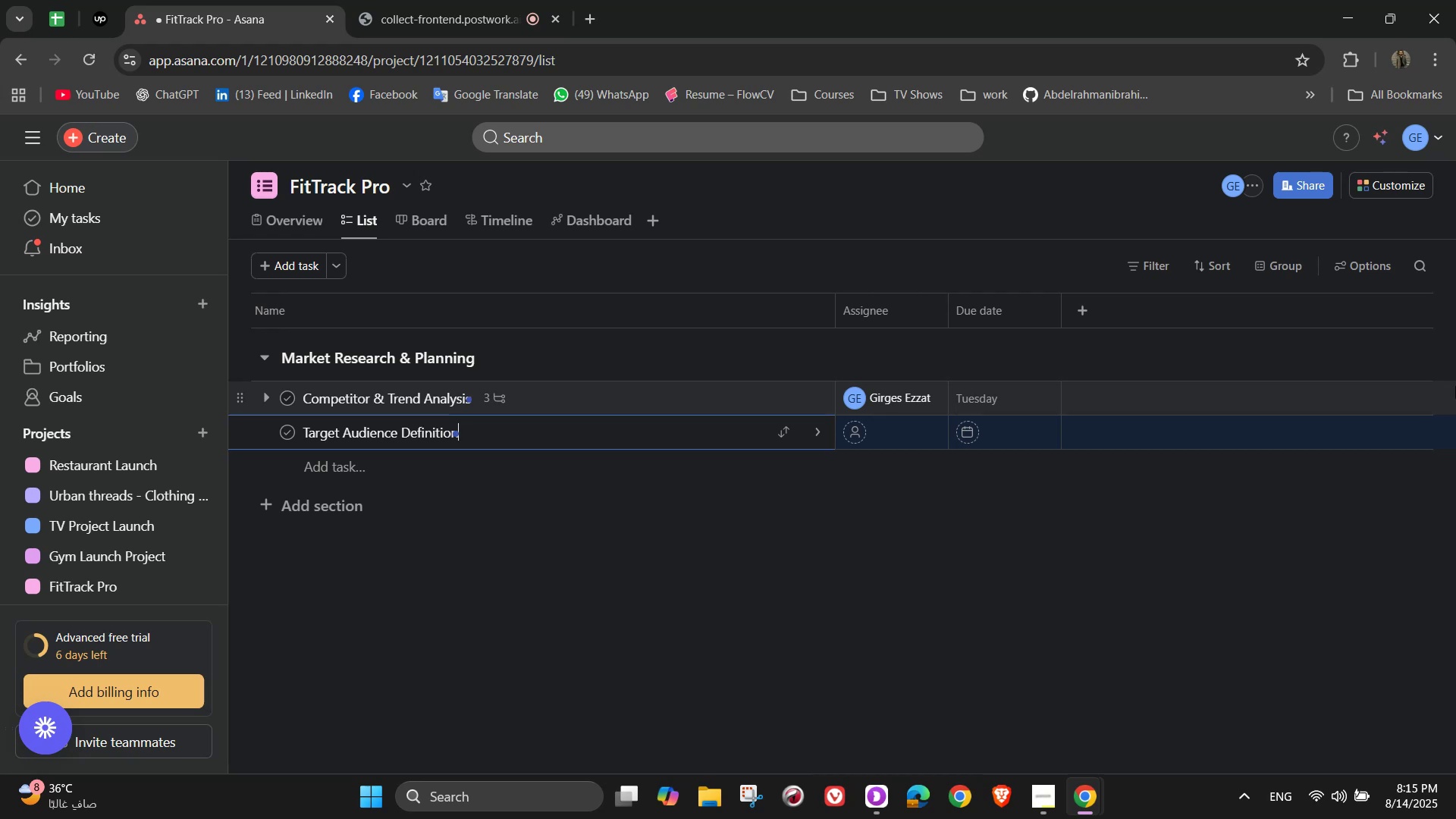 
left_click([819, 432])
 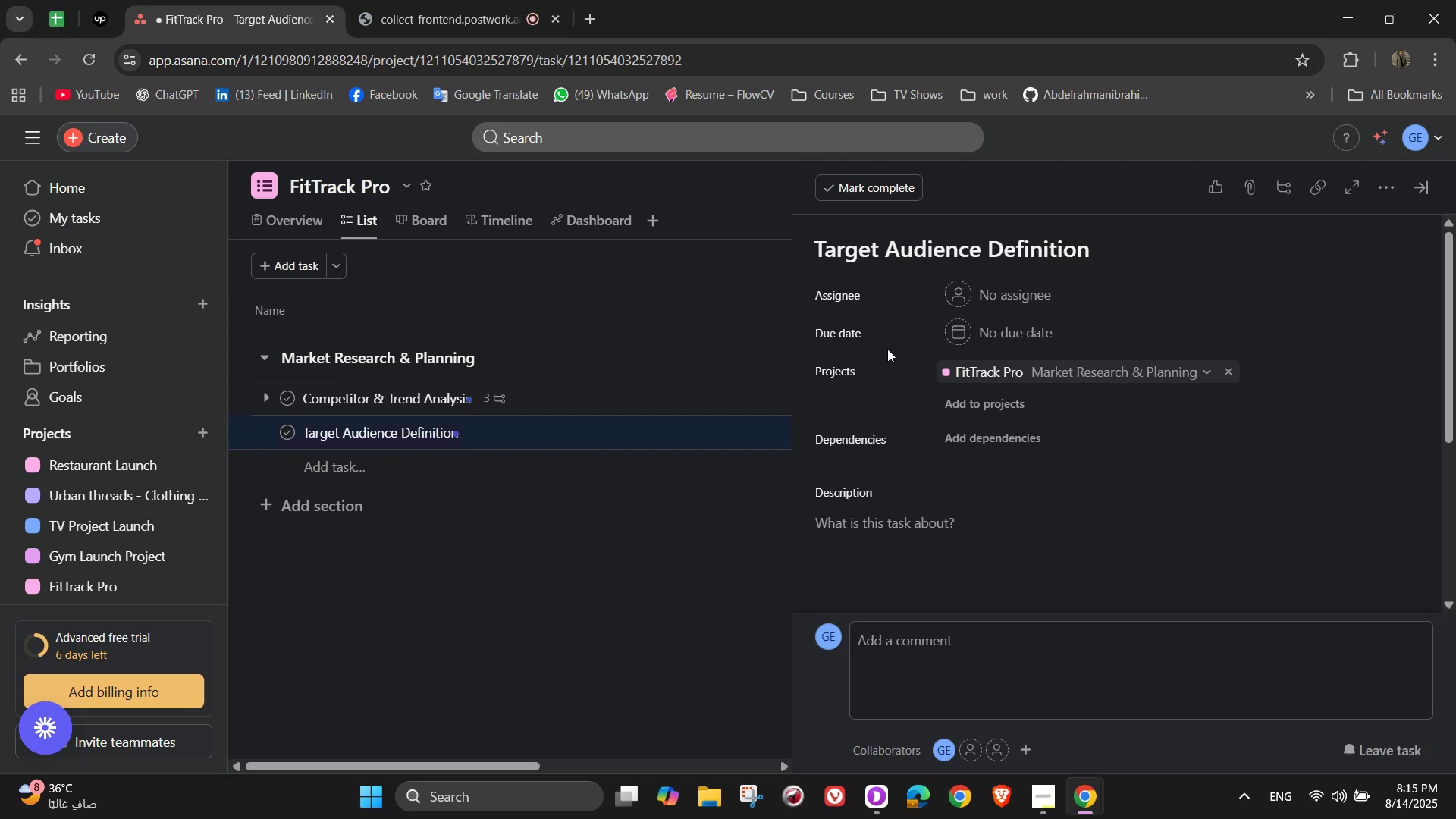 
mouse_move([934, 375])
 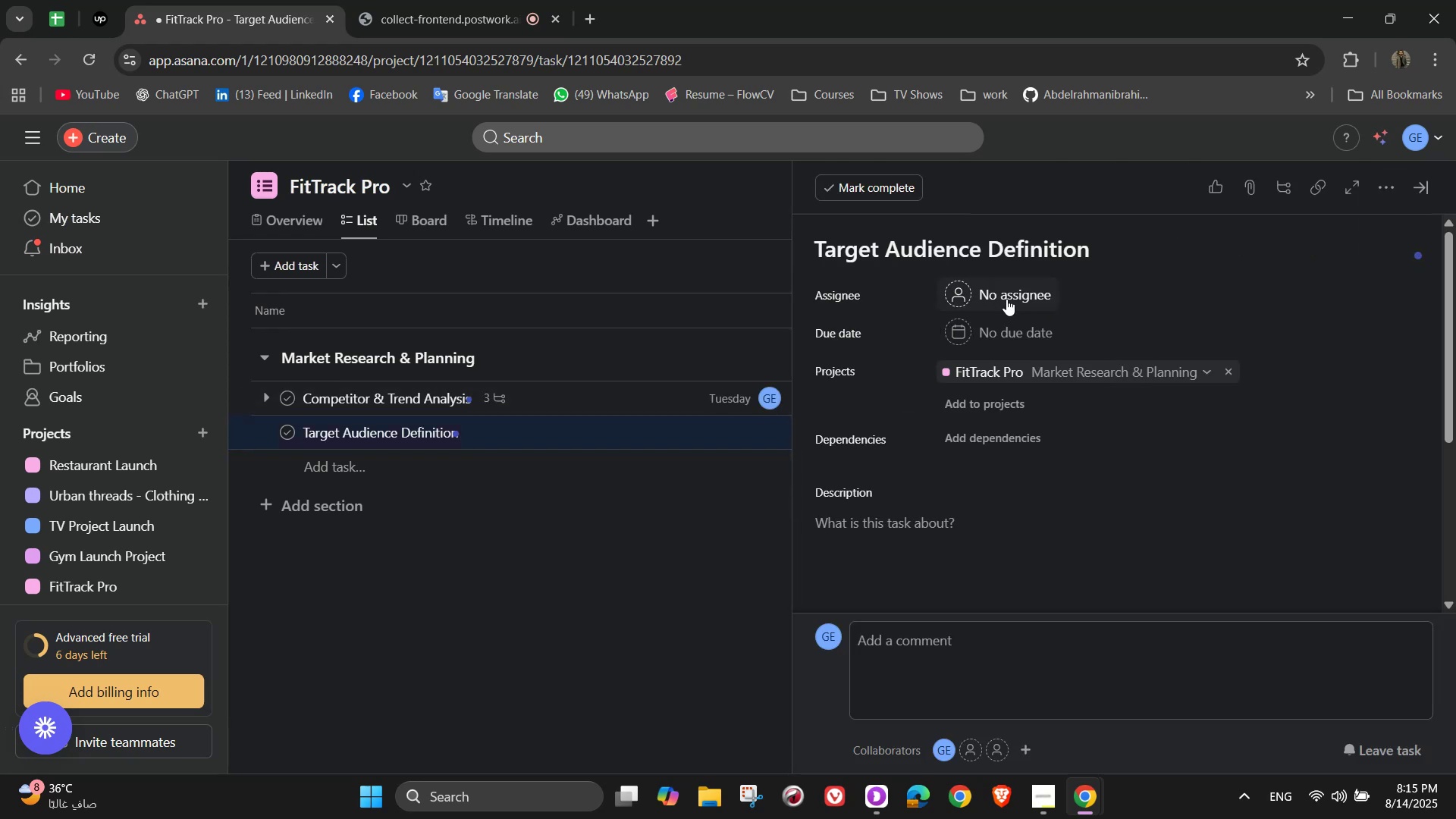 
left_click([1006, 299])
 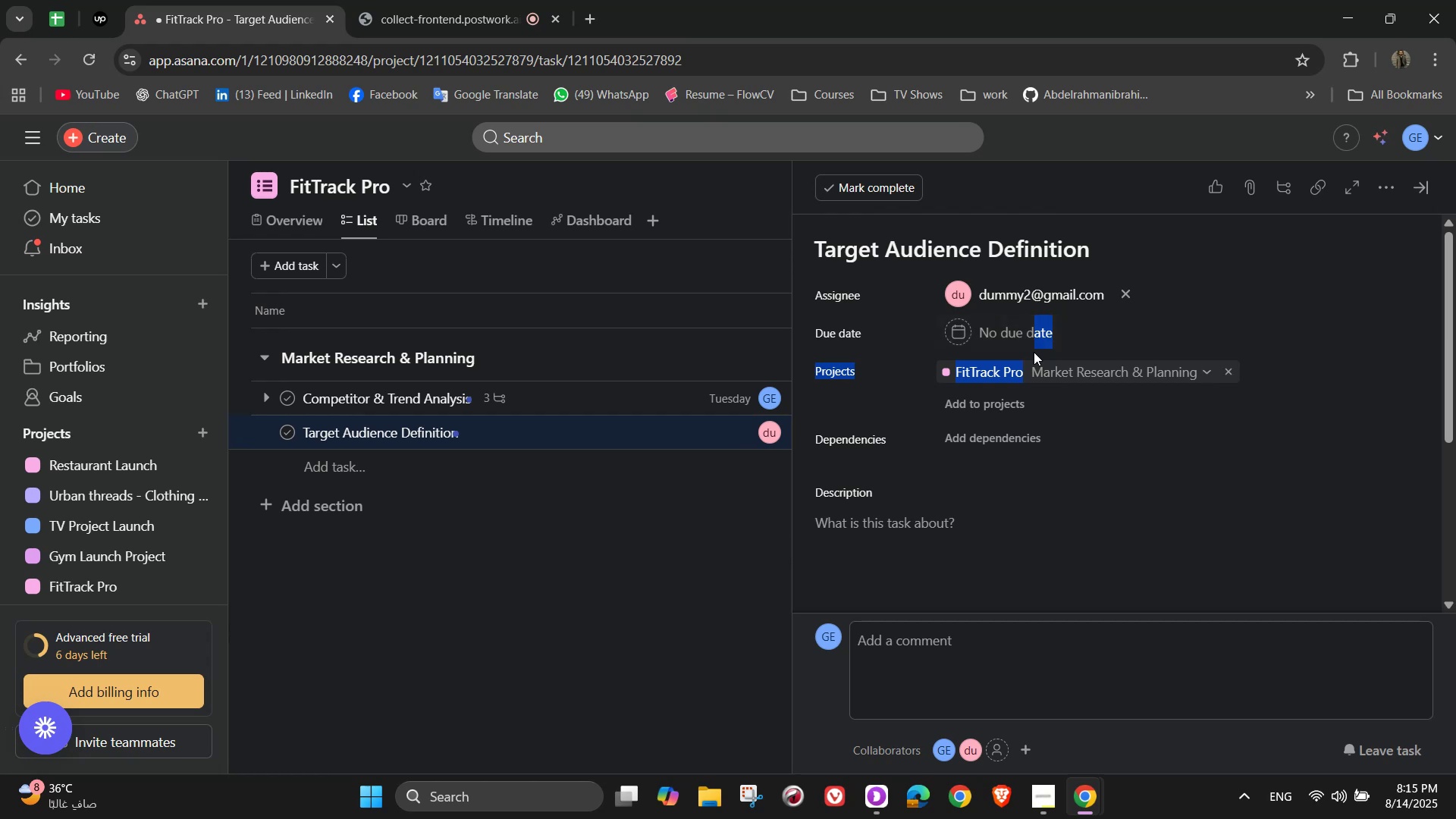 
left_click([1013, 329])
 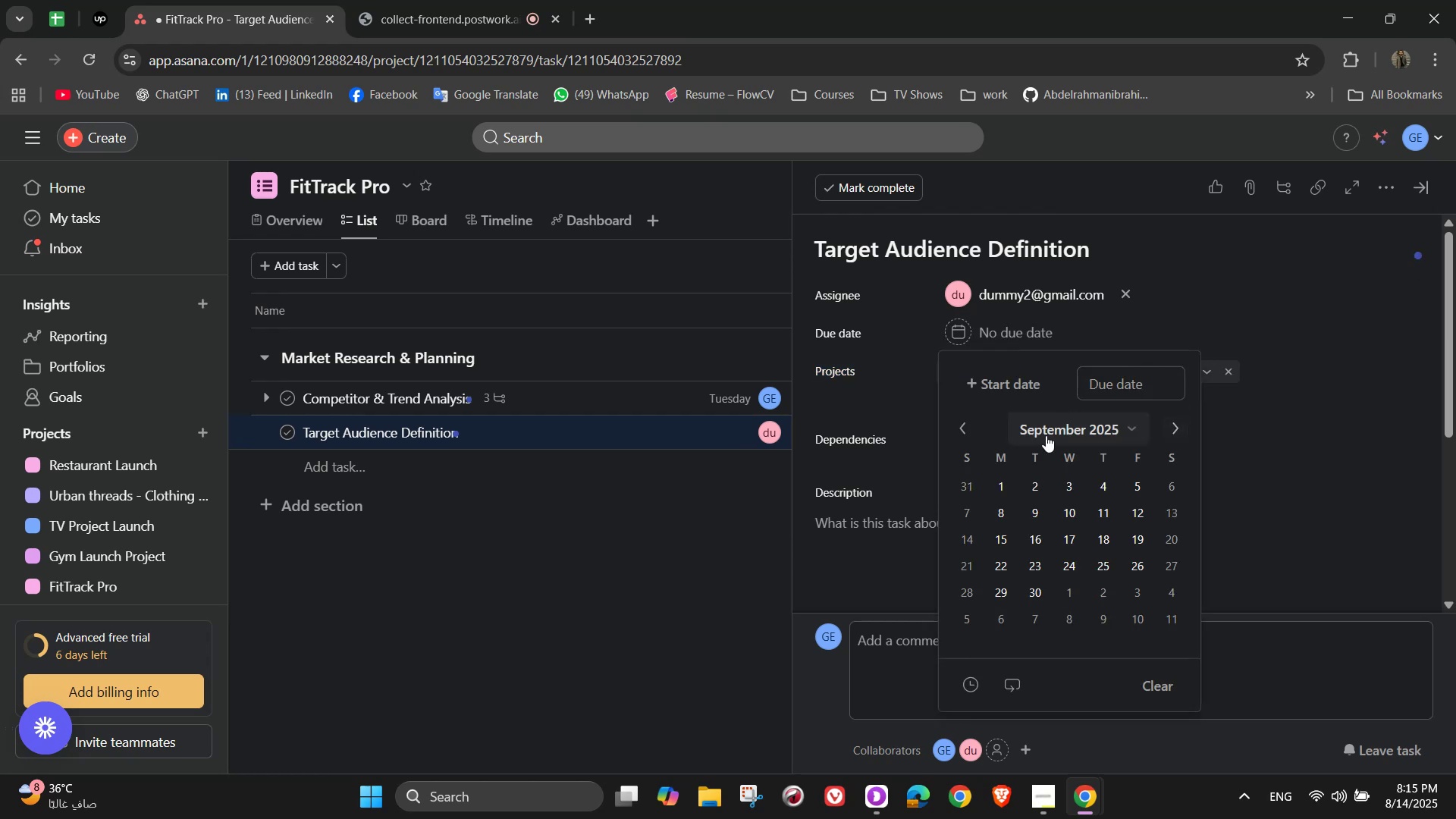 
left_click([959, 432])
 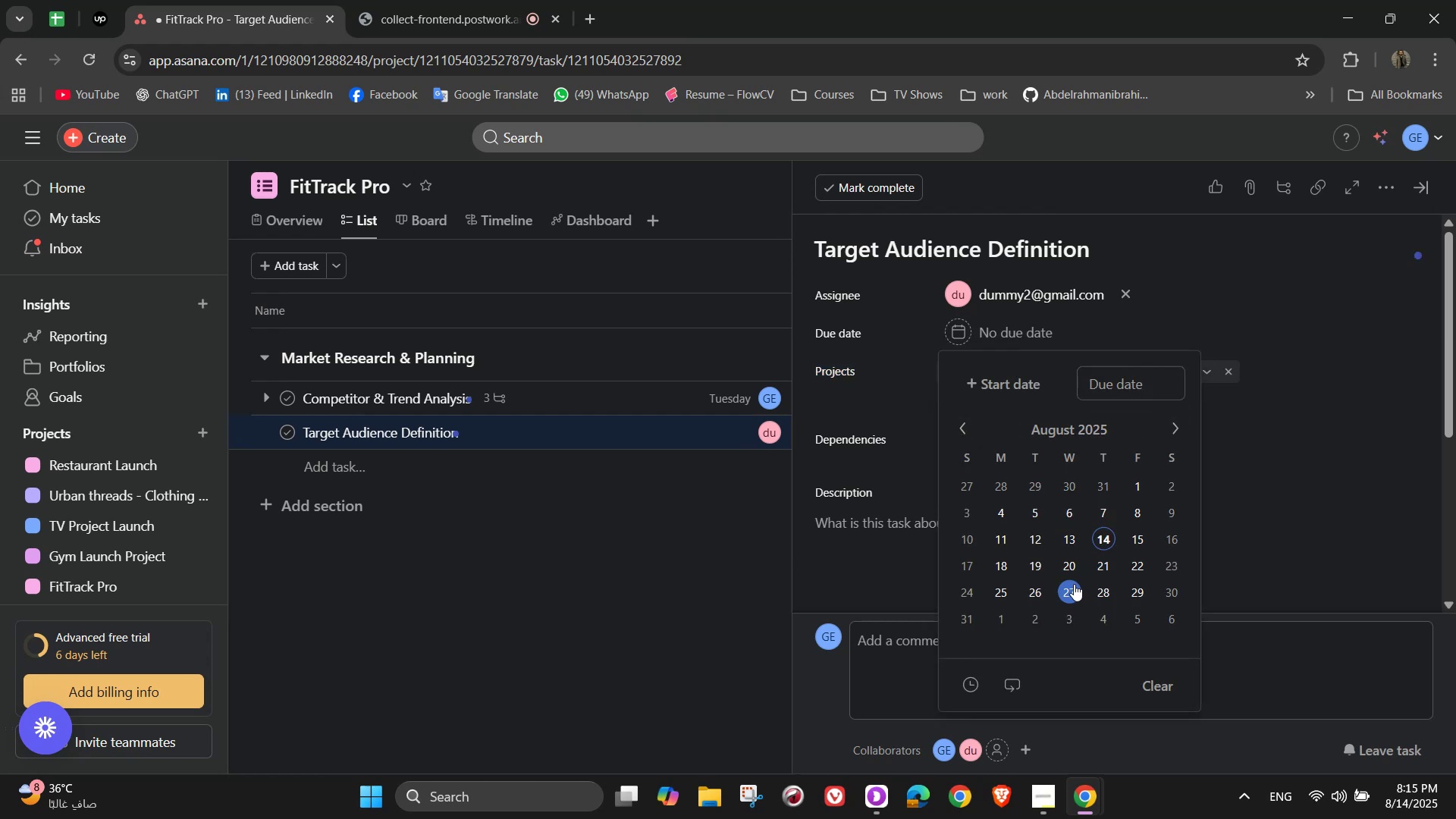 
double_click([1313, 448])
 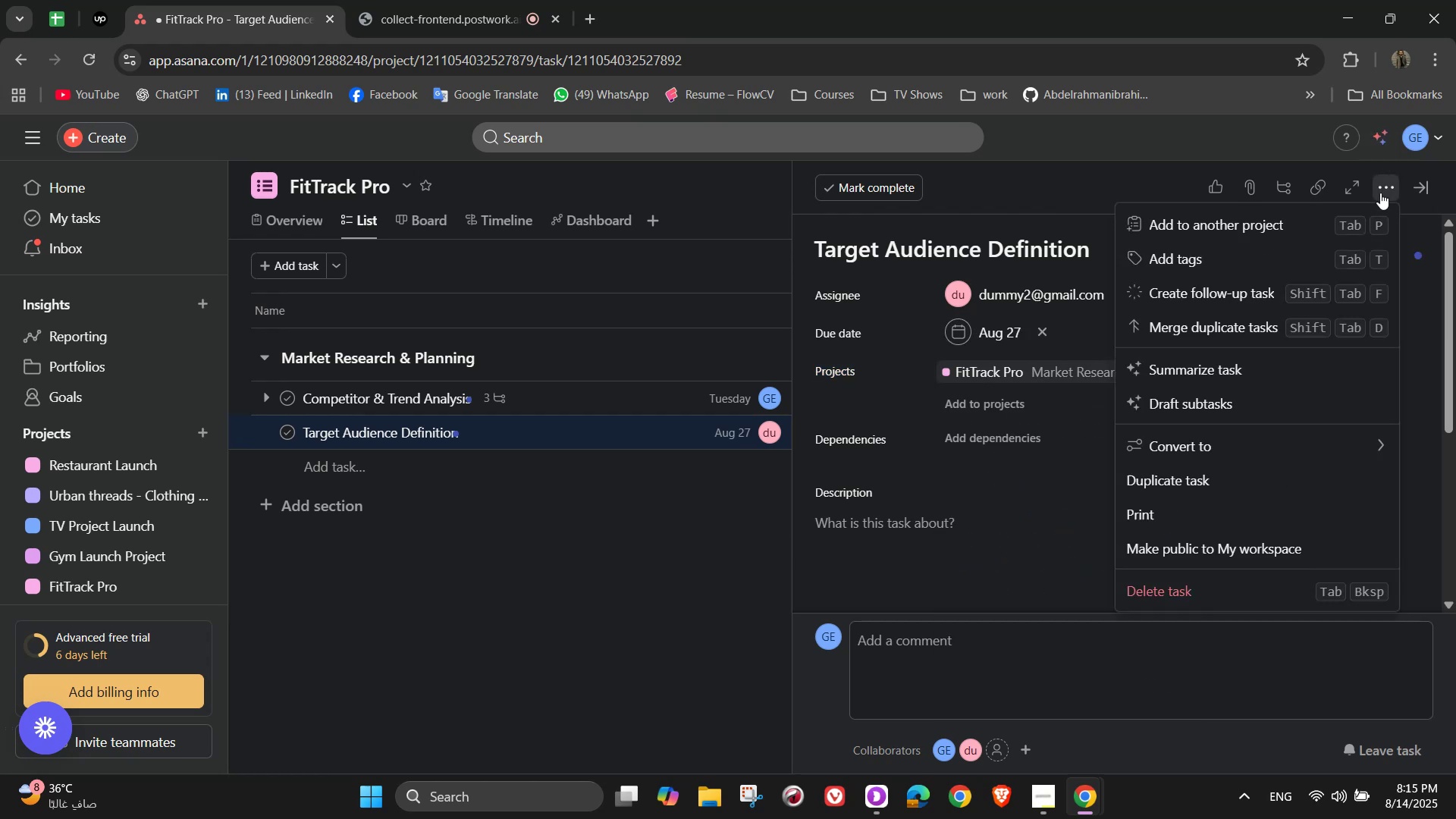 
left_click([1260, 269])
 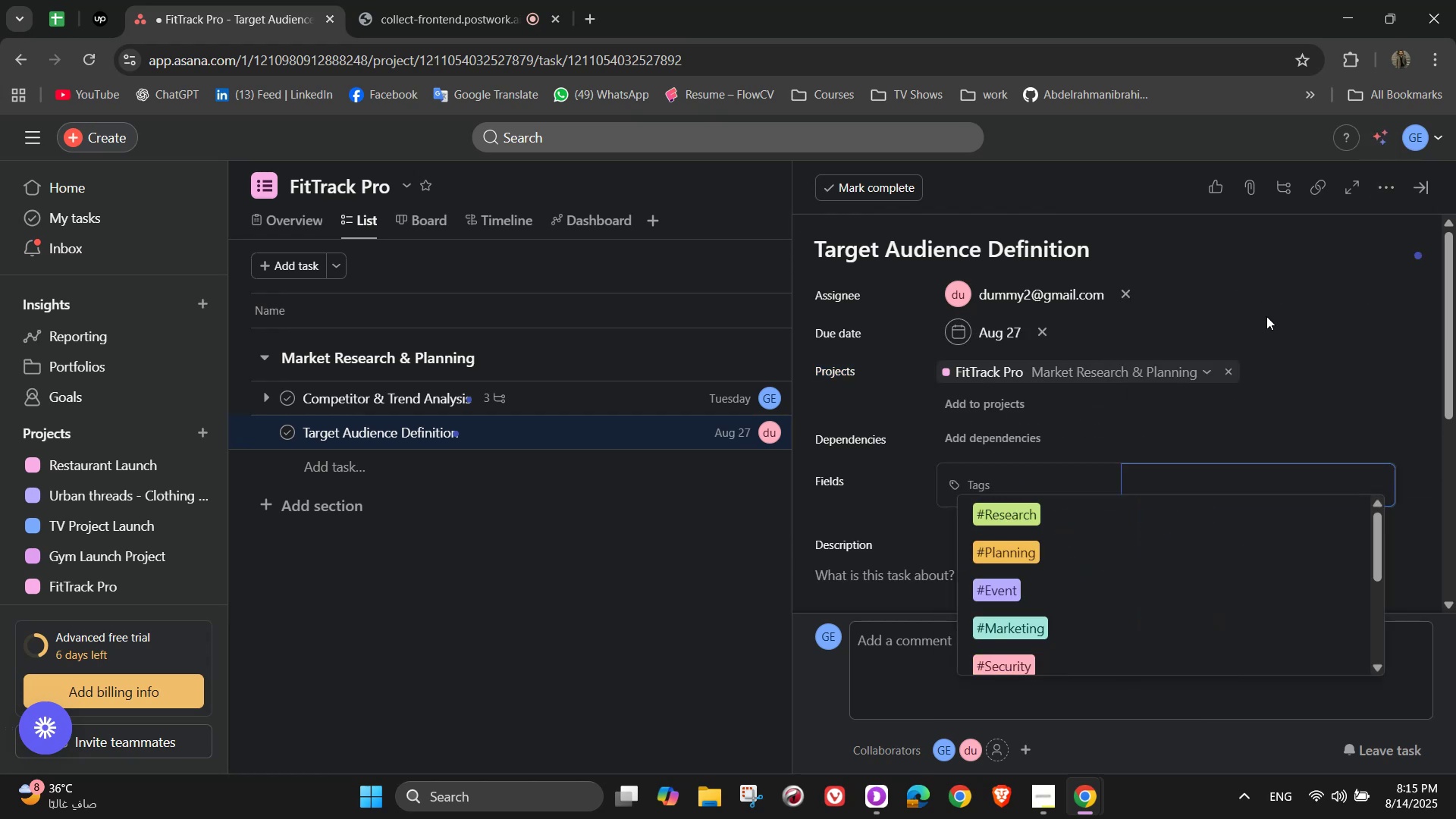 
wait(8.11)
 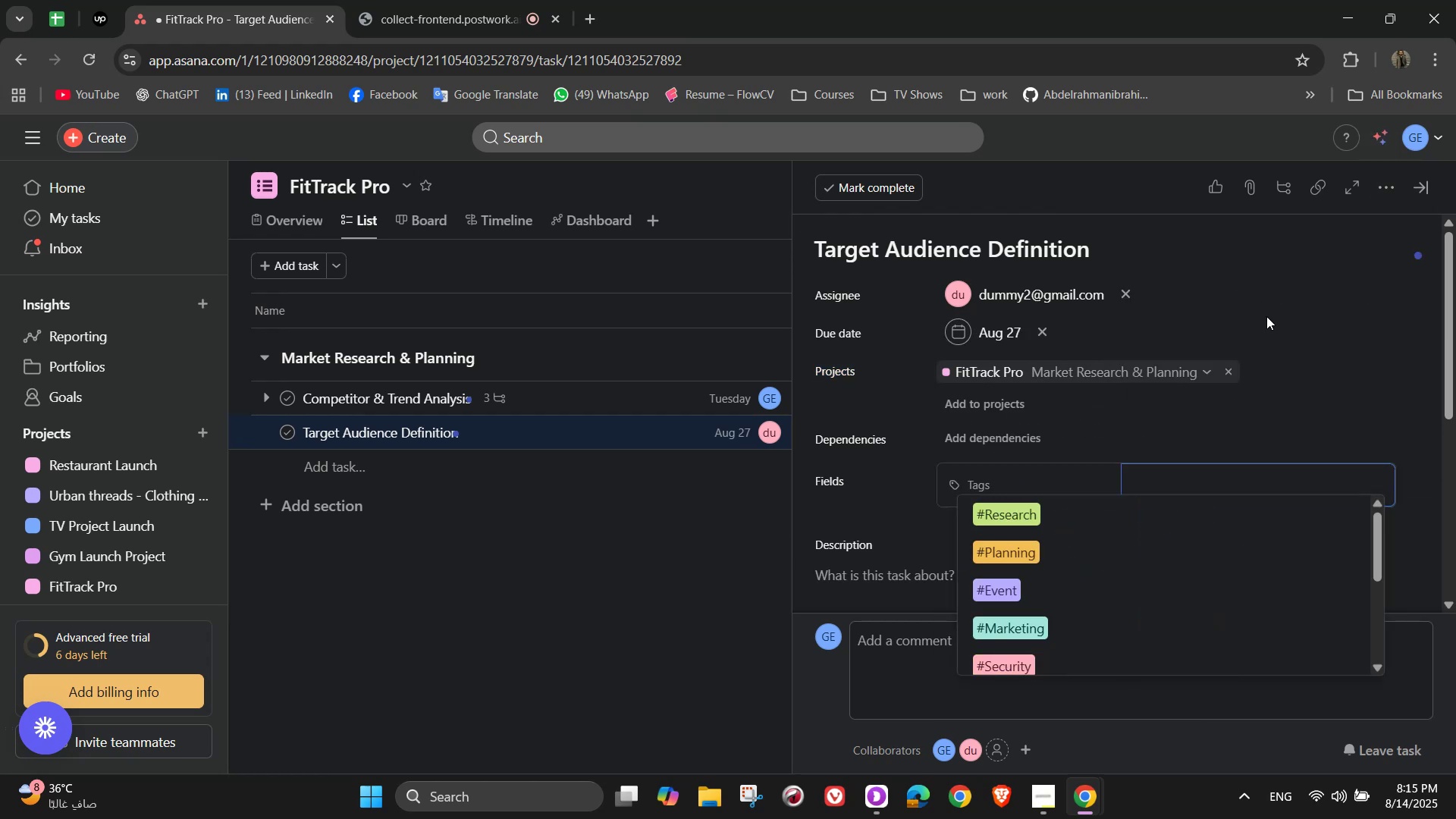 
left_click([1035, 525])
 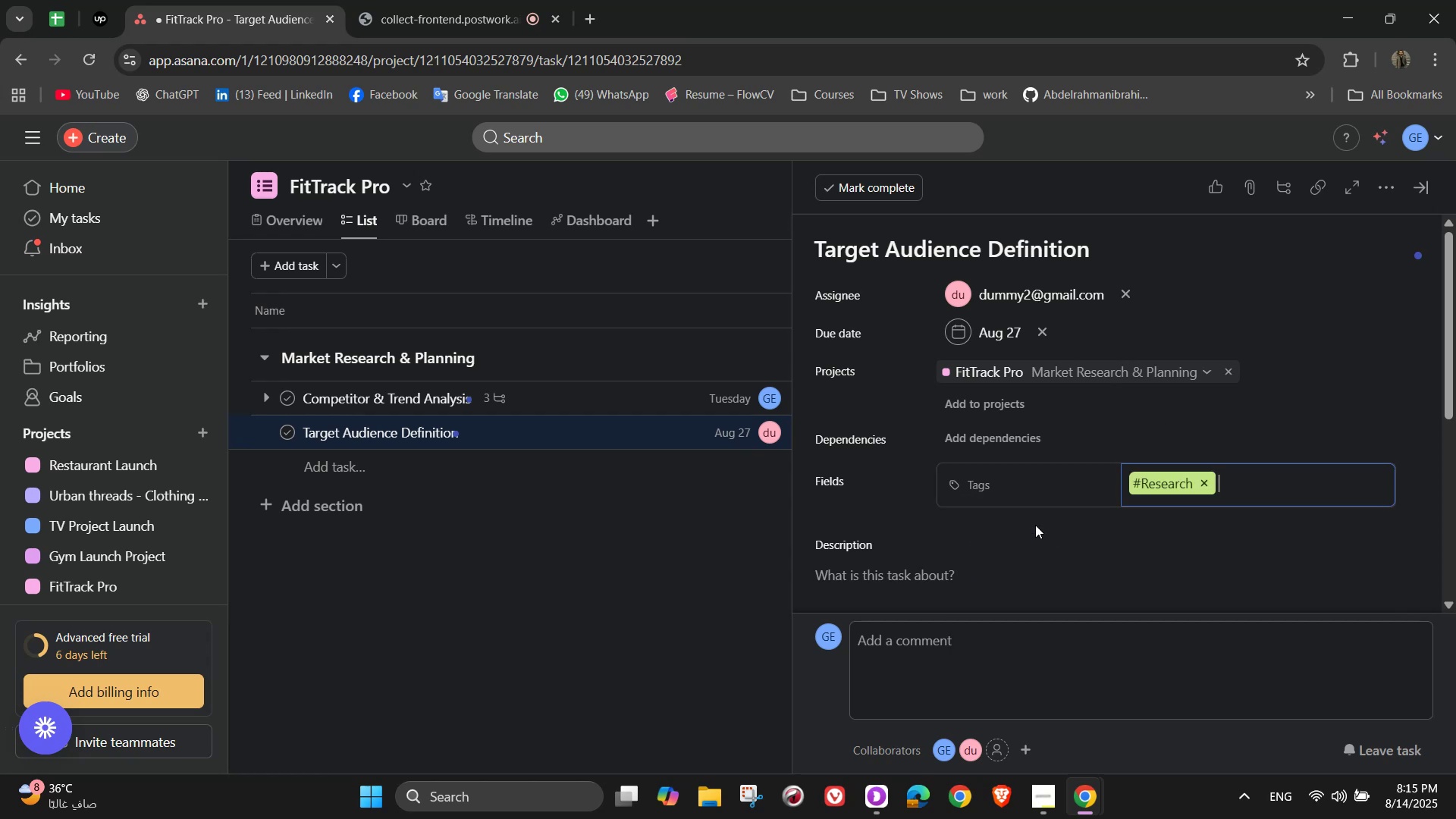 
scroll: coordinate [1035, 525], scroll_direction: down, amount: 2.0
 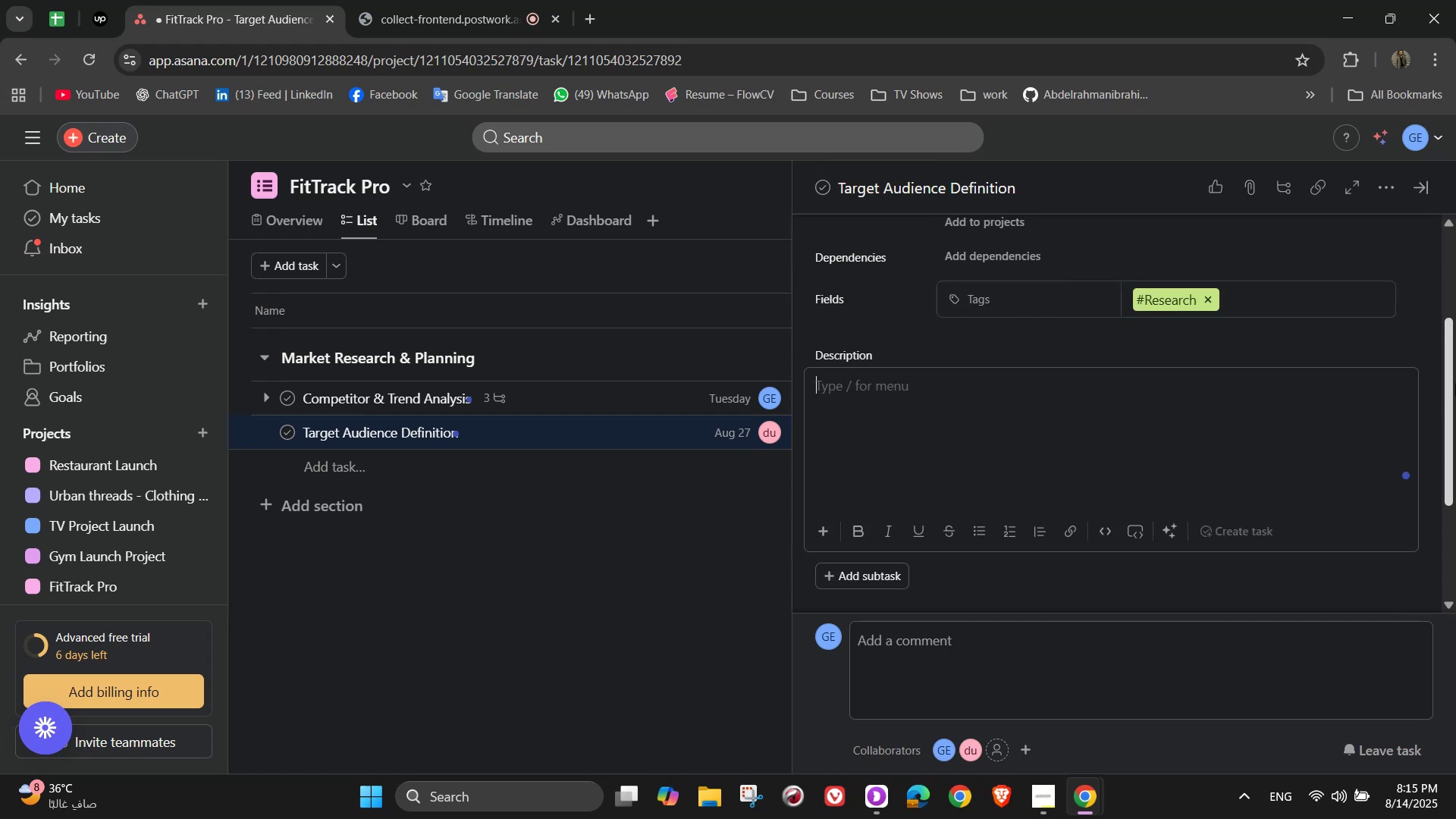 
type(Create detailed )
 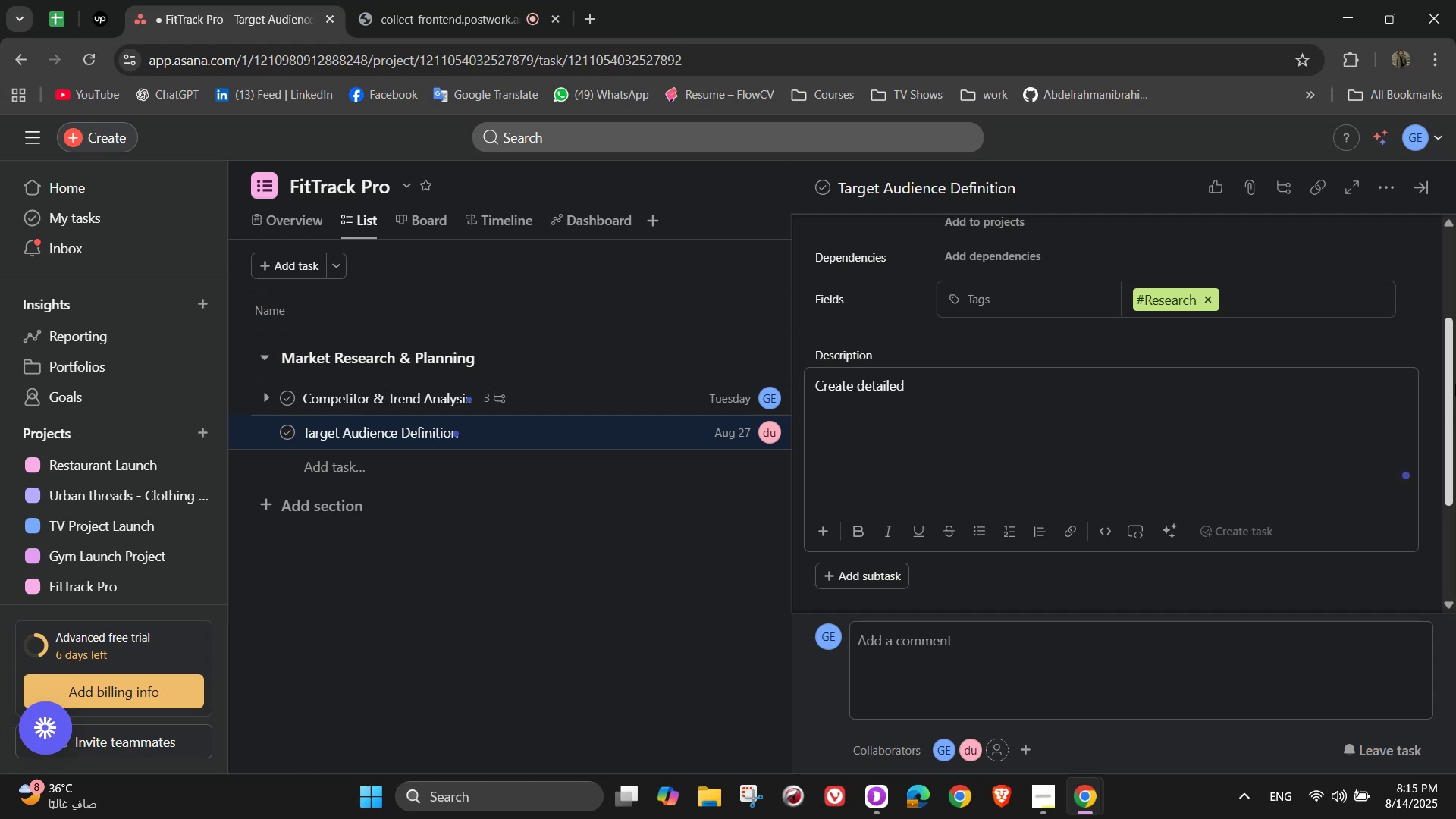 
type(profiles of potential users)
 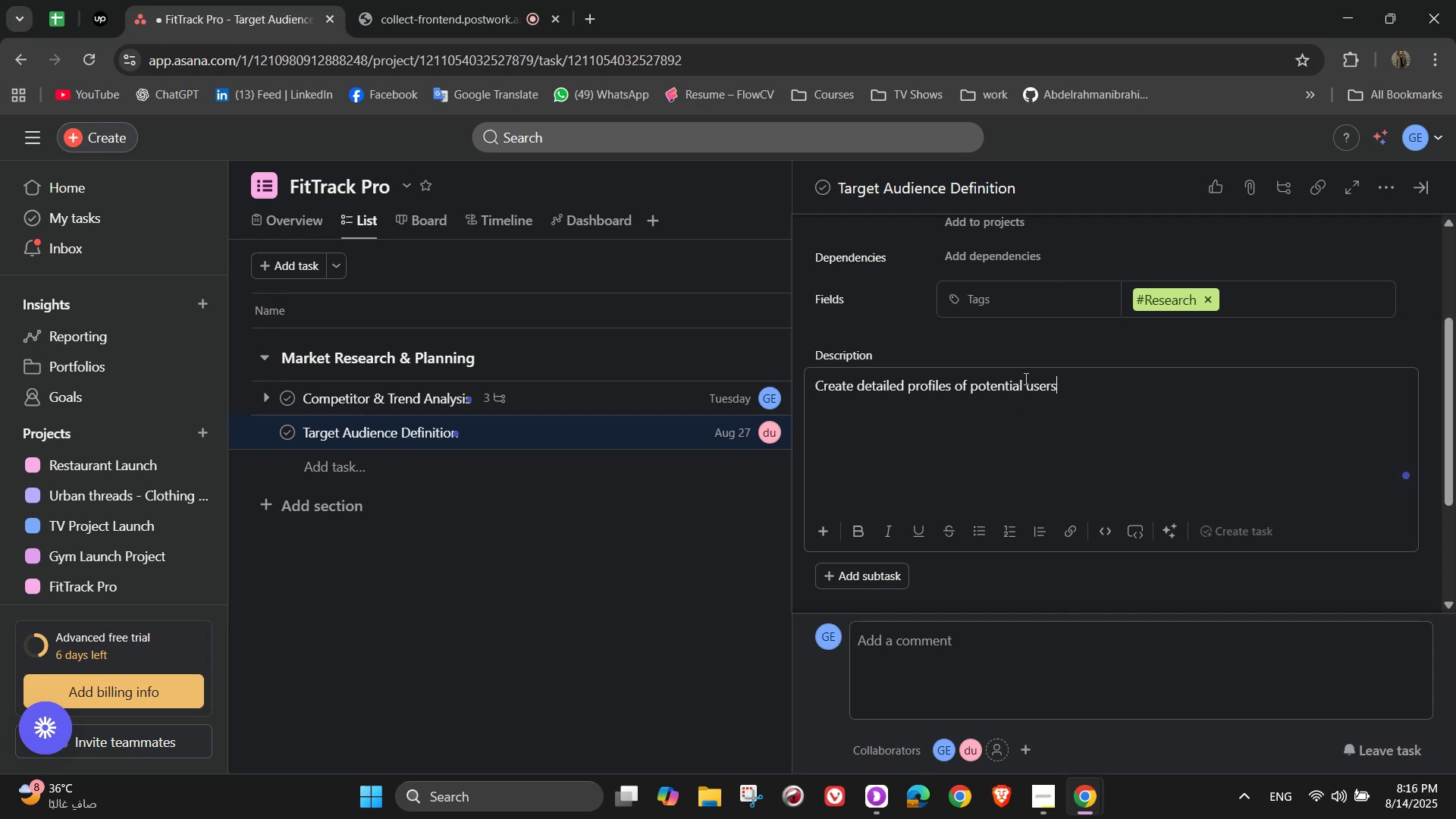 
scroll: coordinate [1021, 389], scroll_direction: down, amount: 1.0
 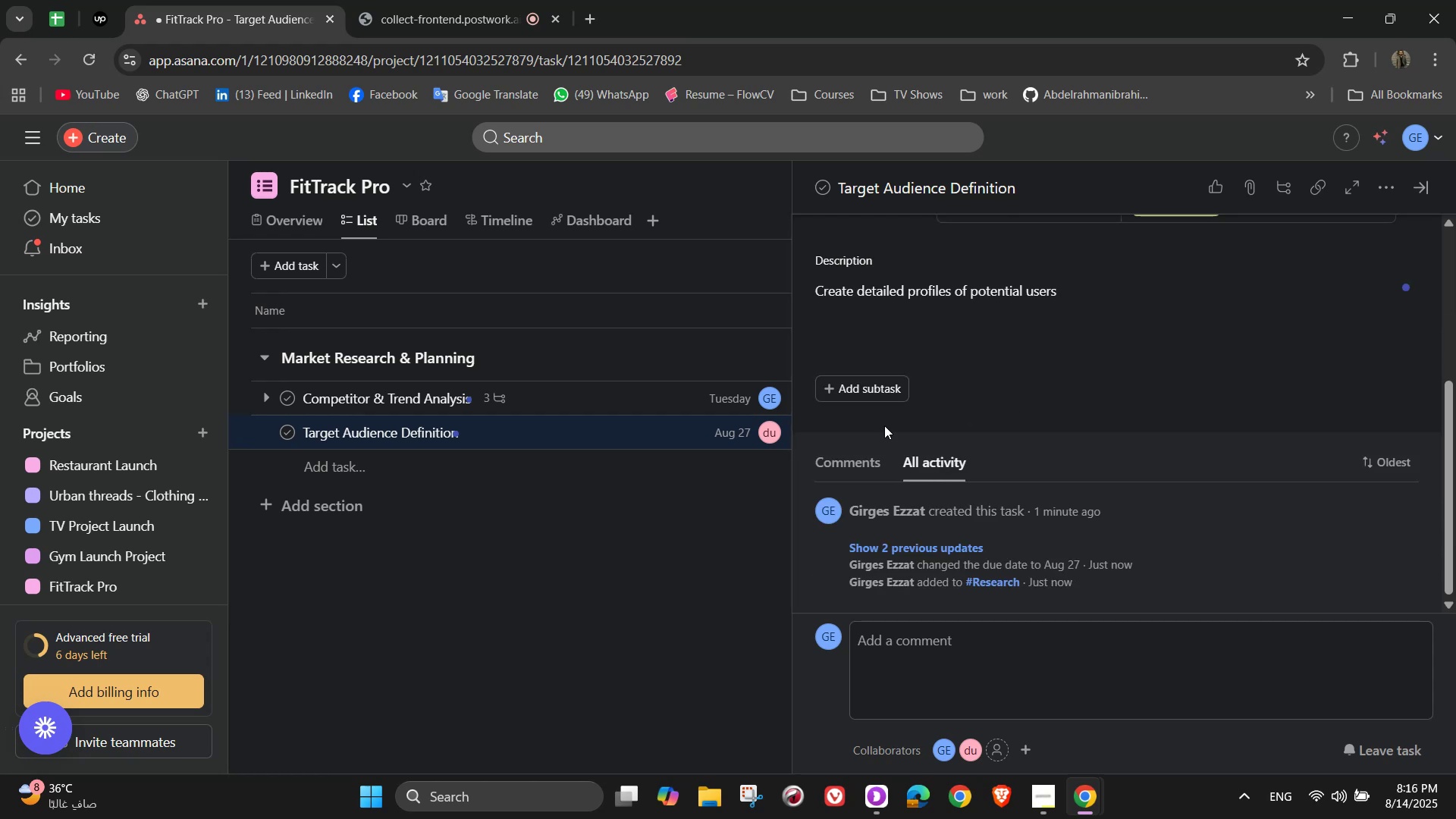 
left_click([896, 384])
 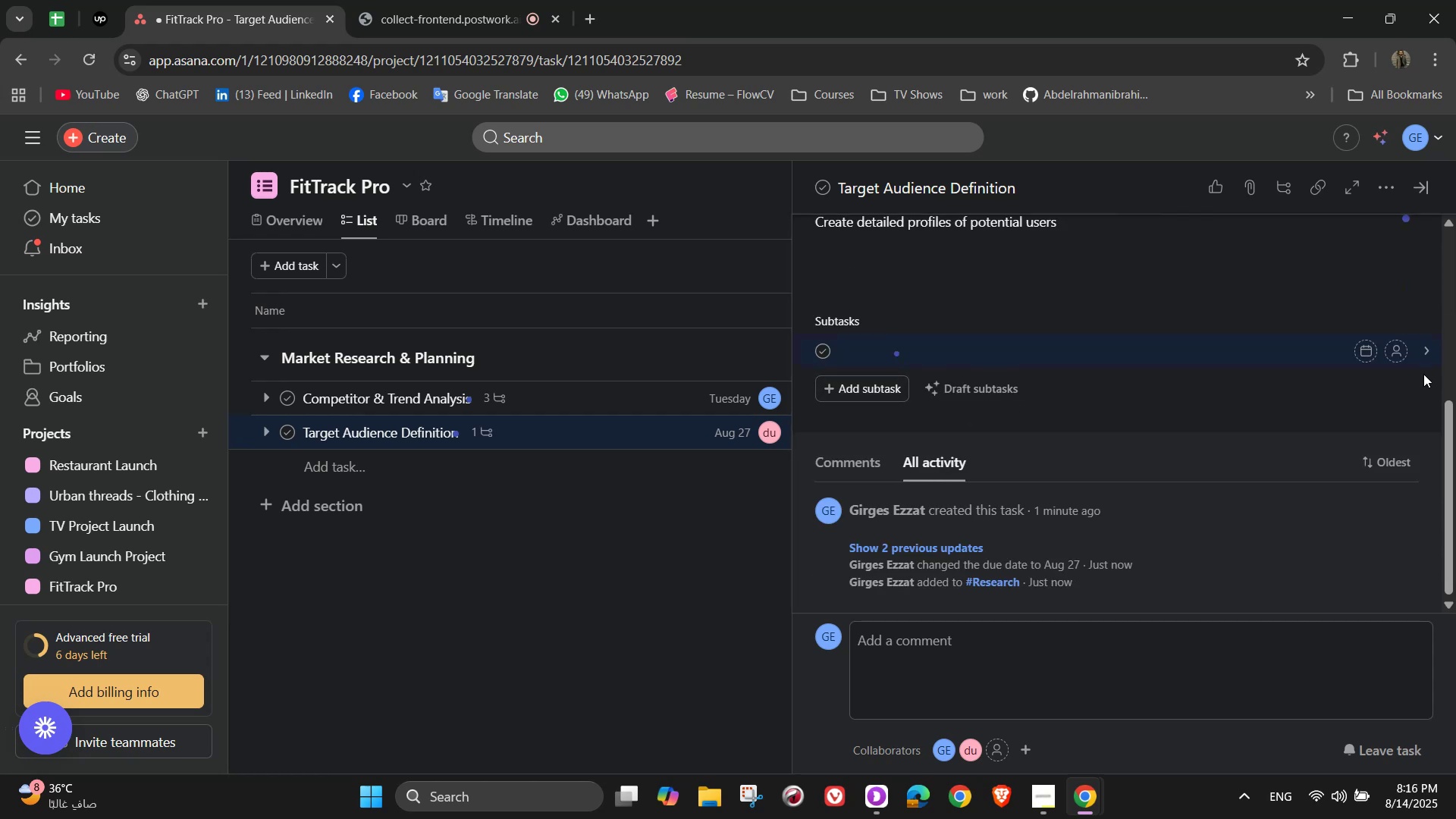 
type(Conduct surveys with fitness)
 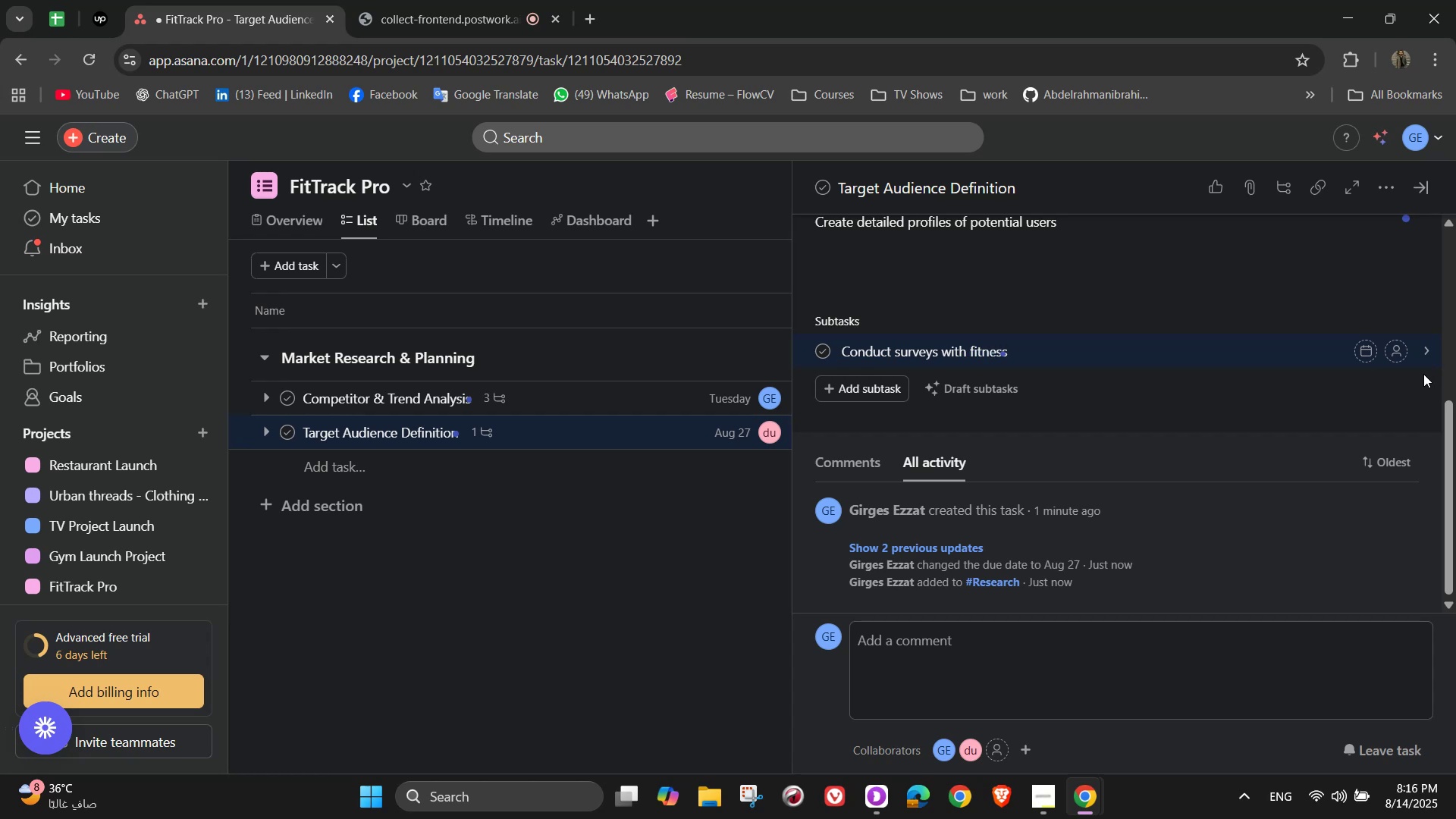 
wait(5.64)
 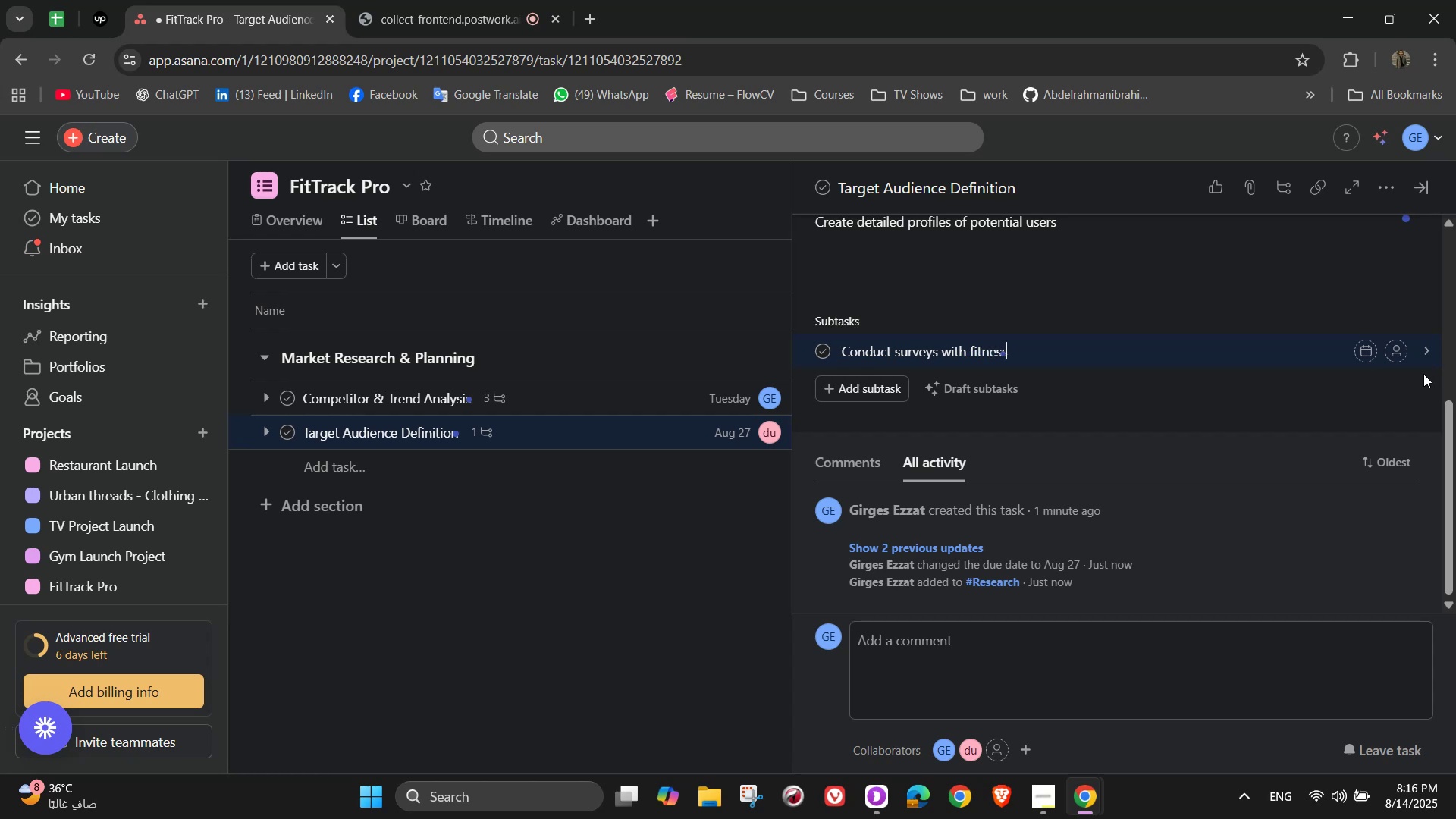 
type( enthusiasts and beginners)
 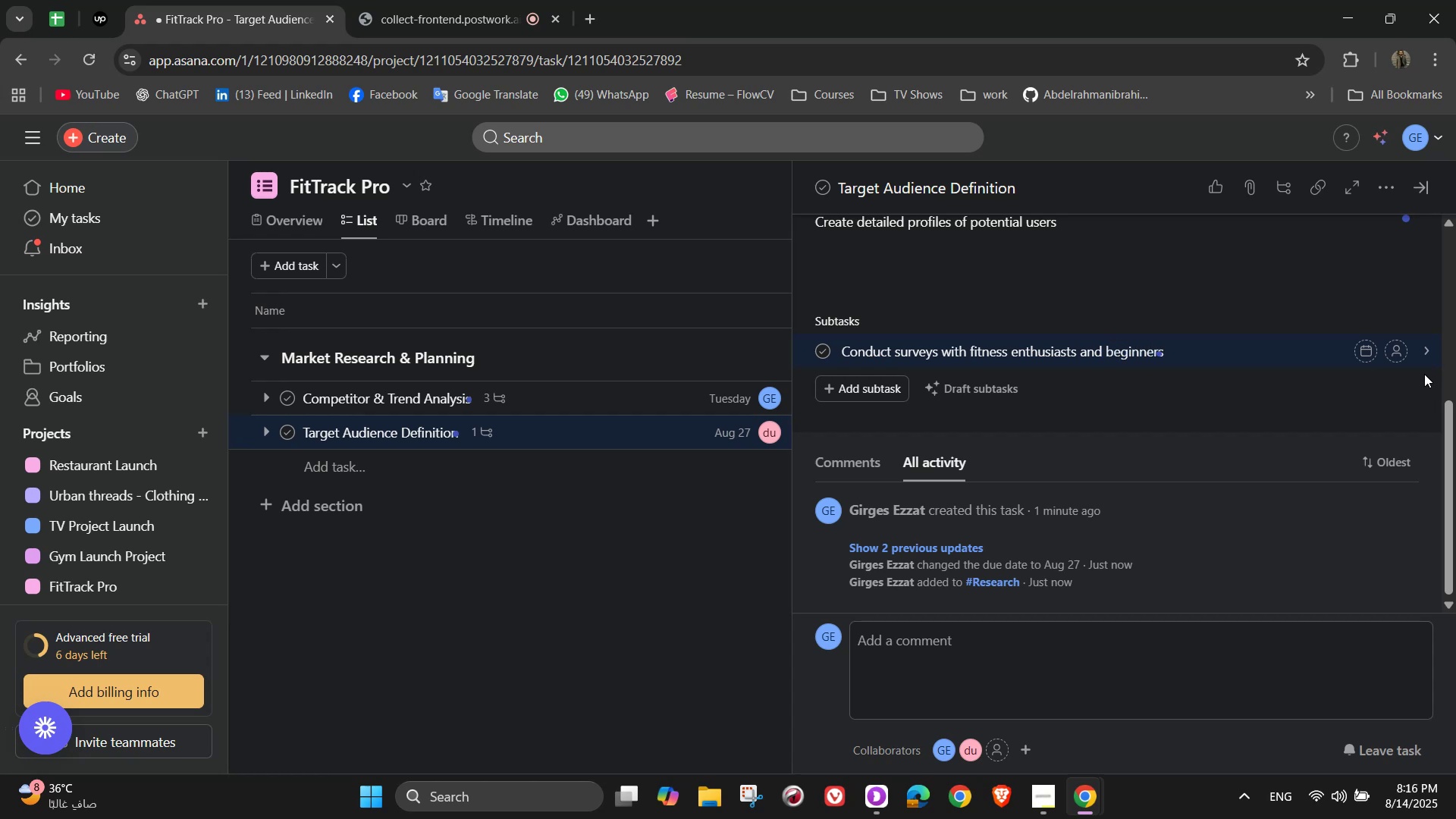 
key(Enter)
 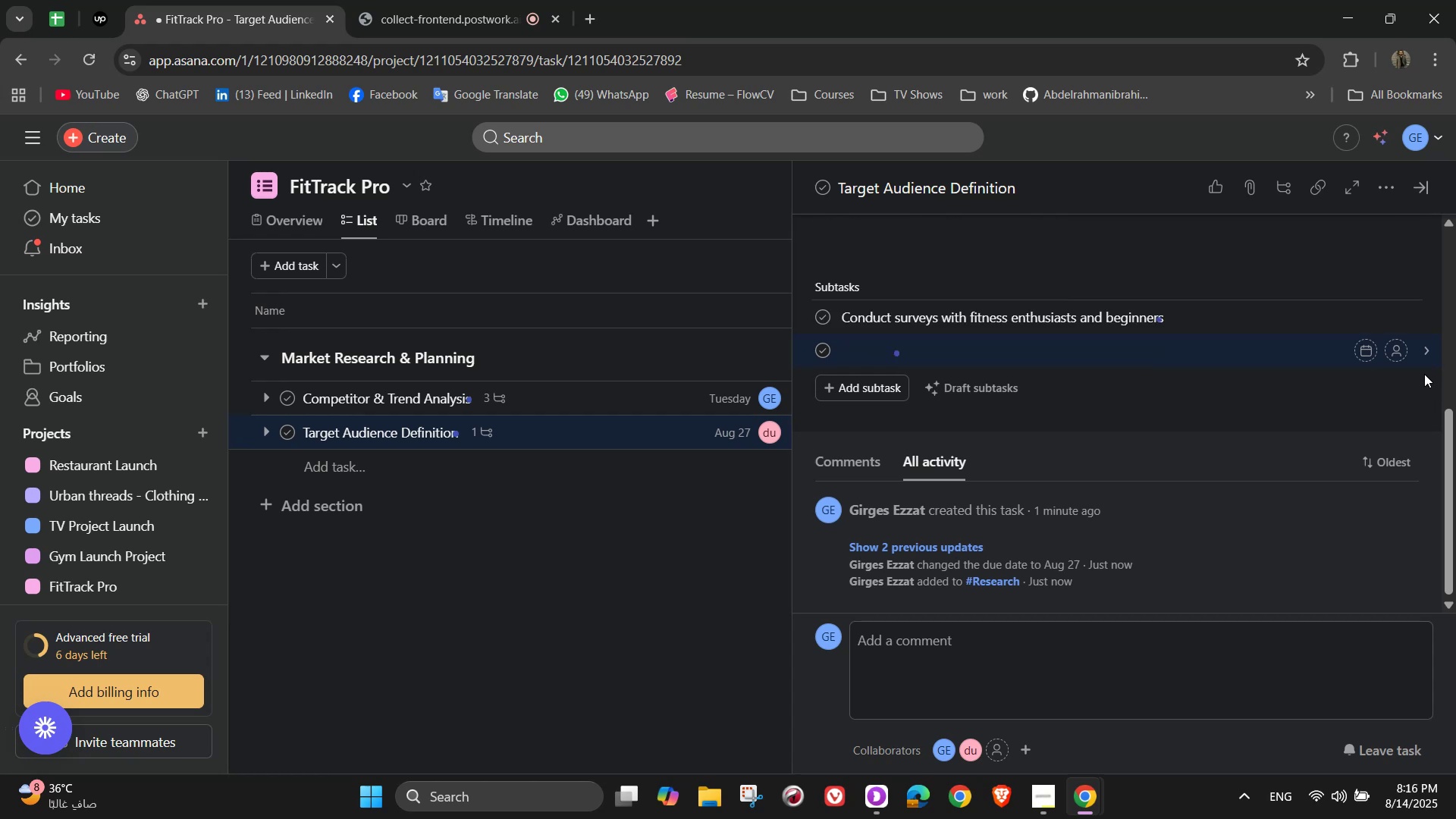 
type(Identify key pain points ())
 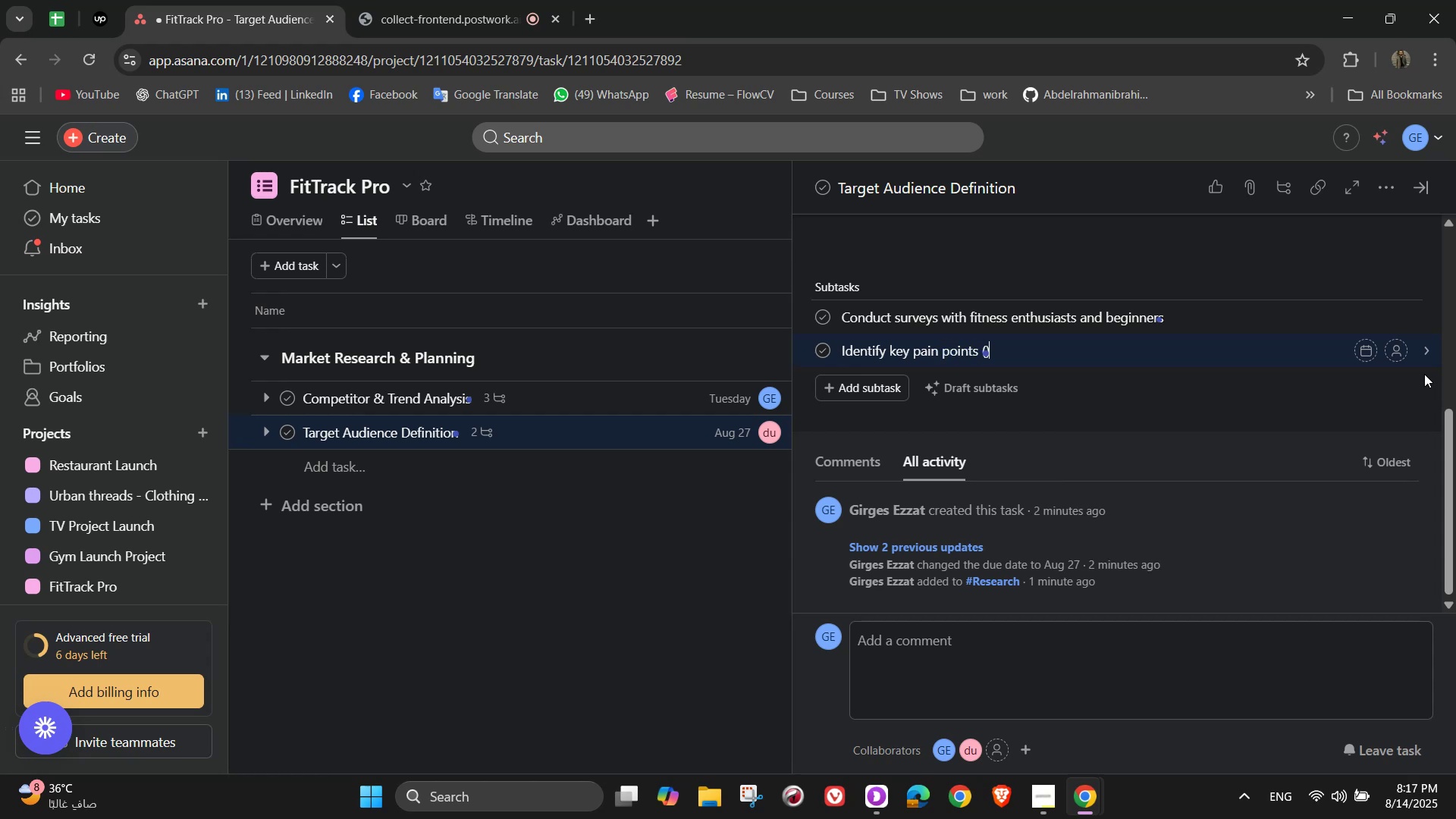 
key(ArrowLeft)
 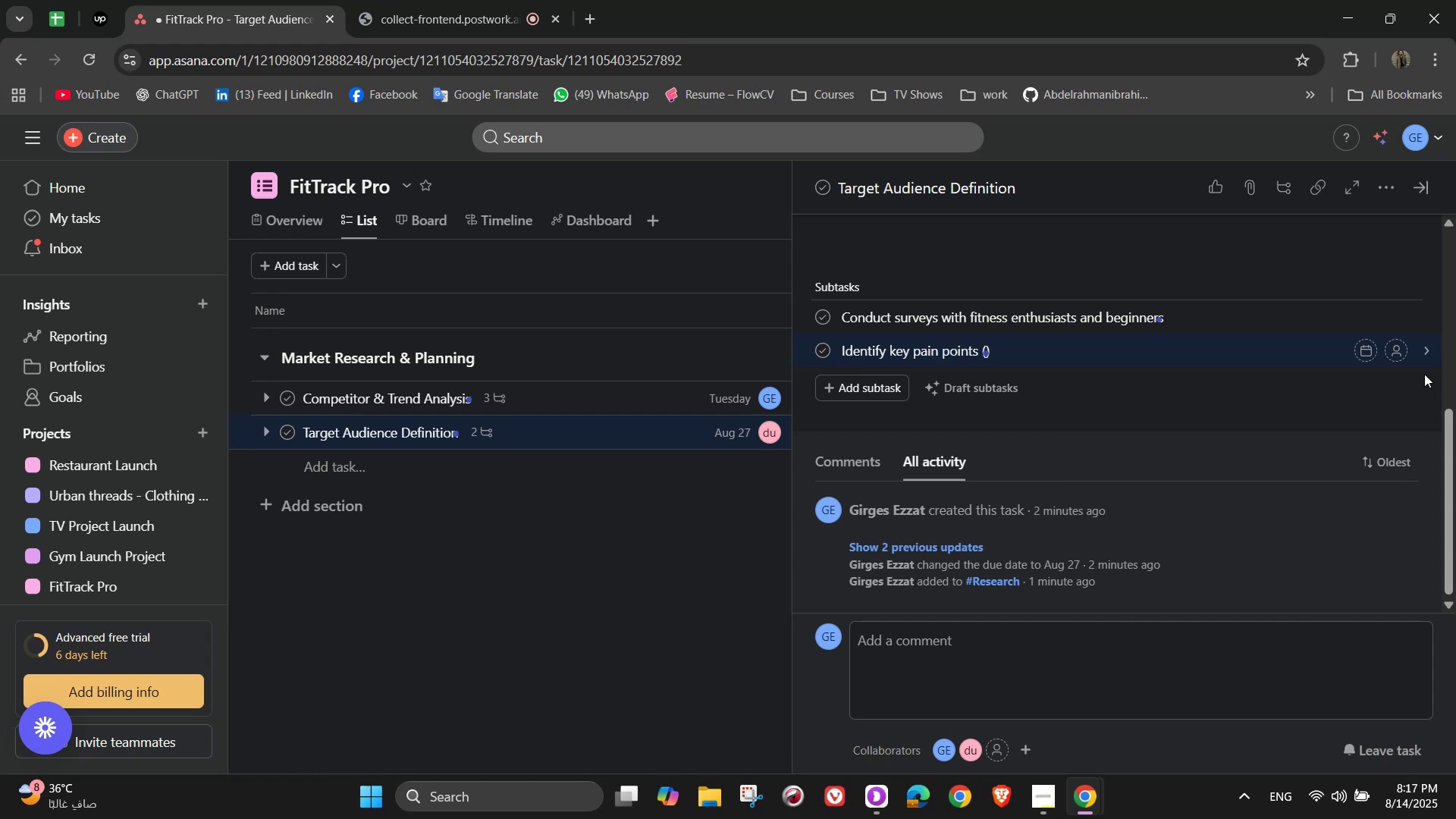 
key(E)
 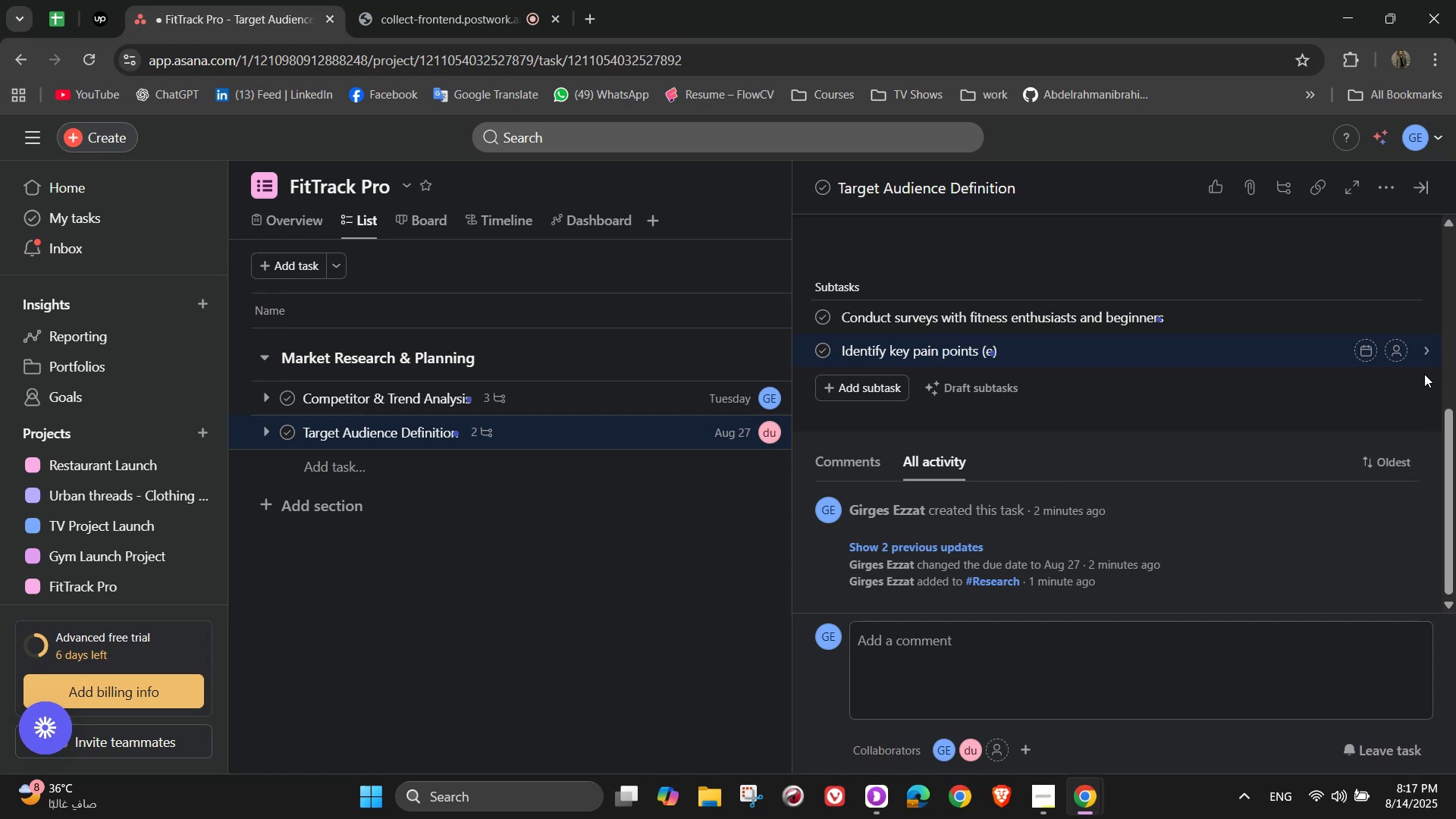 
key(Period)
 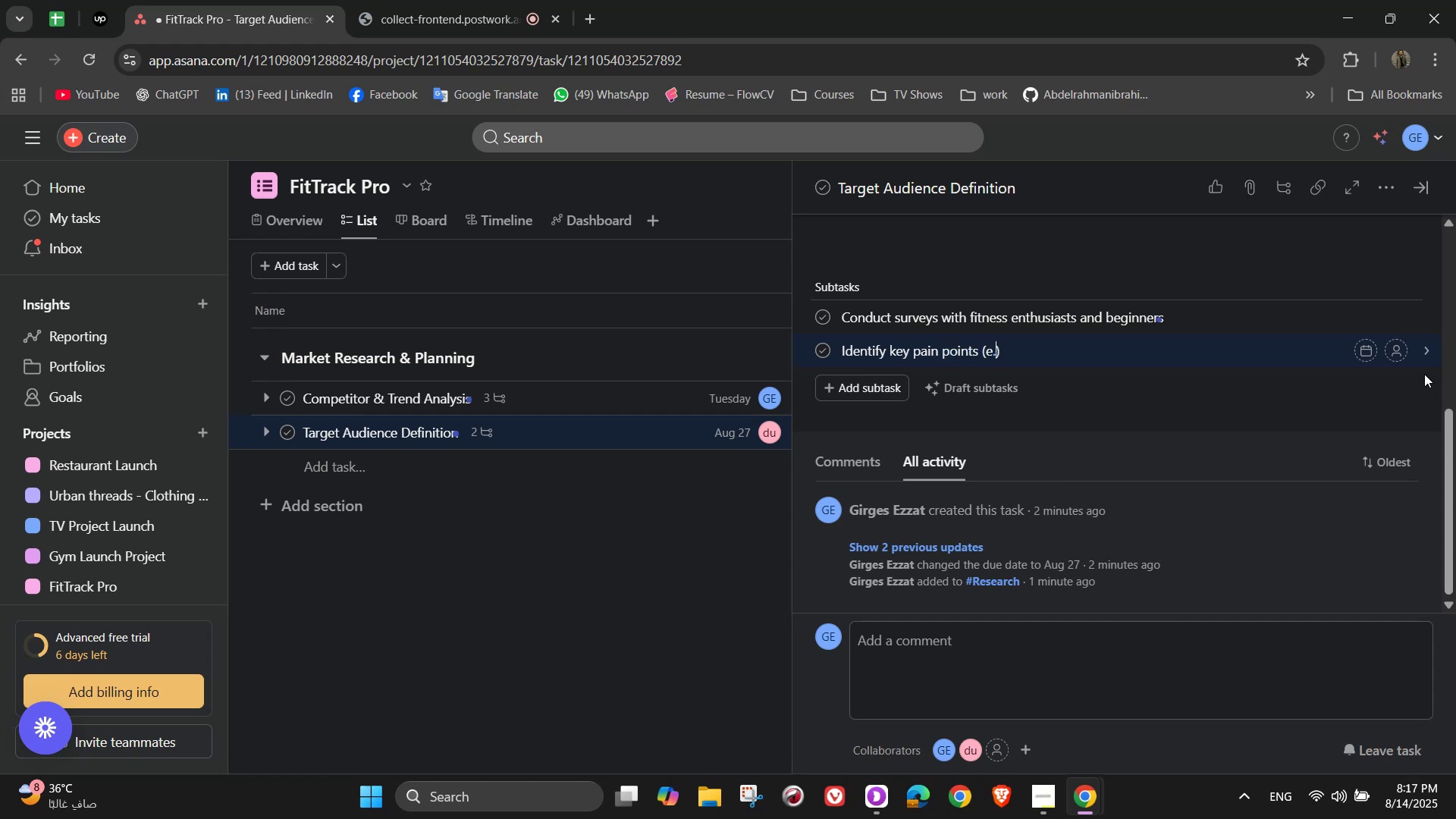 
key(G)
 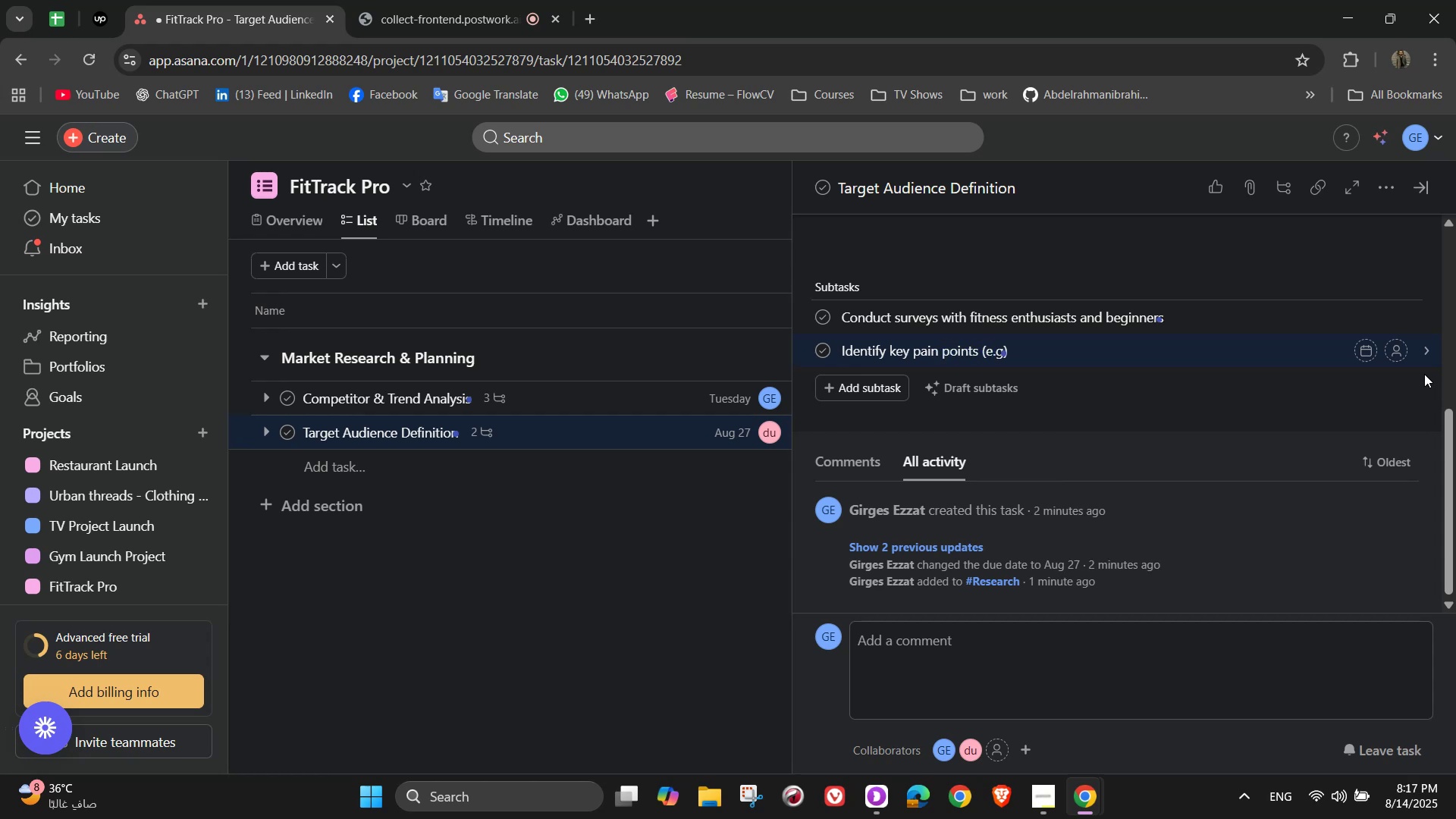 
key(Comma)
 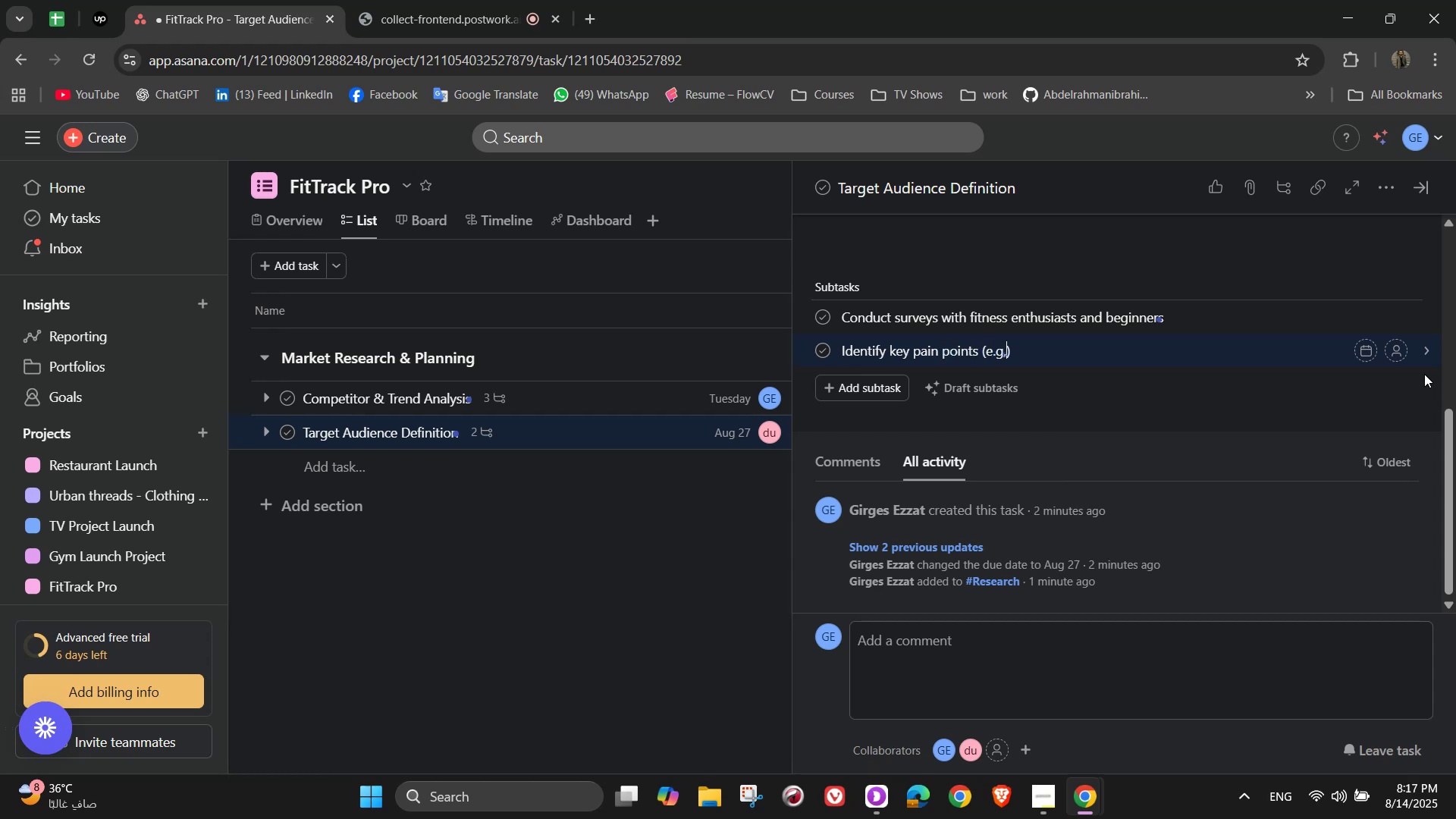 
key(Space)
 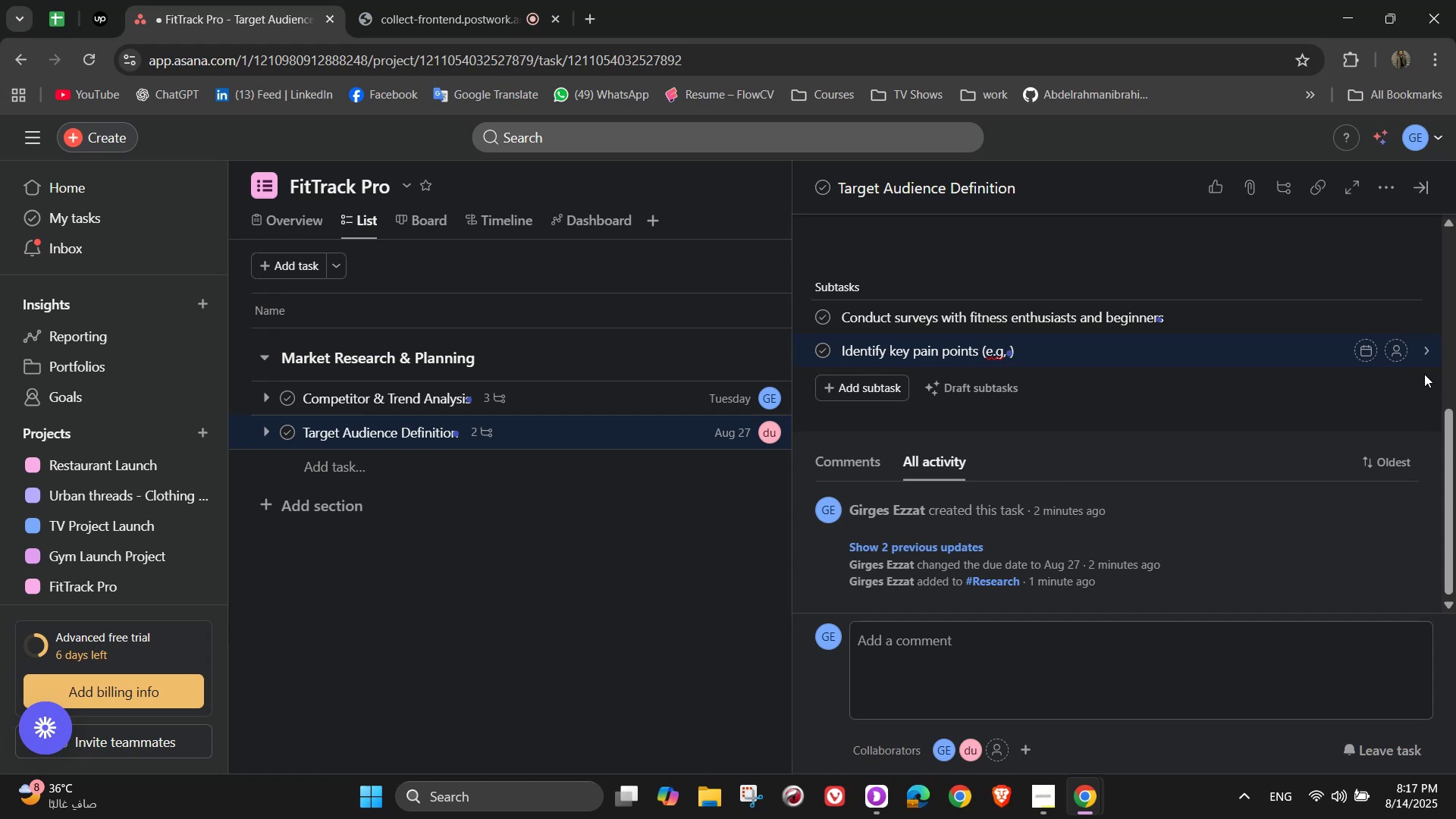 
key(Backspace)
 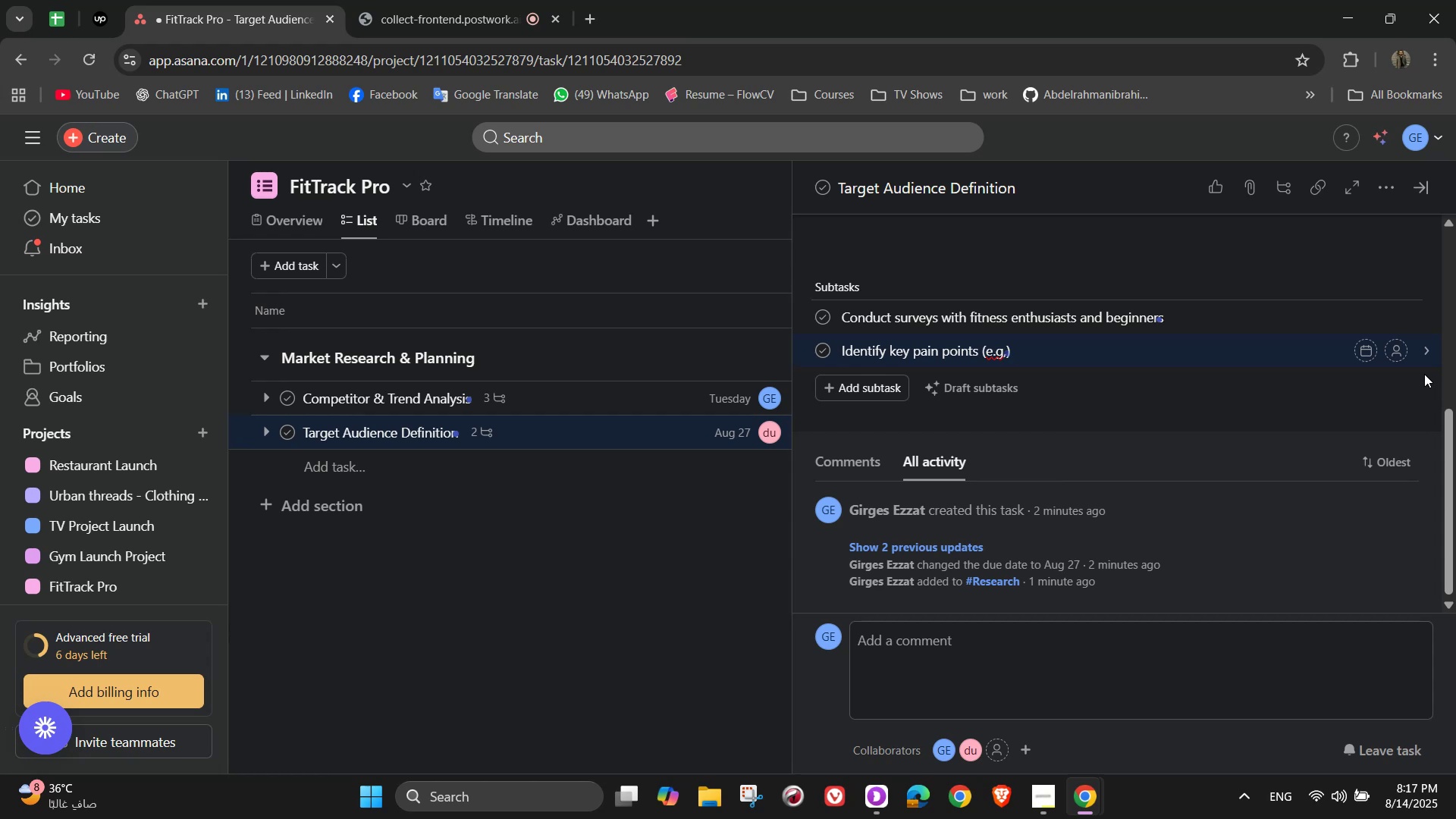 
key(Backspace)
 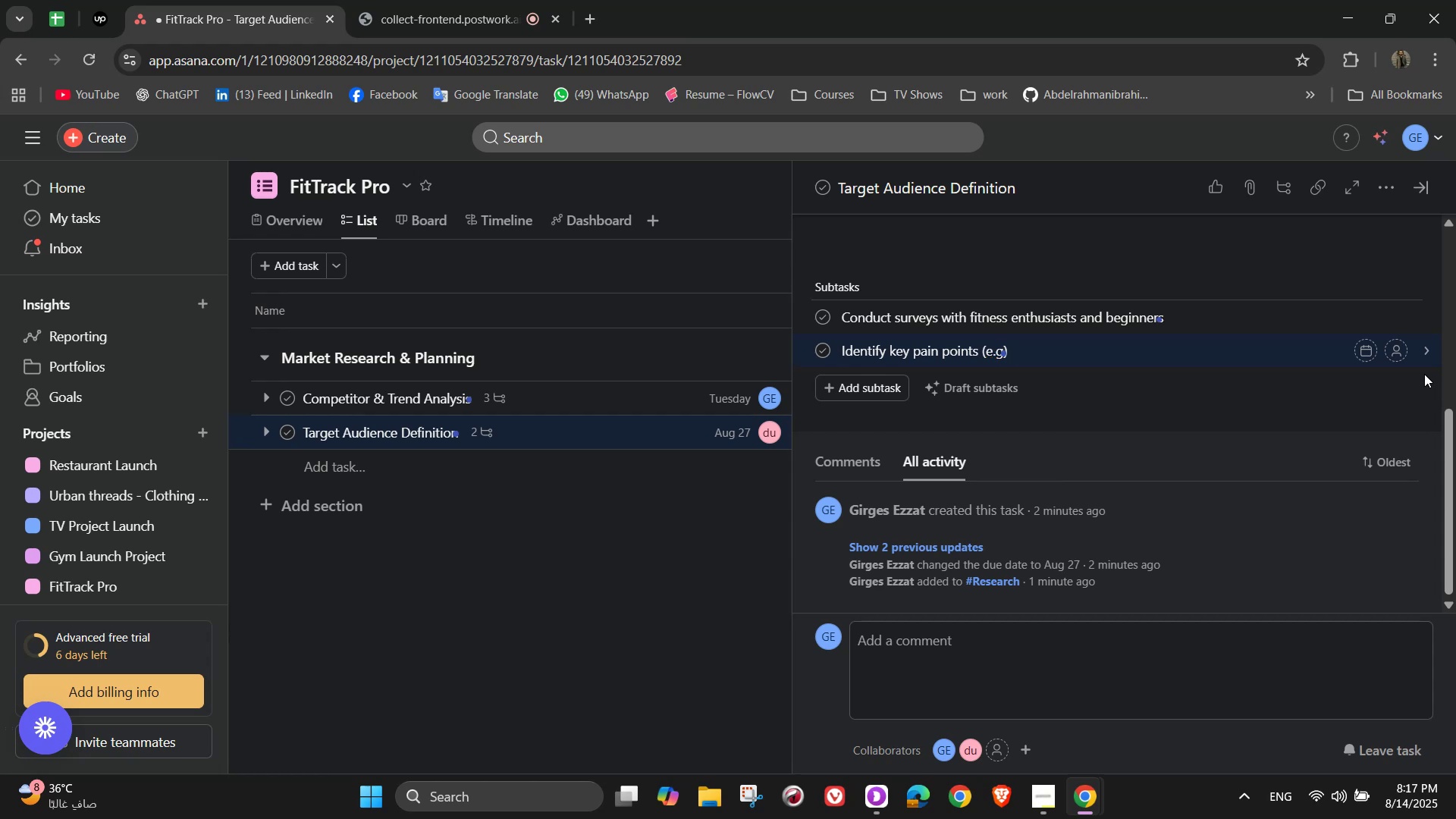 
key(Period)
 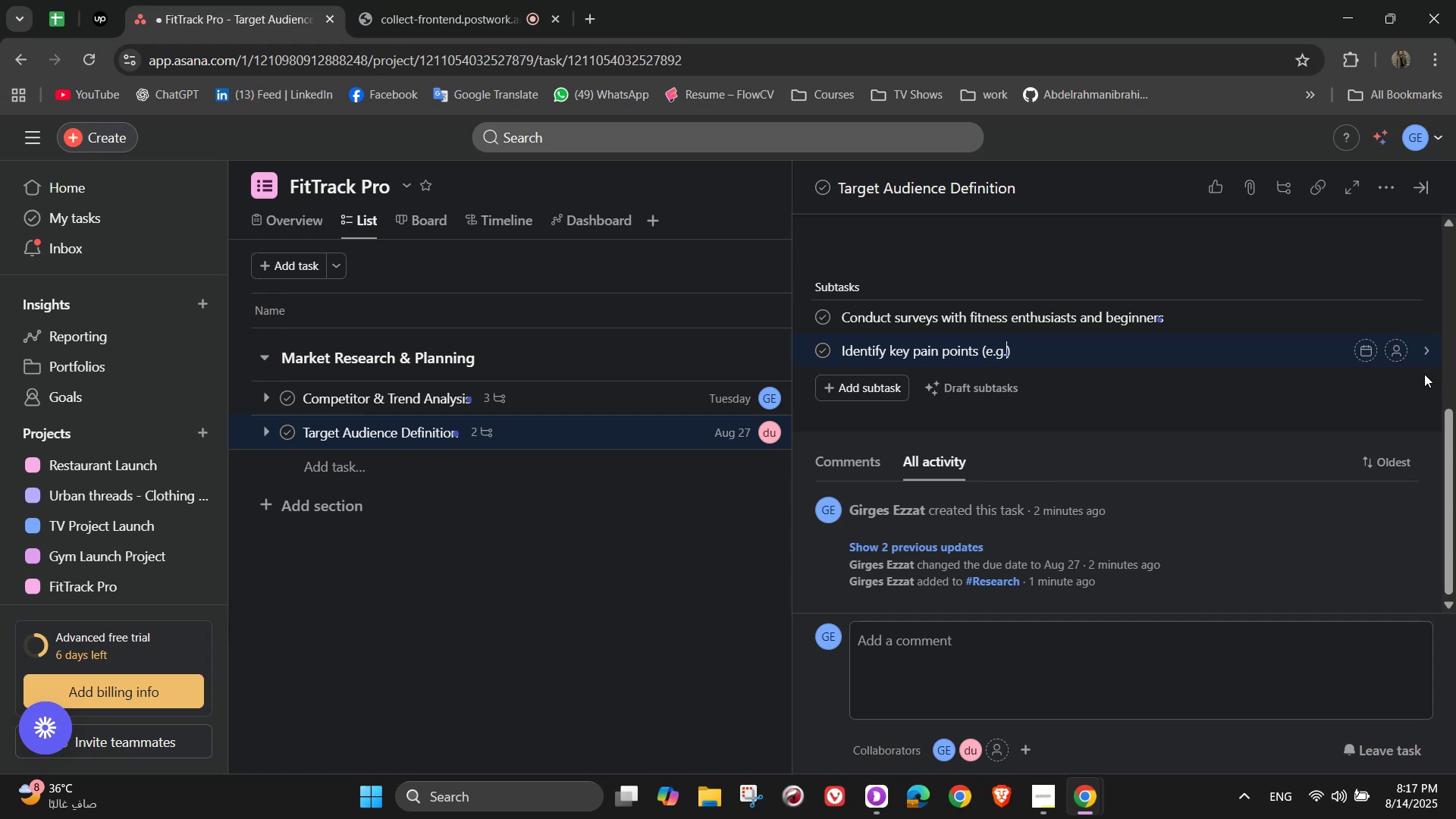 
key(Comma)
 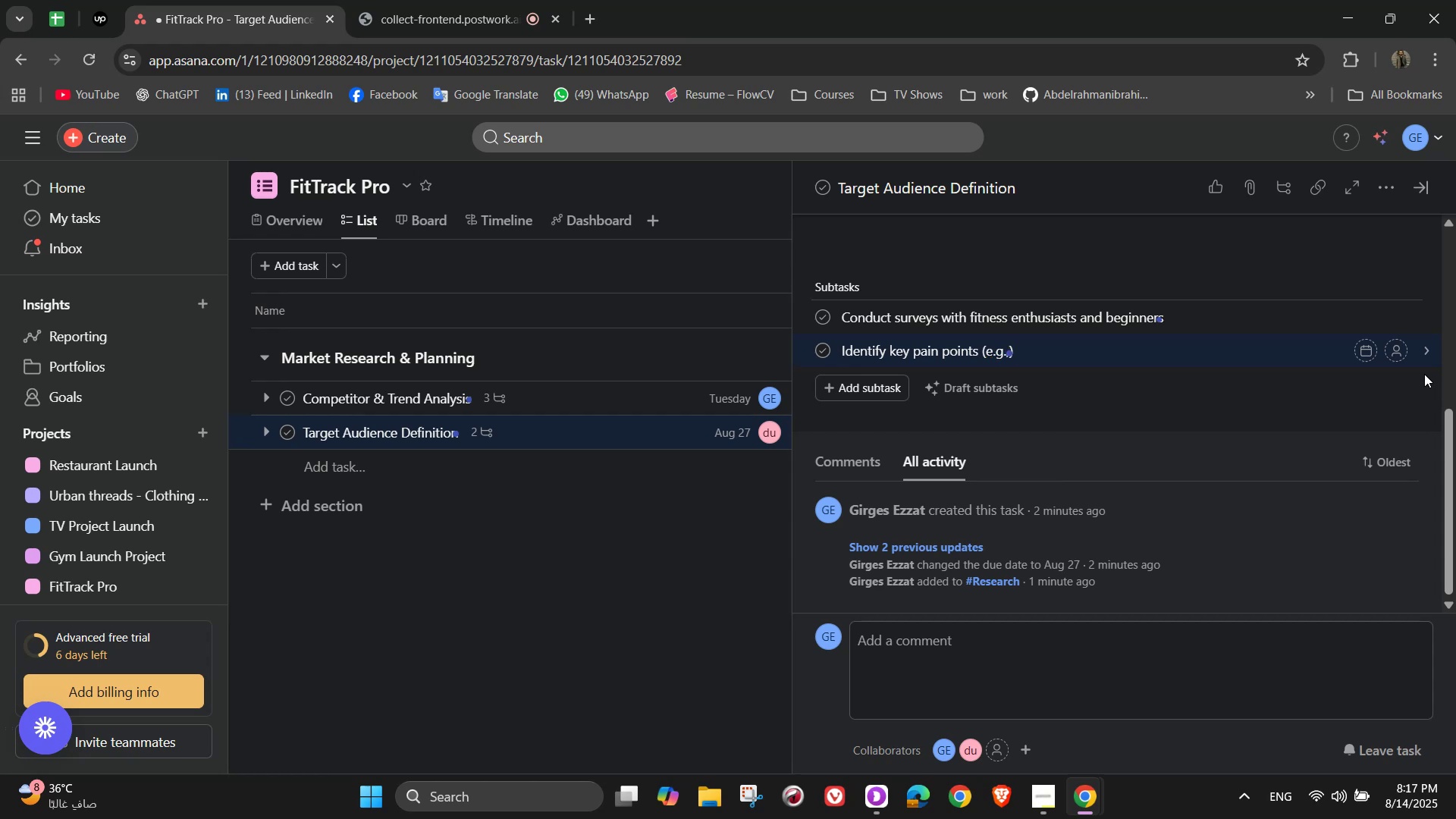 
key(Space)
 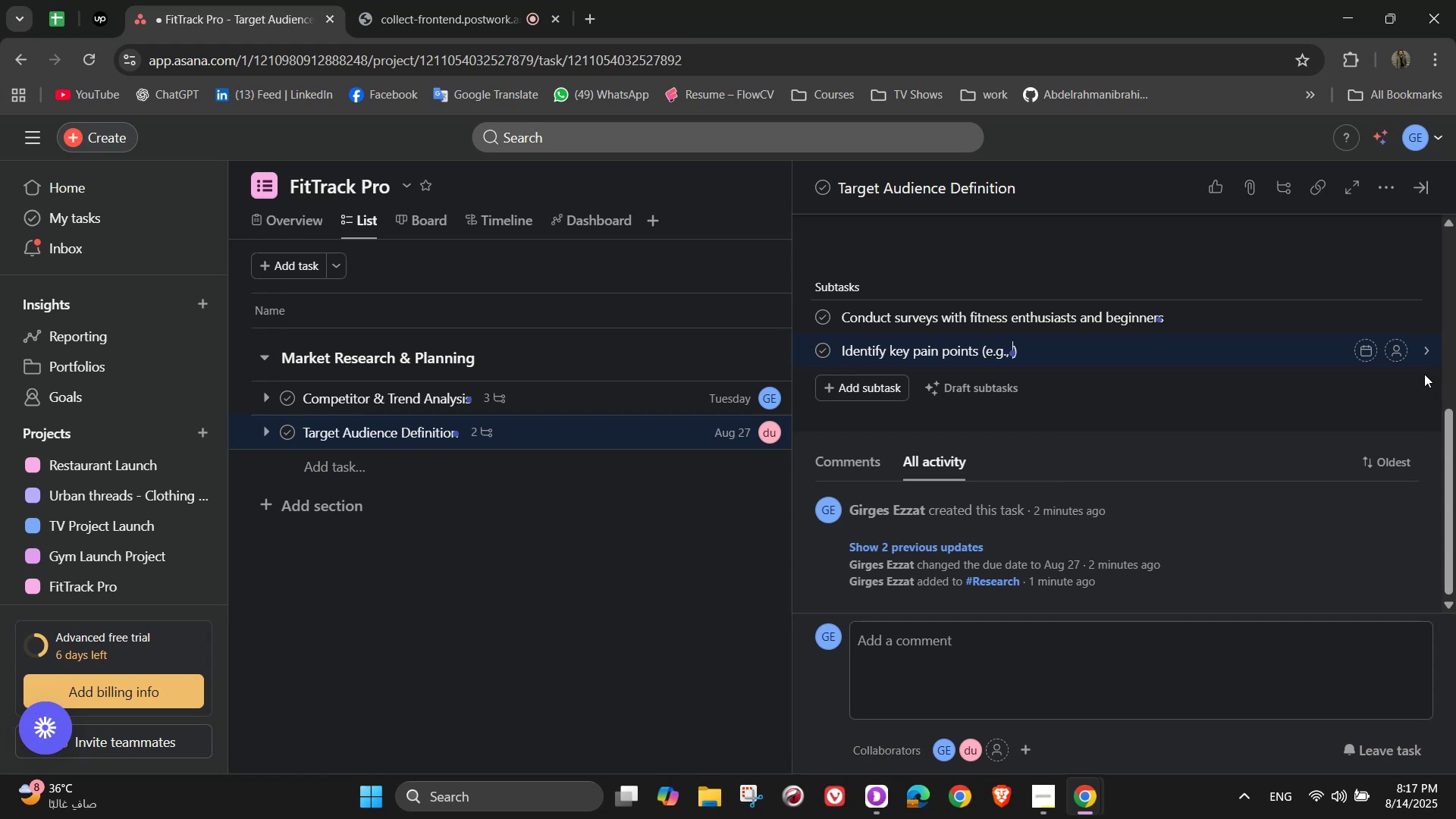 
type(diet tracking )
key(Backspace)
type(, motivation)
 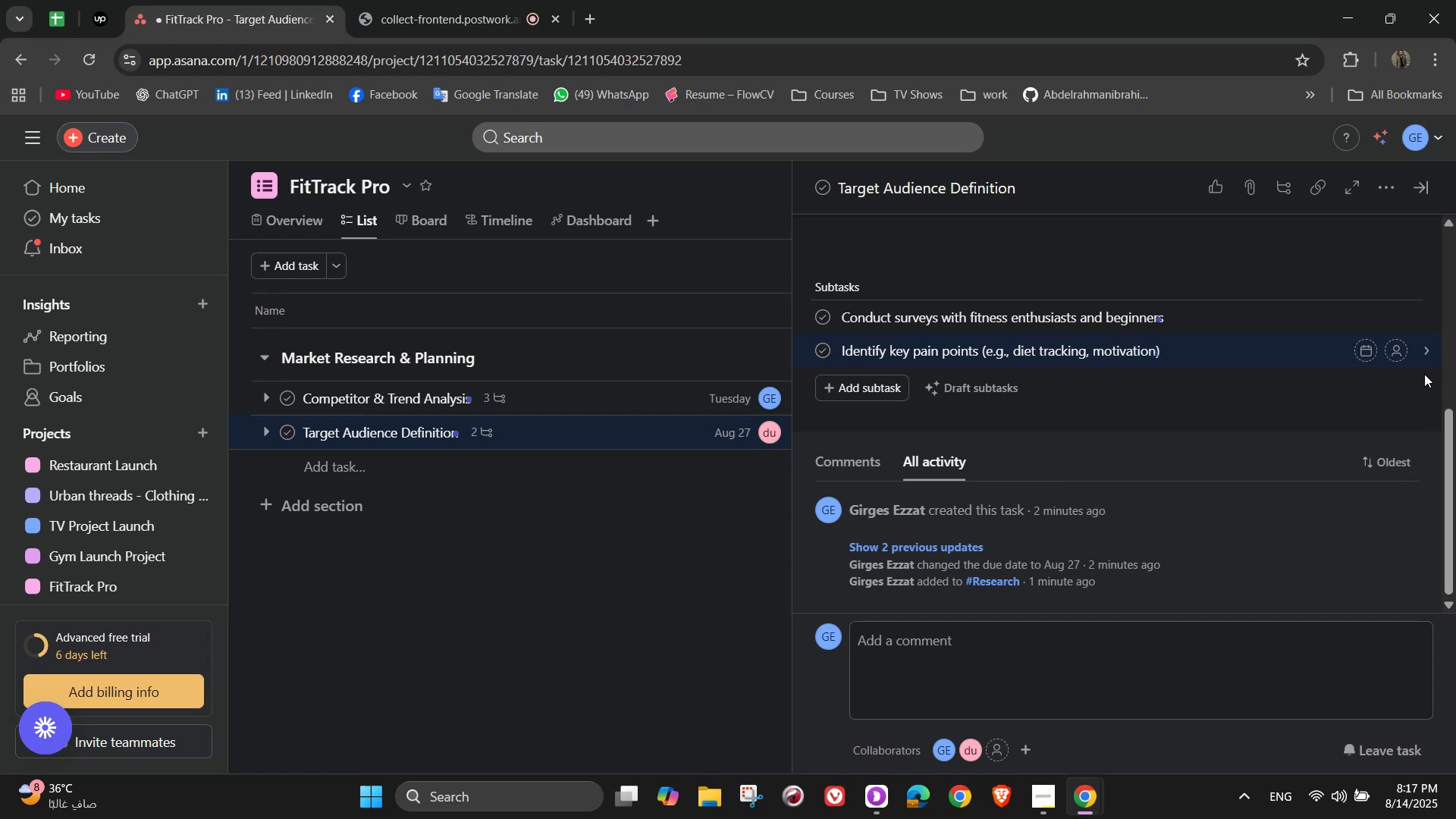 
key(ArrowRight)
 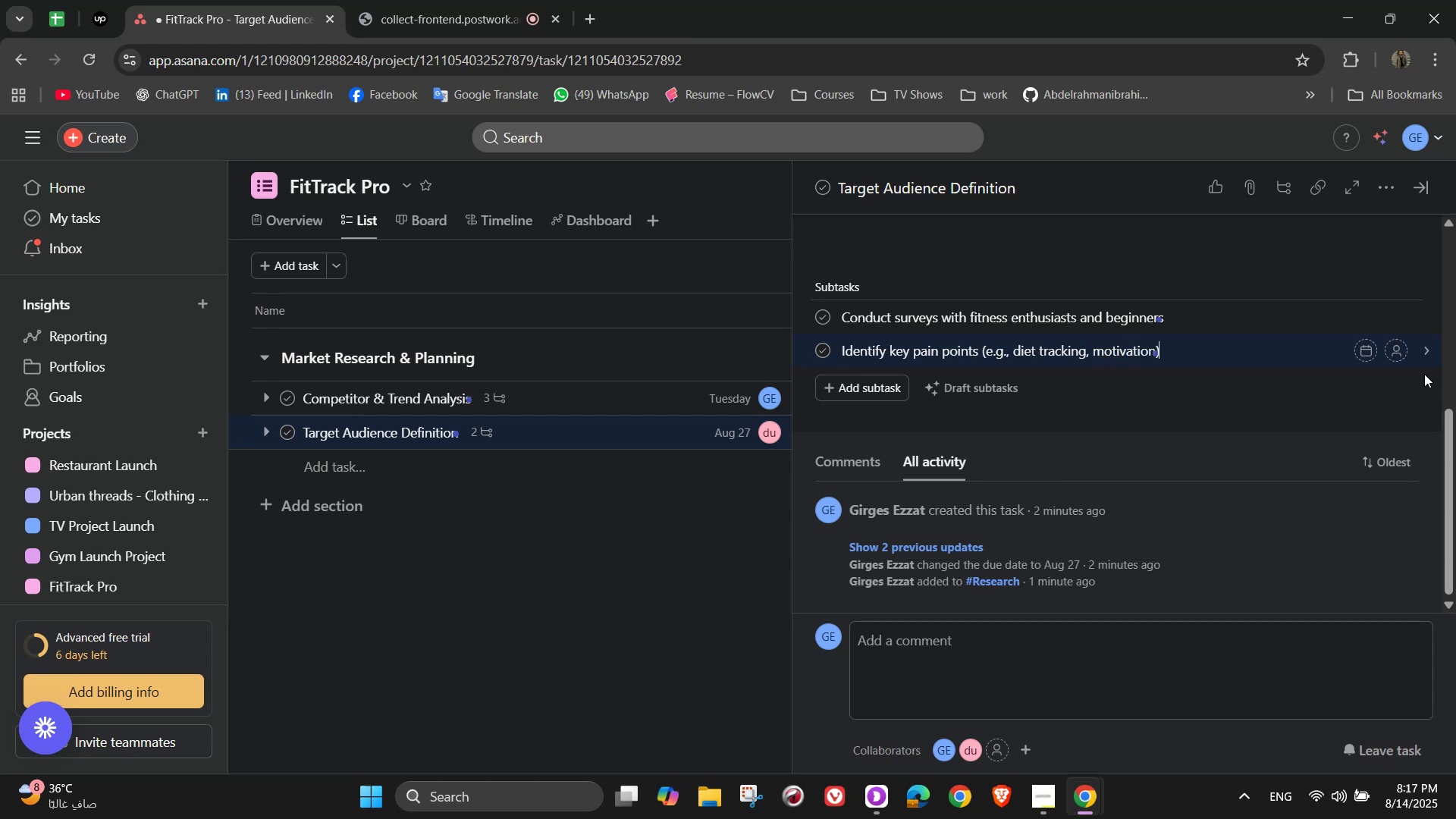 
key(Enter)
 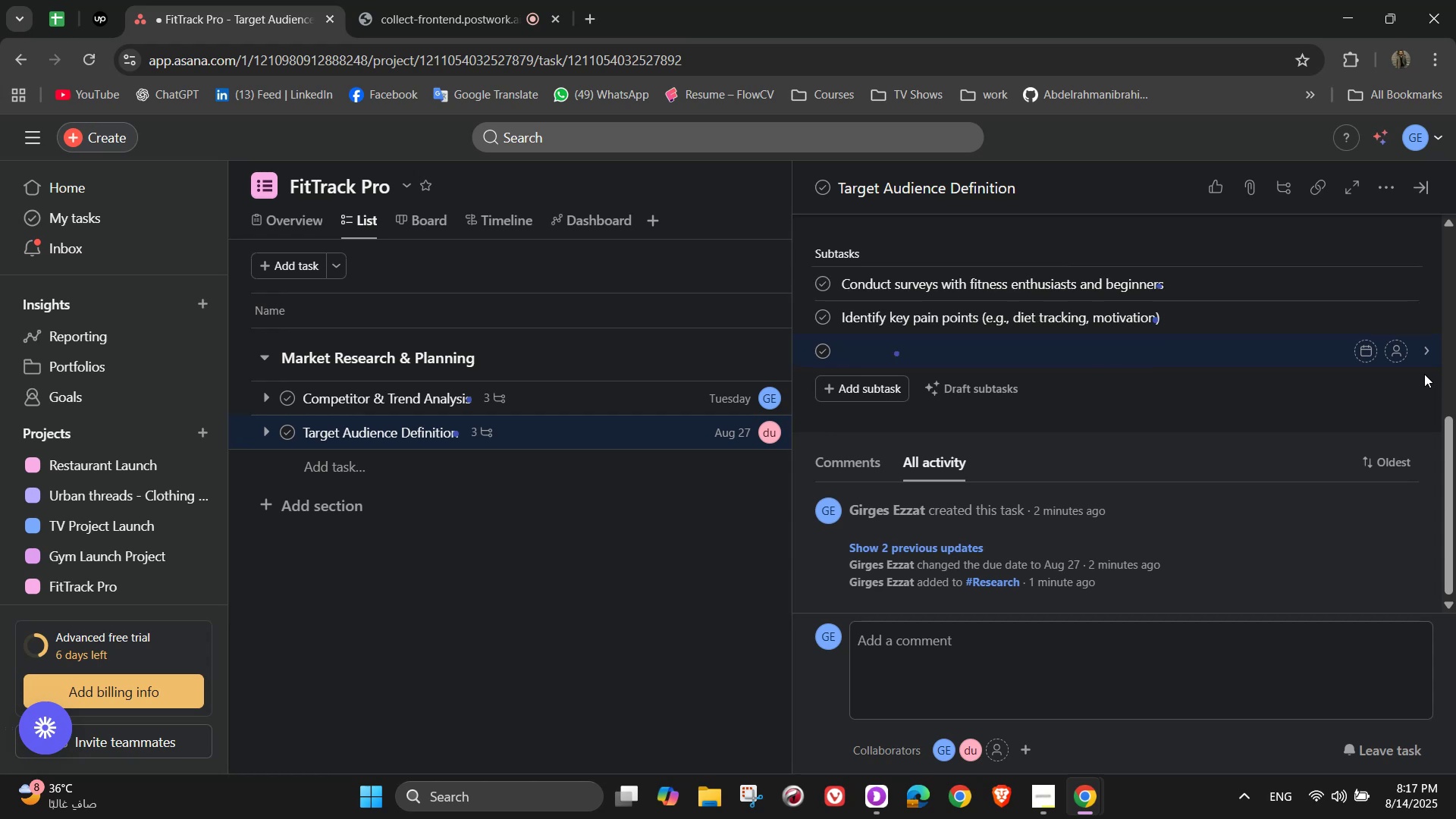 
type(Create 3-5 user personas)
 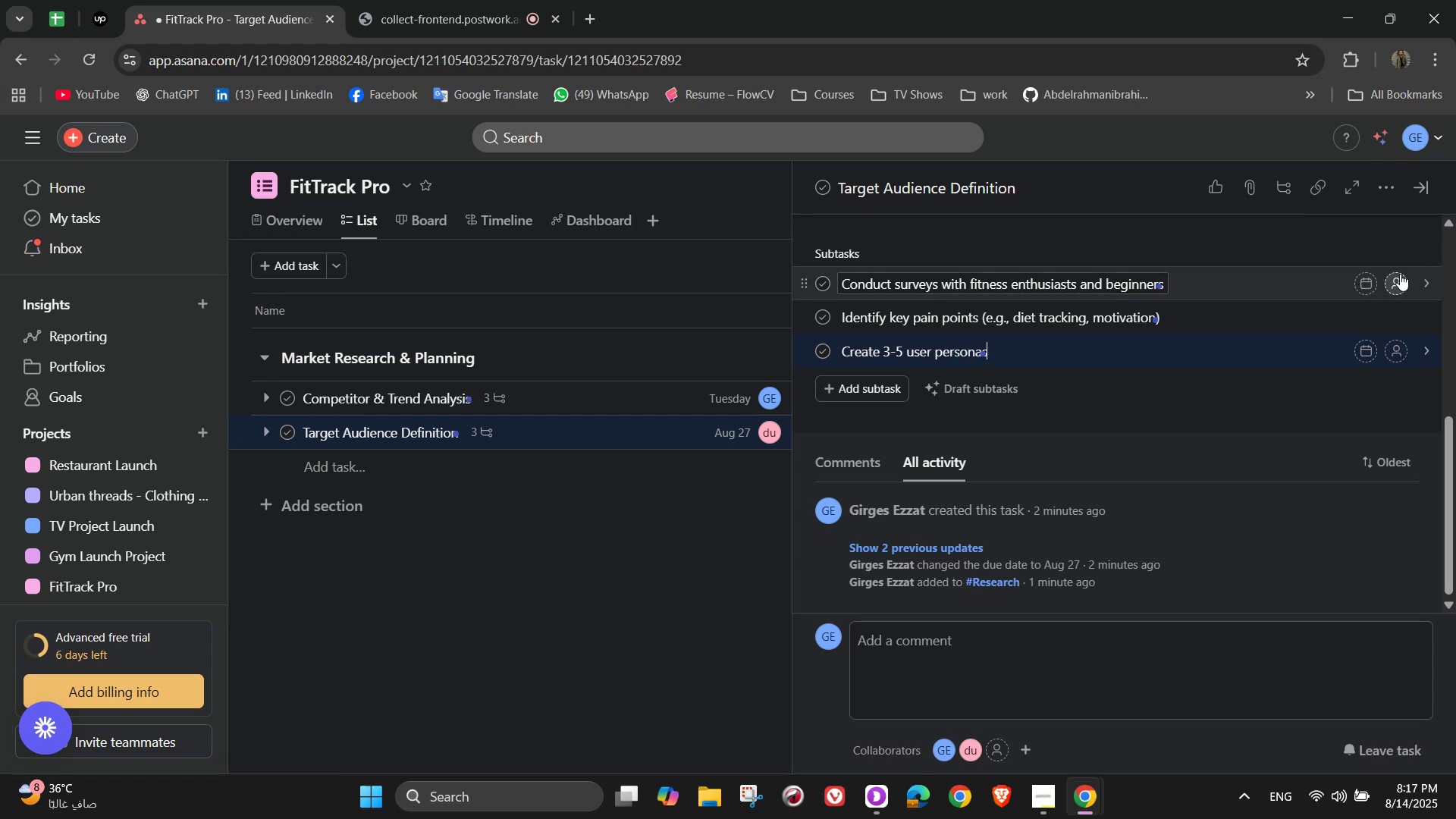 
wait(7.54)
 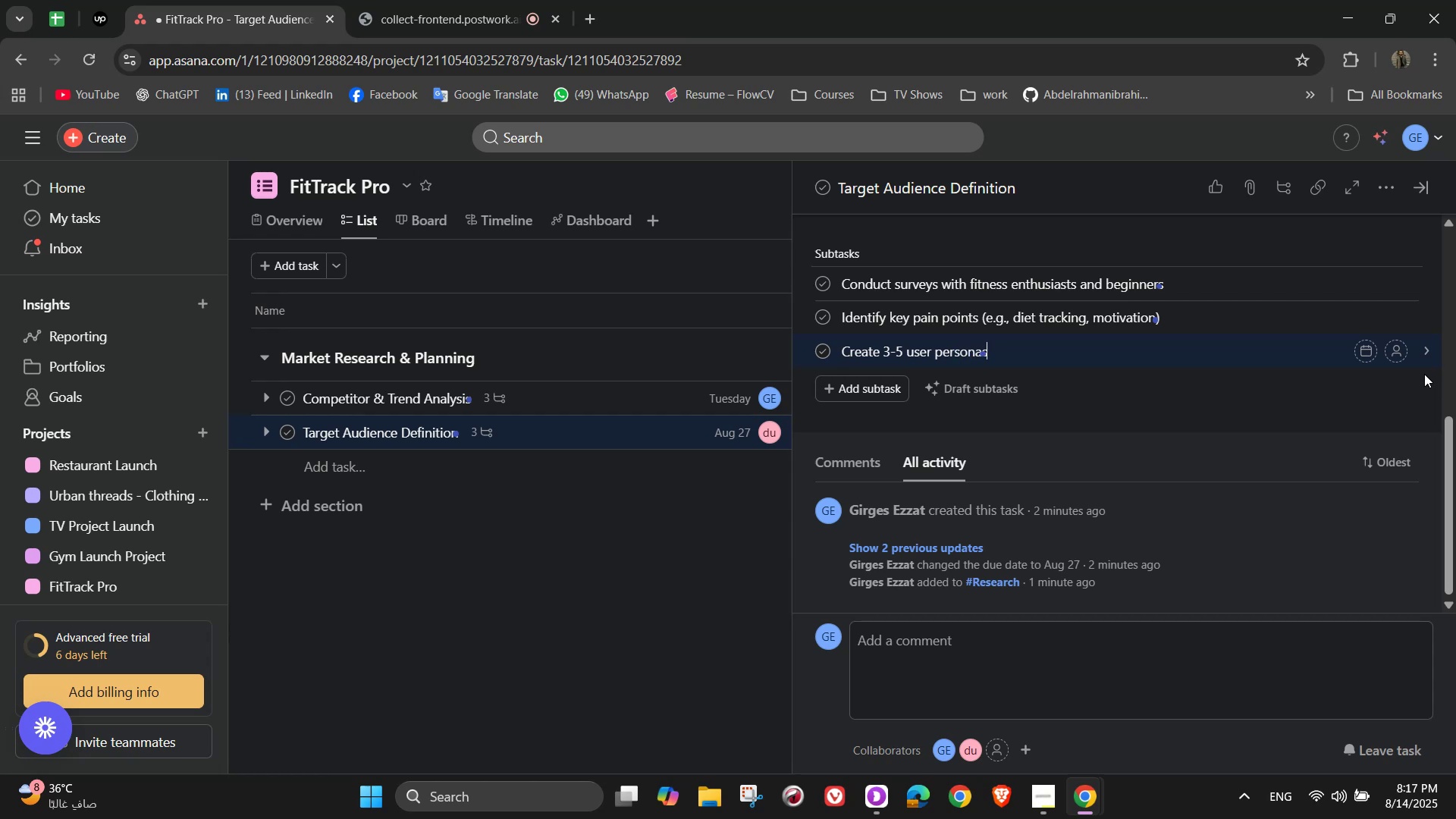 
left_click([992, 437])
 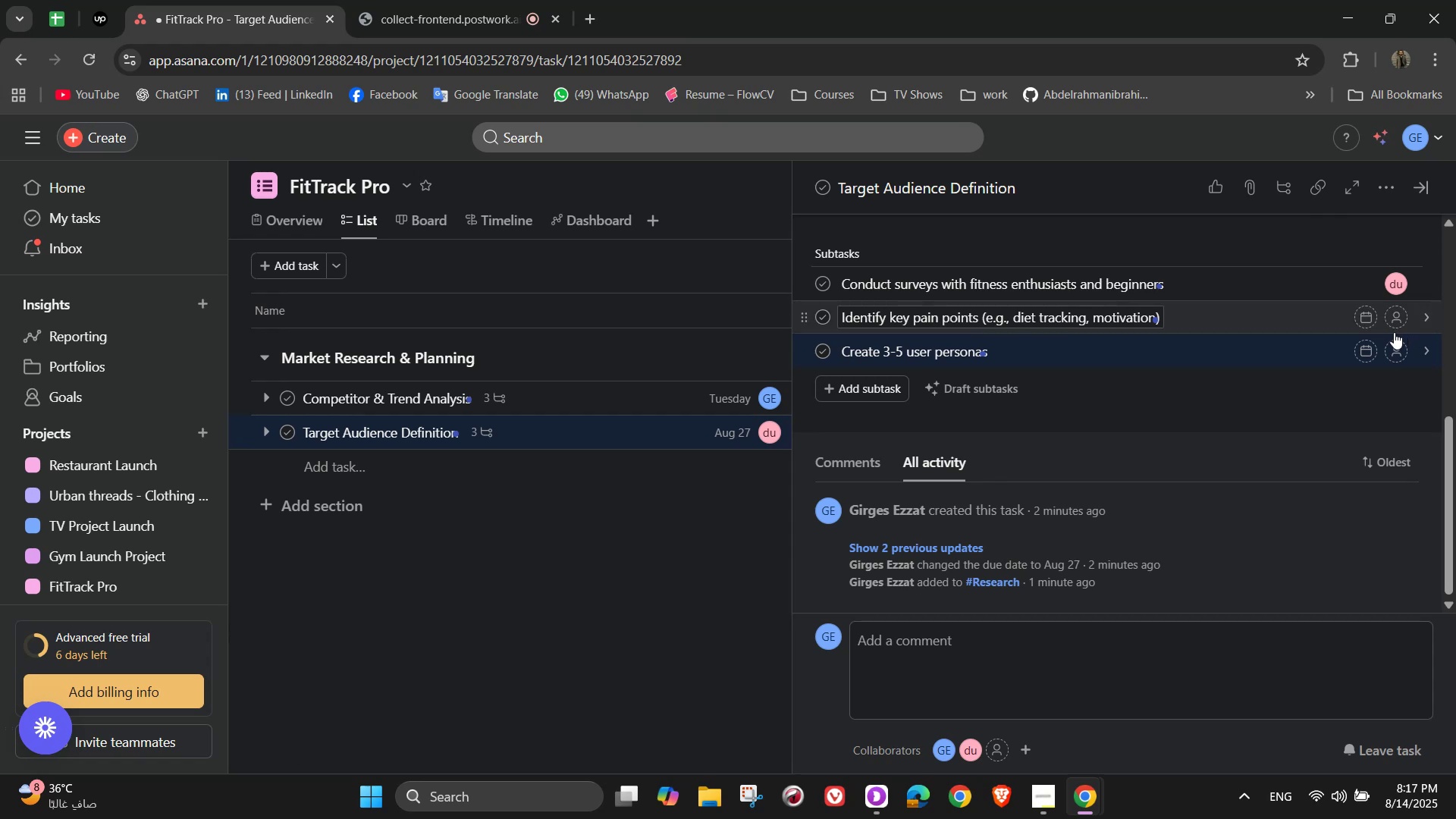 
left_click([1395, 315])
 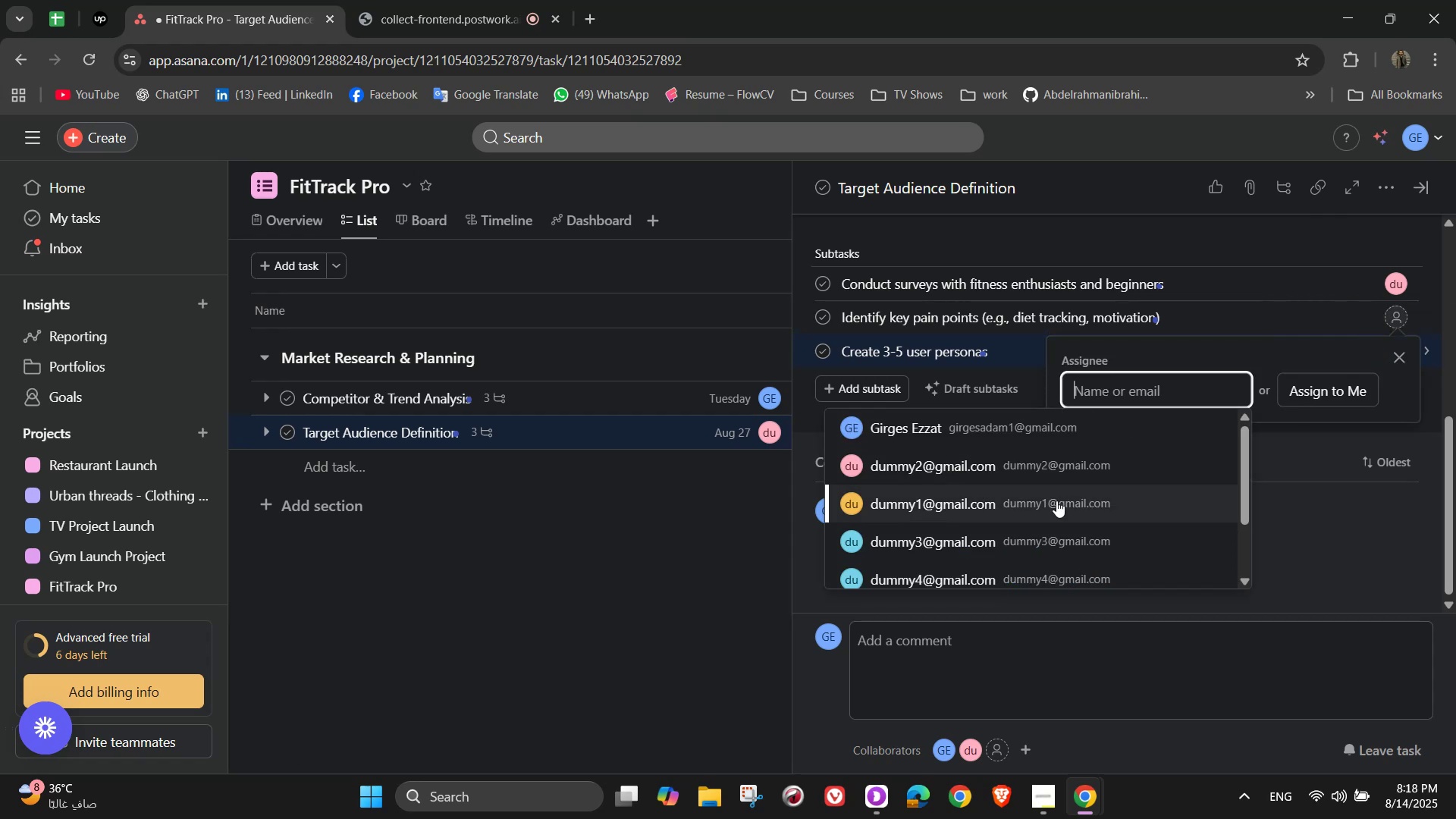 
left_click([1056, 500])
 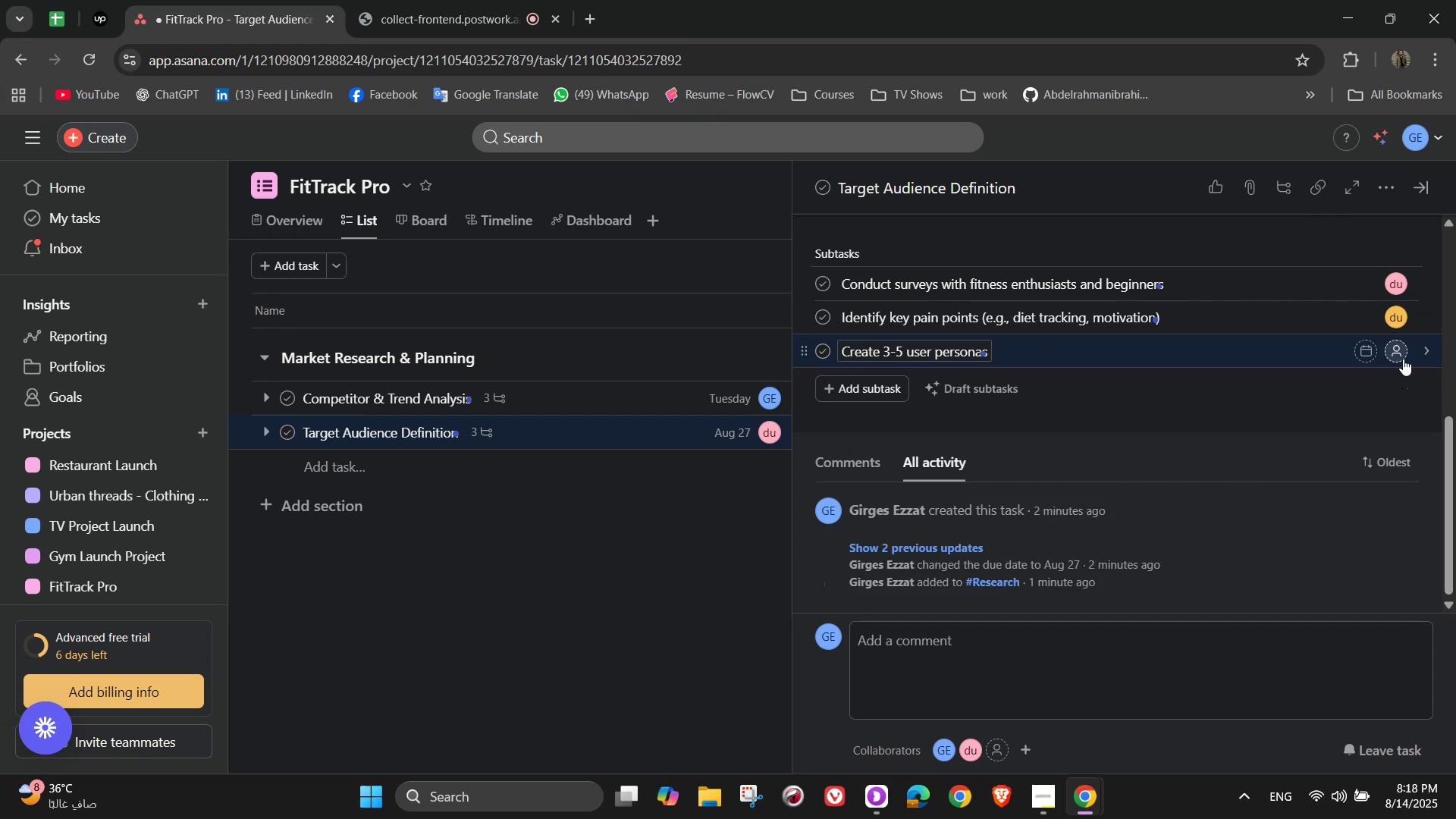 
left_click([1402, 359])
 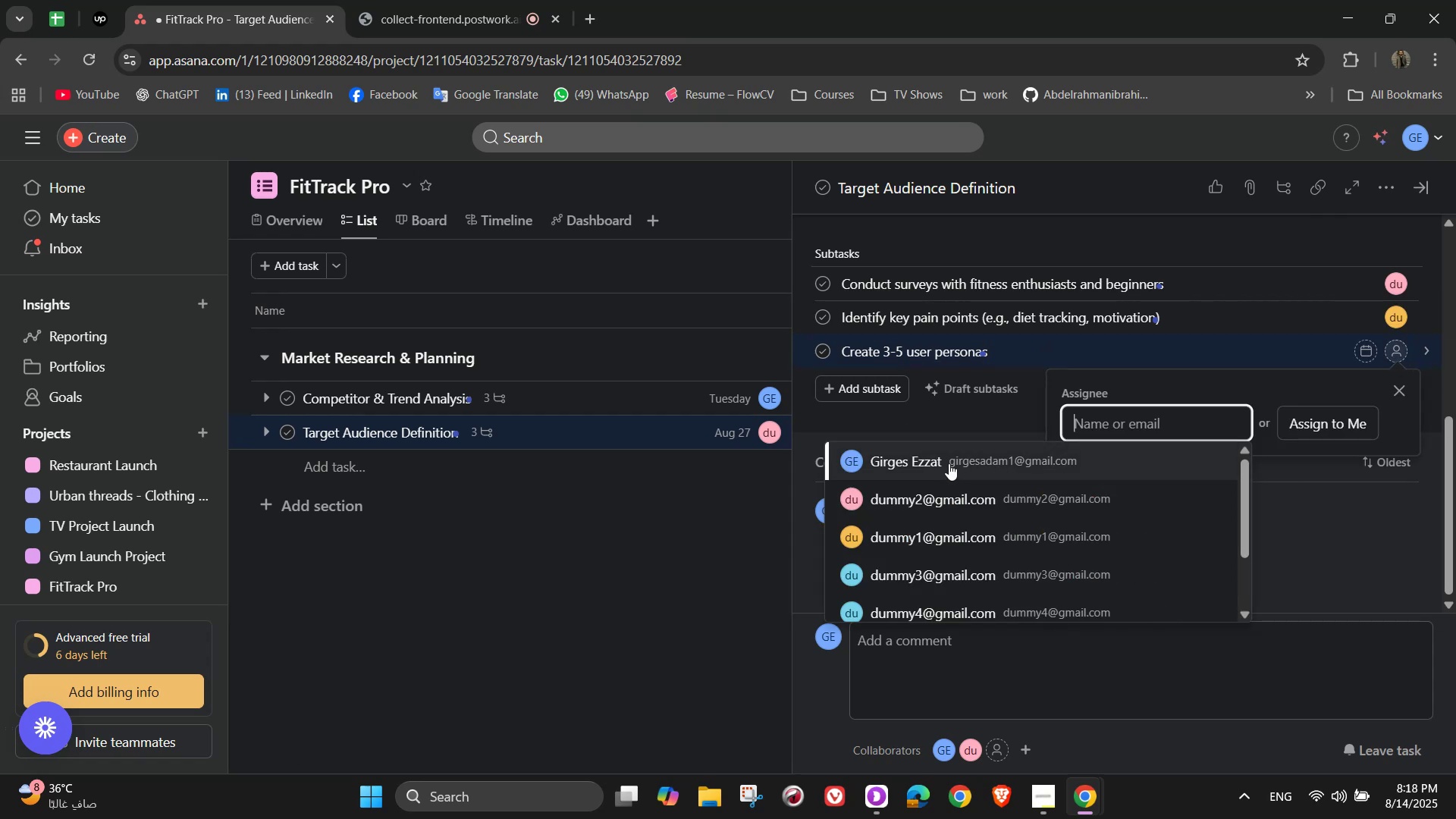 
left_click([949, 463])
 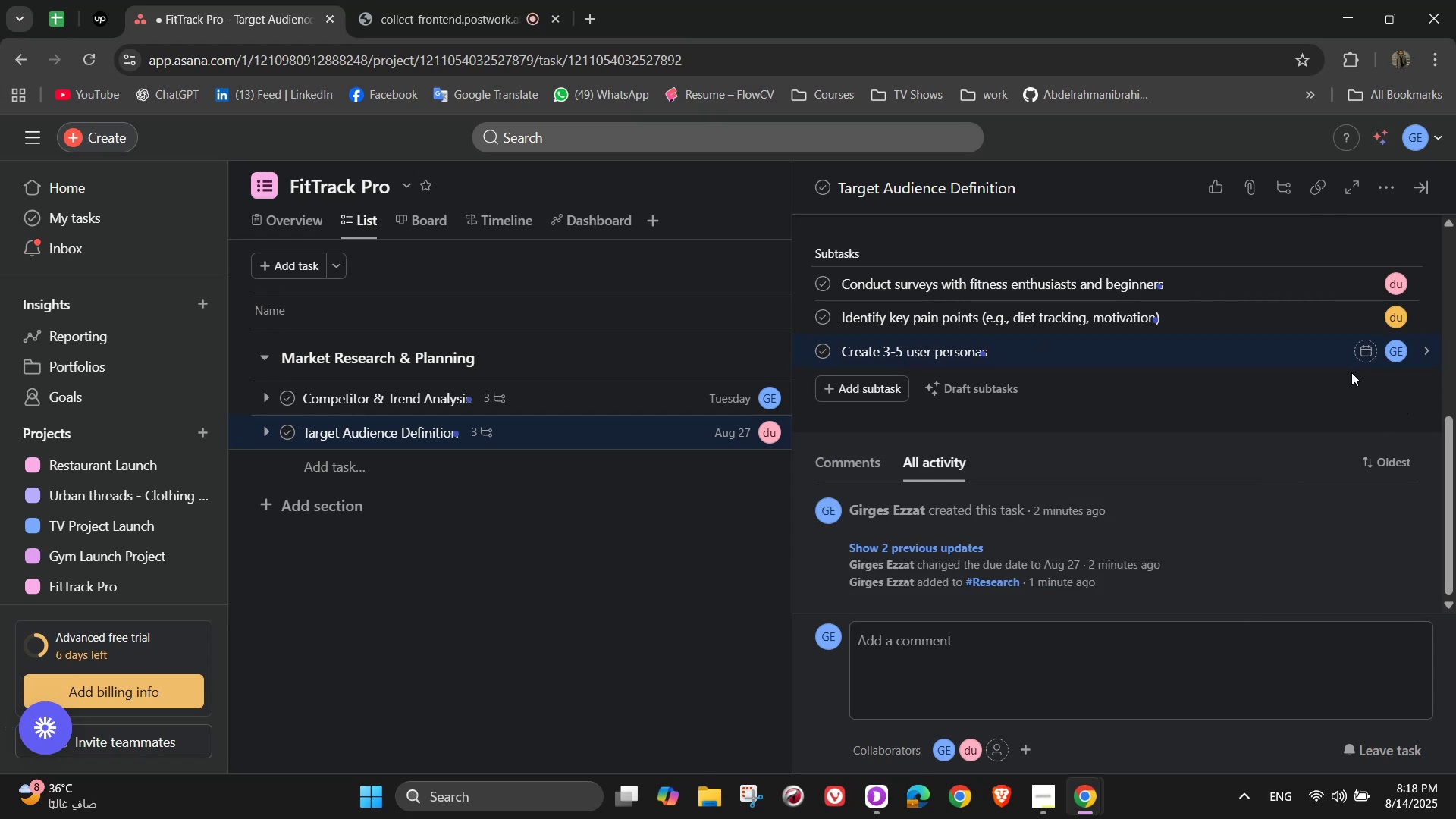 
scroll: coordinate [1315, 392], scroll_direction: up, amount: 2.0
 